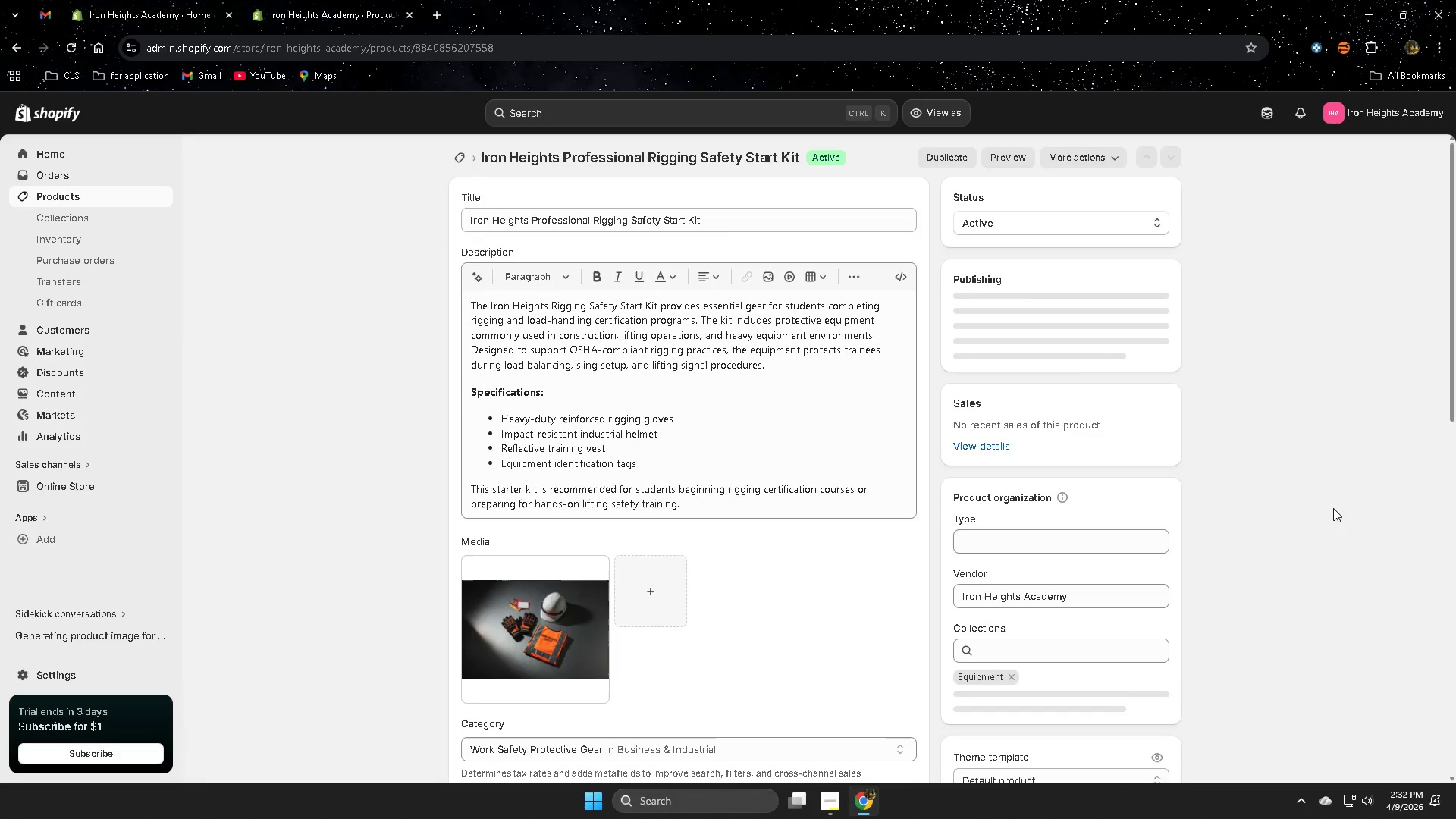 
scroll: coordinate [1333, 508], scroll_direction: down, amount: 2.0
 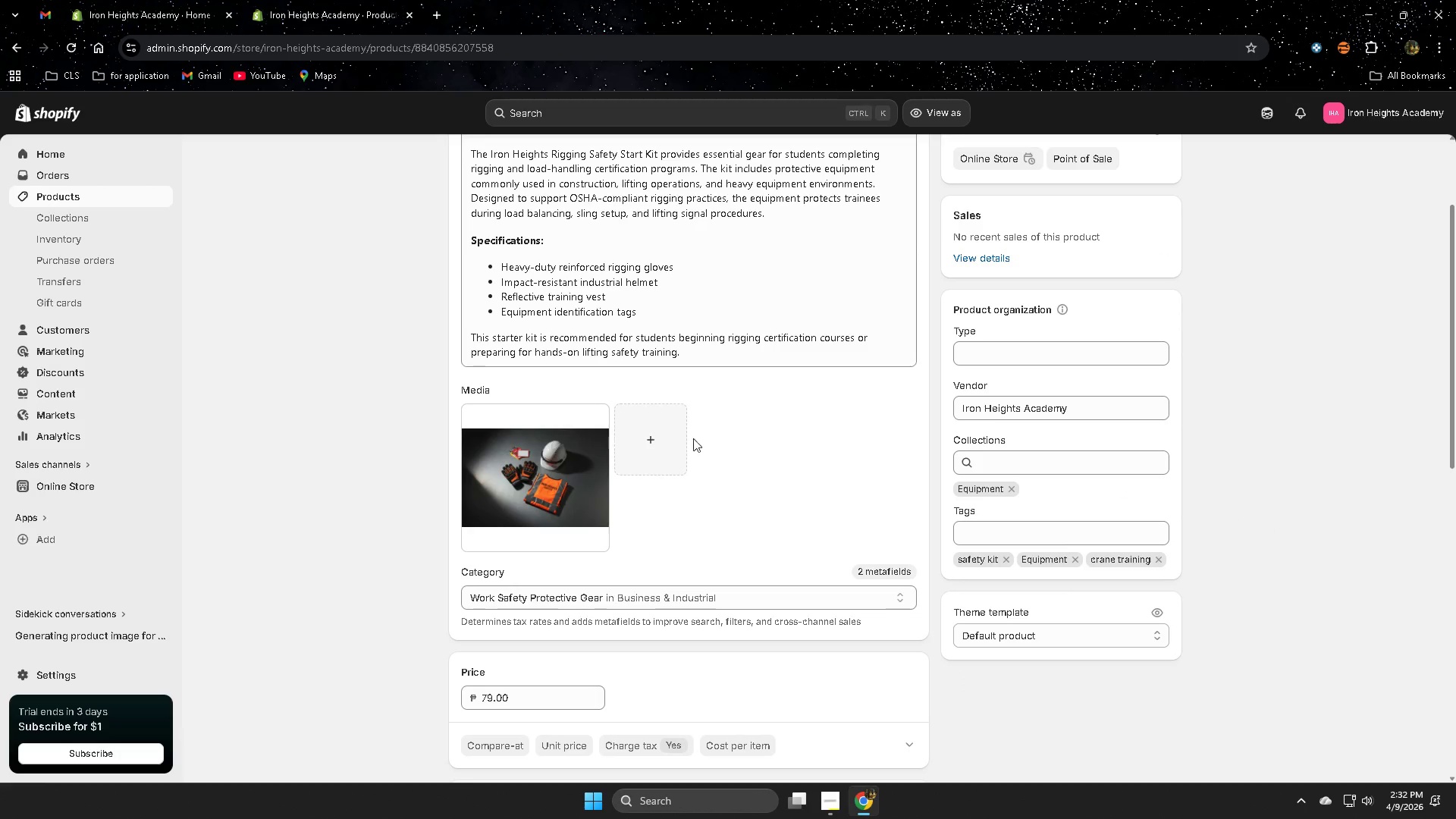 
left_click([86, 195])
 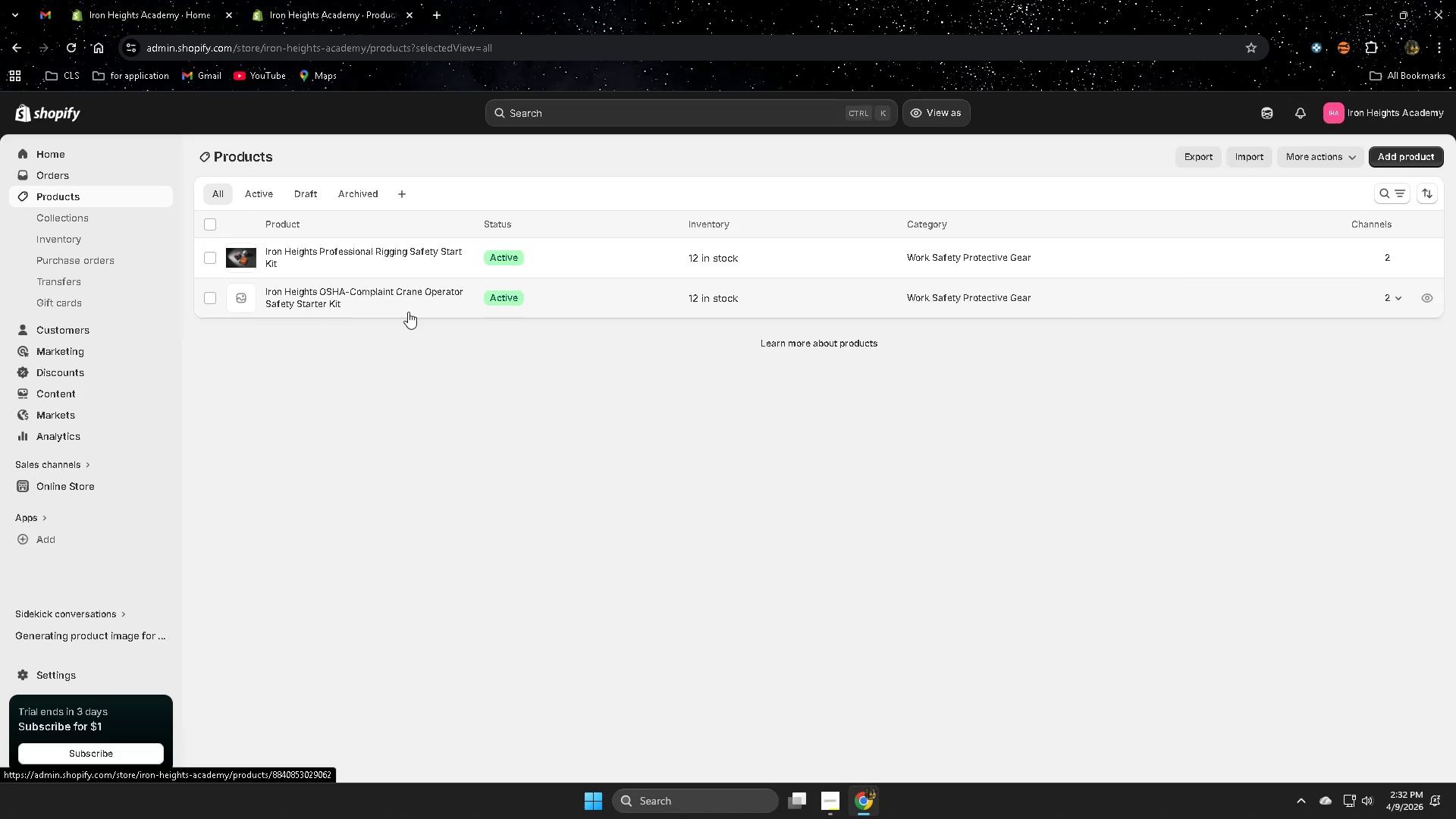 
left_click([422, 303])
 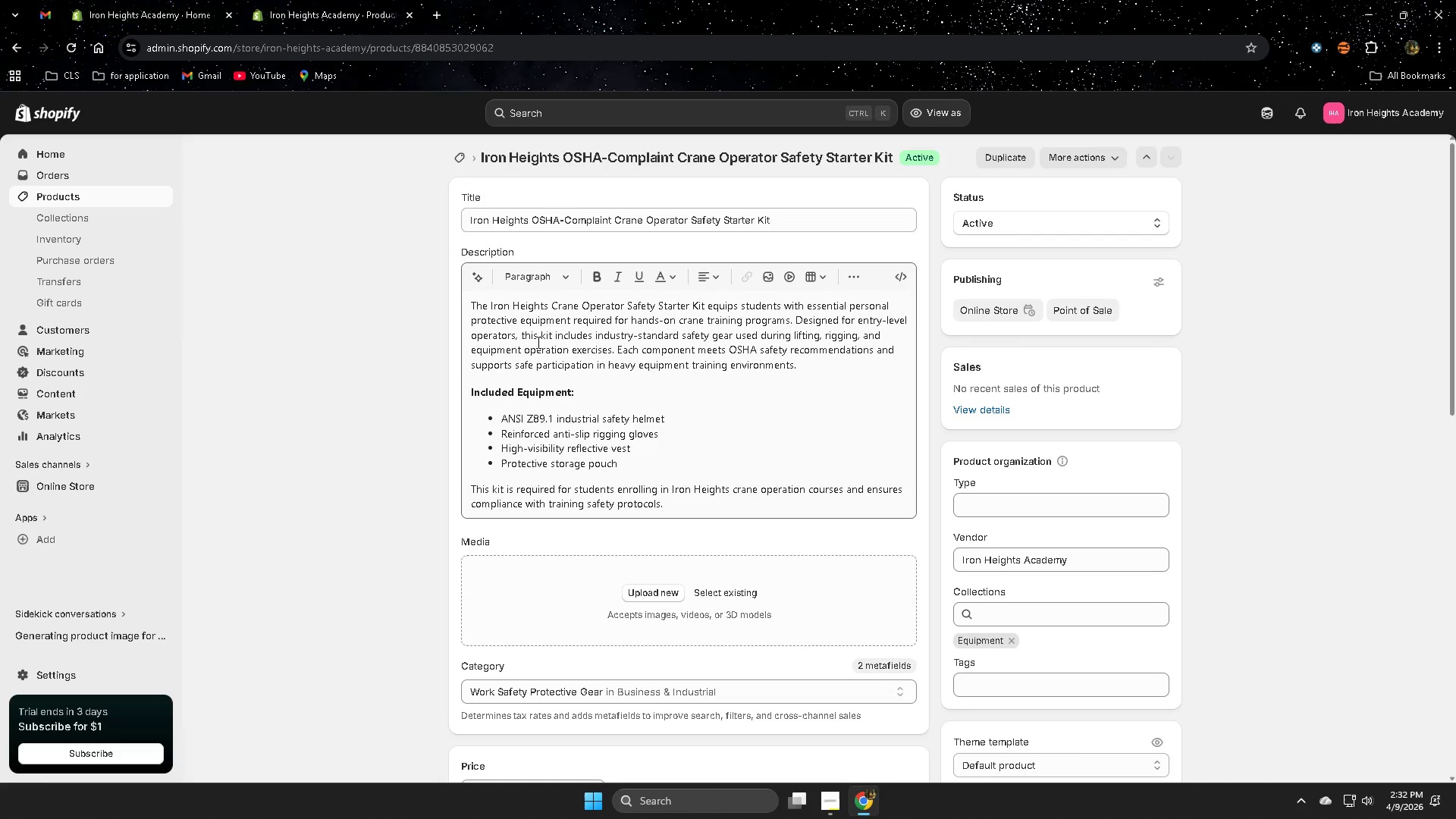 
wait(5.11)
 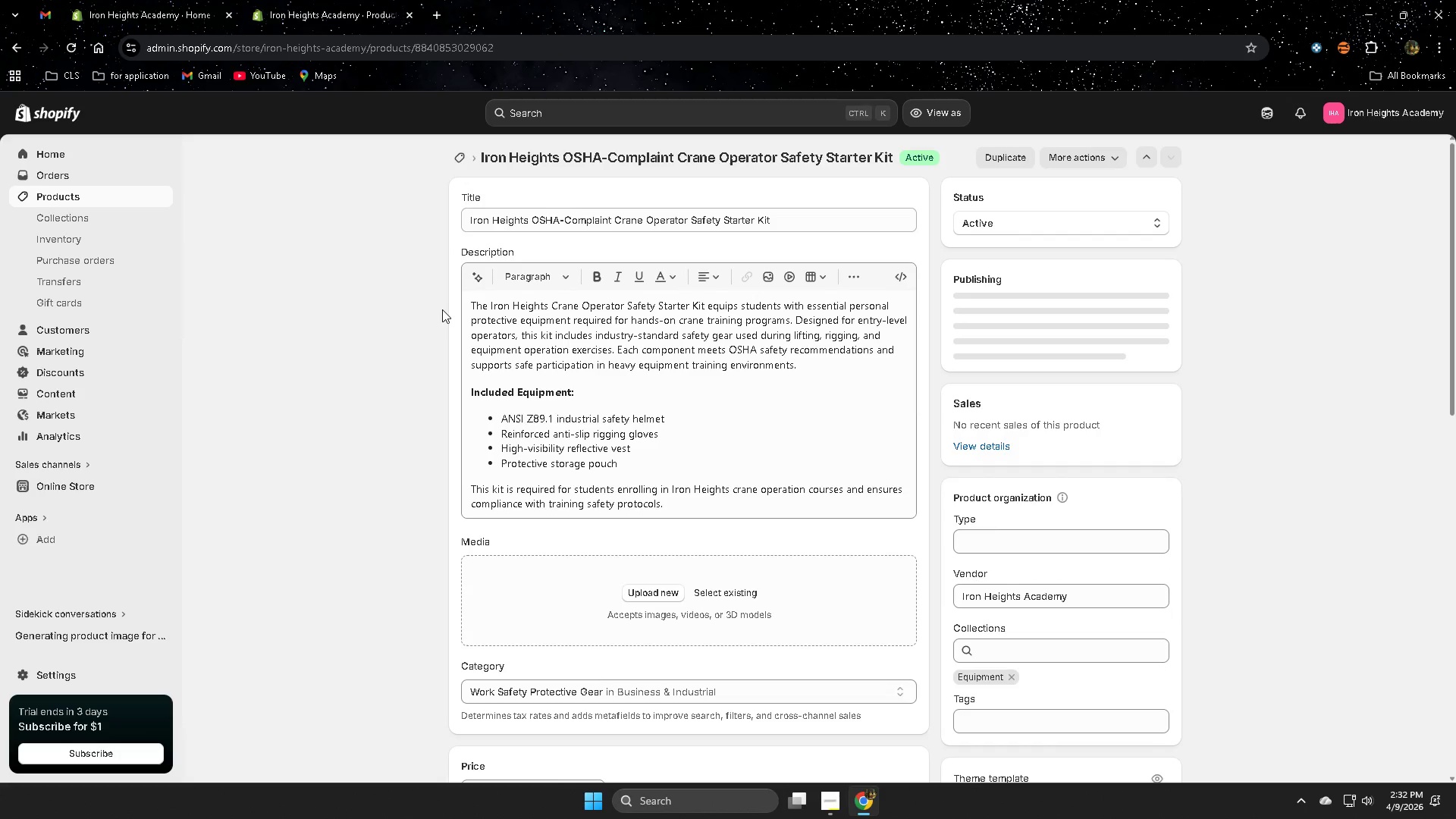 
left_click([475, 217])
 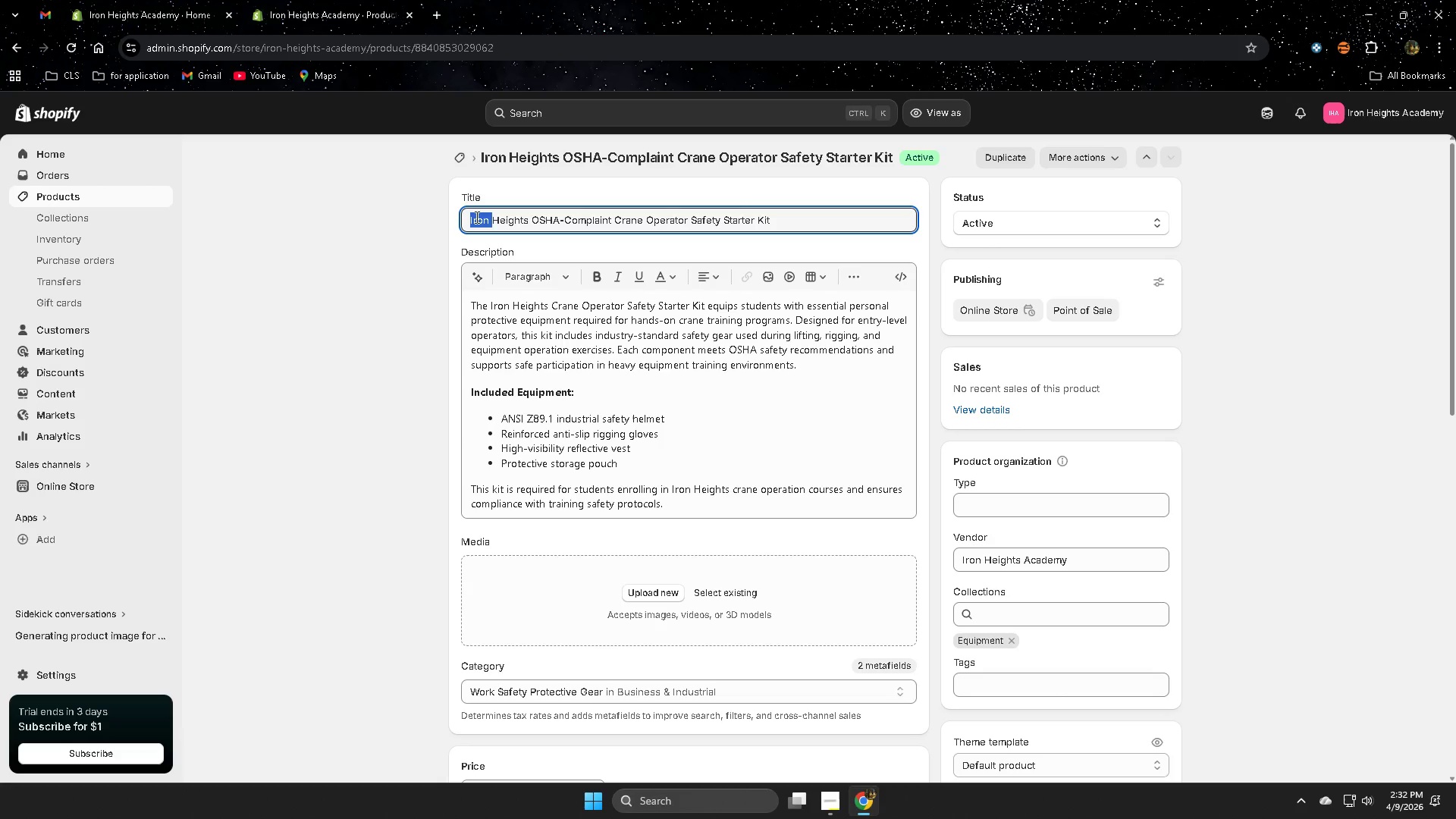 
left_click_drag(start_coordinate=[475, 217], to_coordinate=[785, 222])
 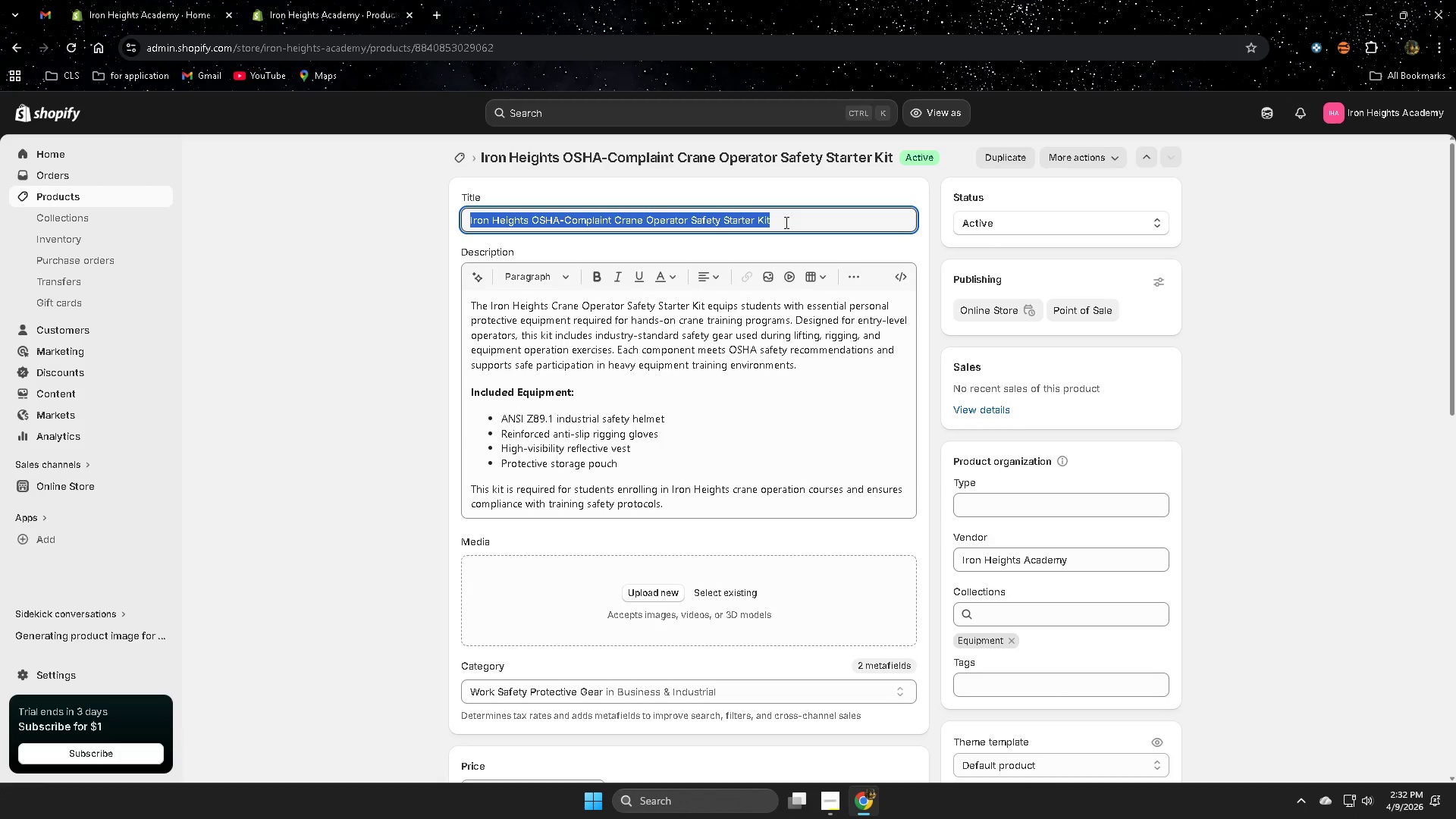 
key(Control+C)
 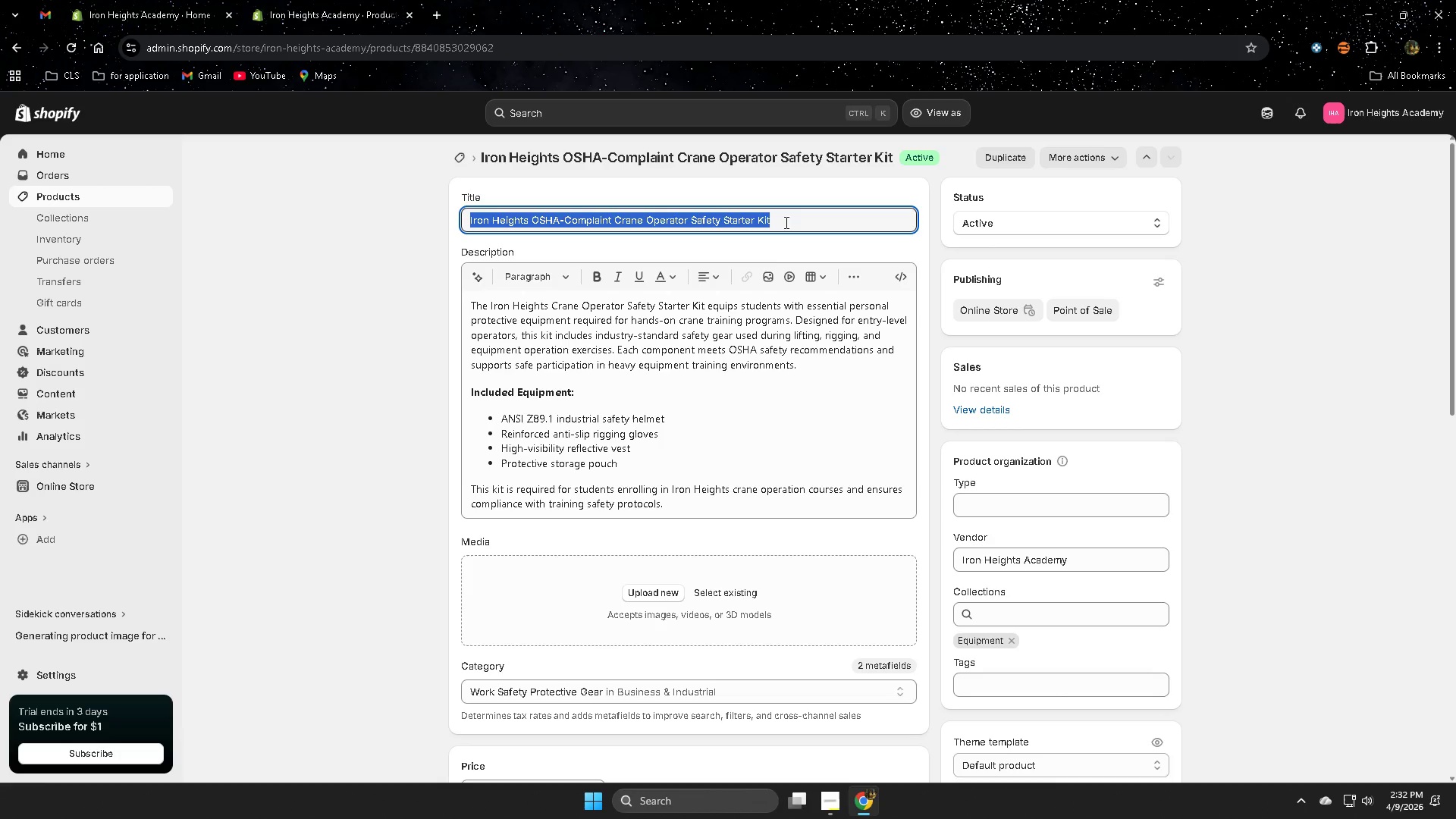 
scroll: coordinate [422, 537], scroll_direction: down, amount: 3.0
 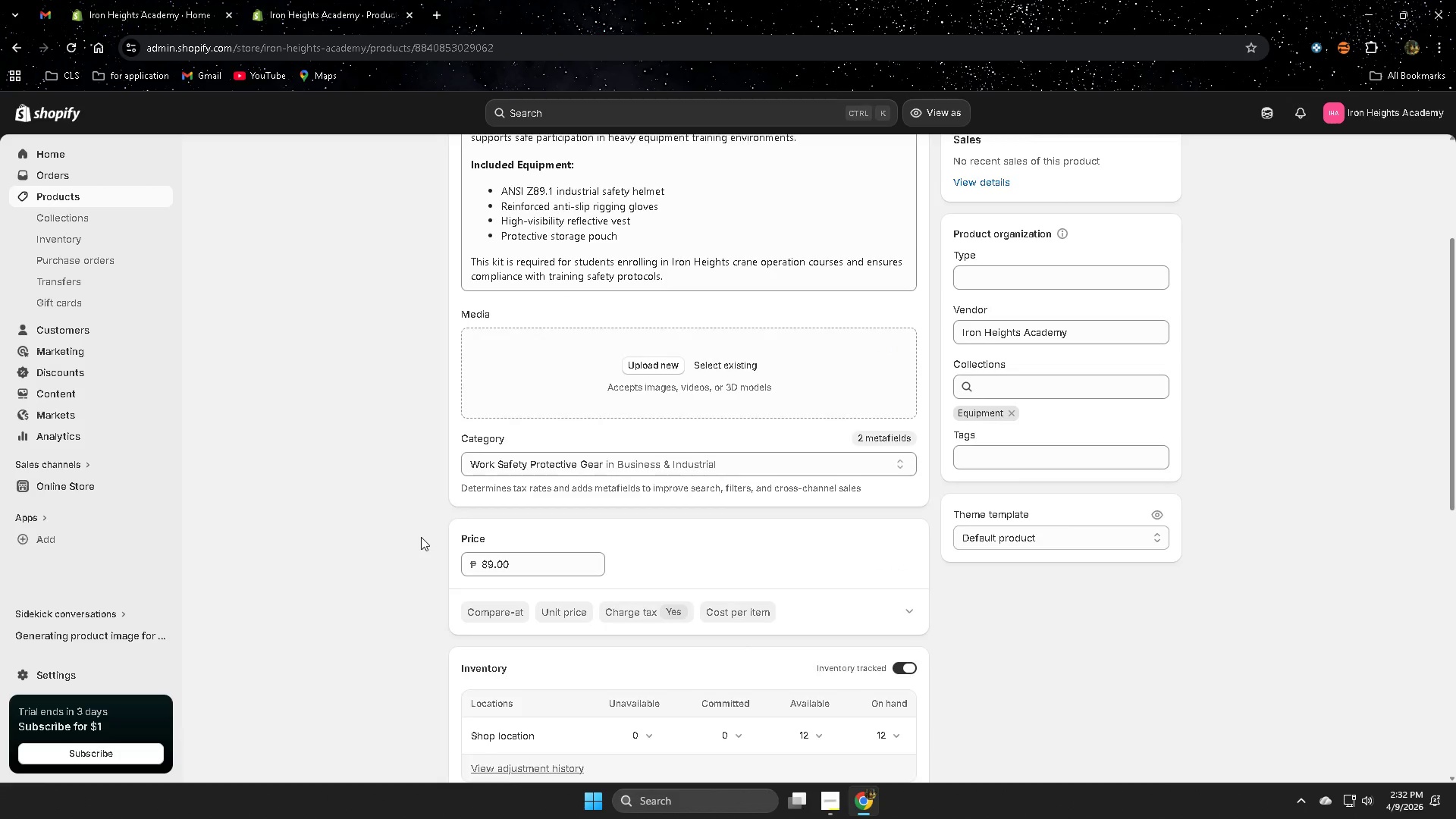 
scroll: coordinate [421, 537], scroll_direction: up, amount: 3.0
 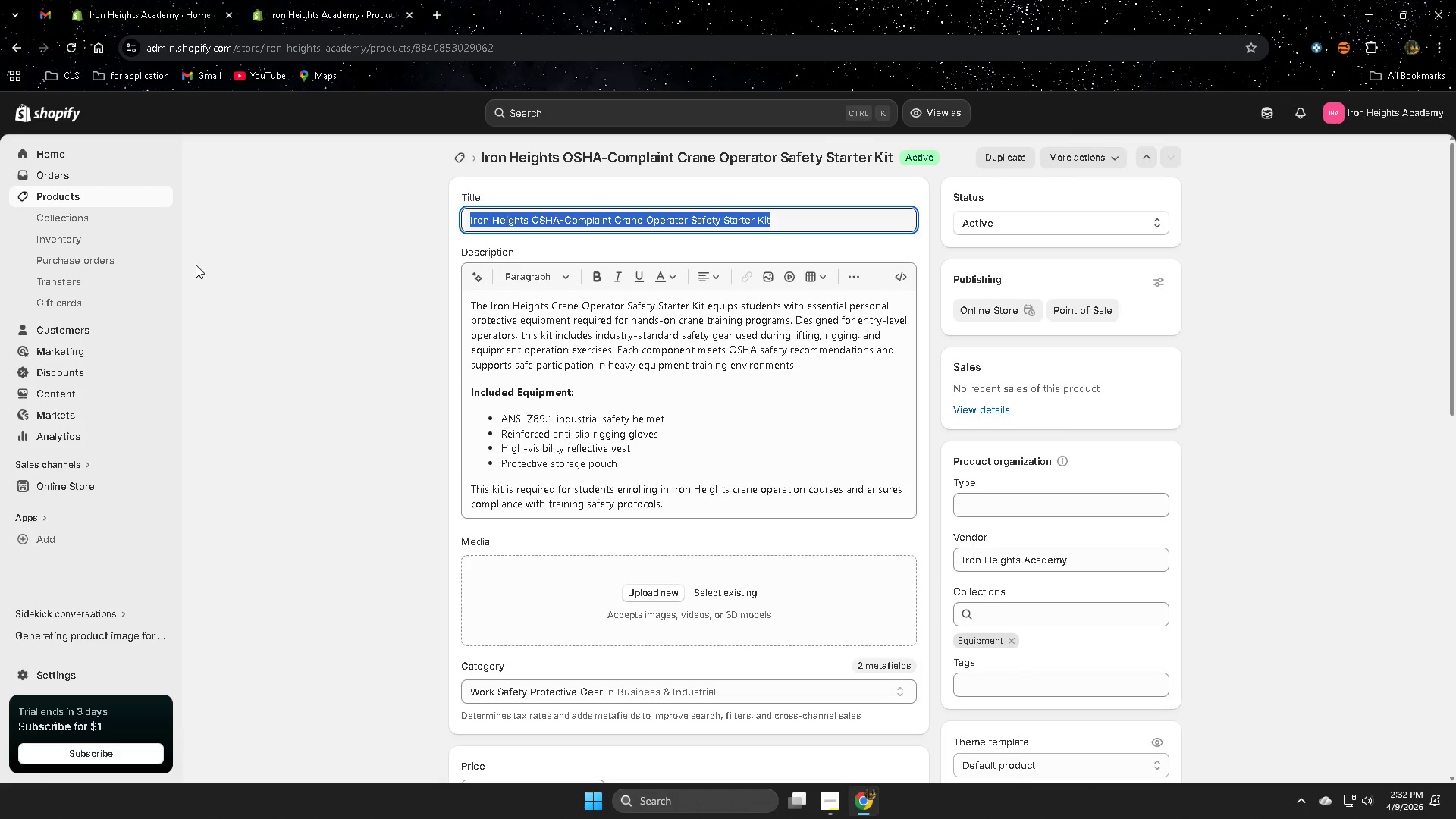 
left_click([70, 198])
 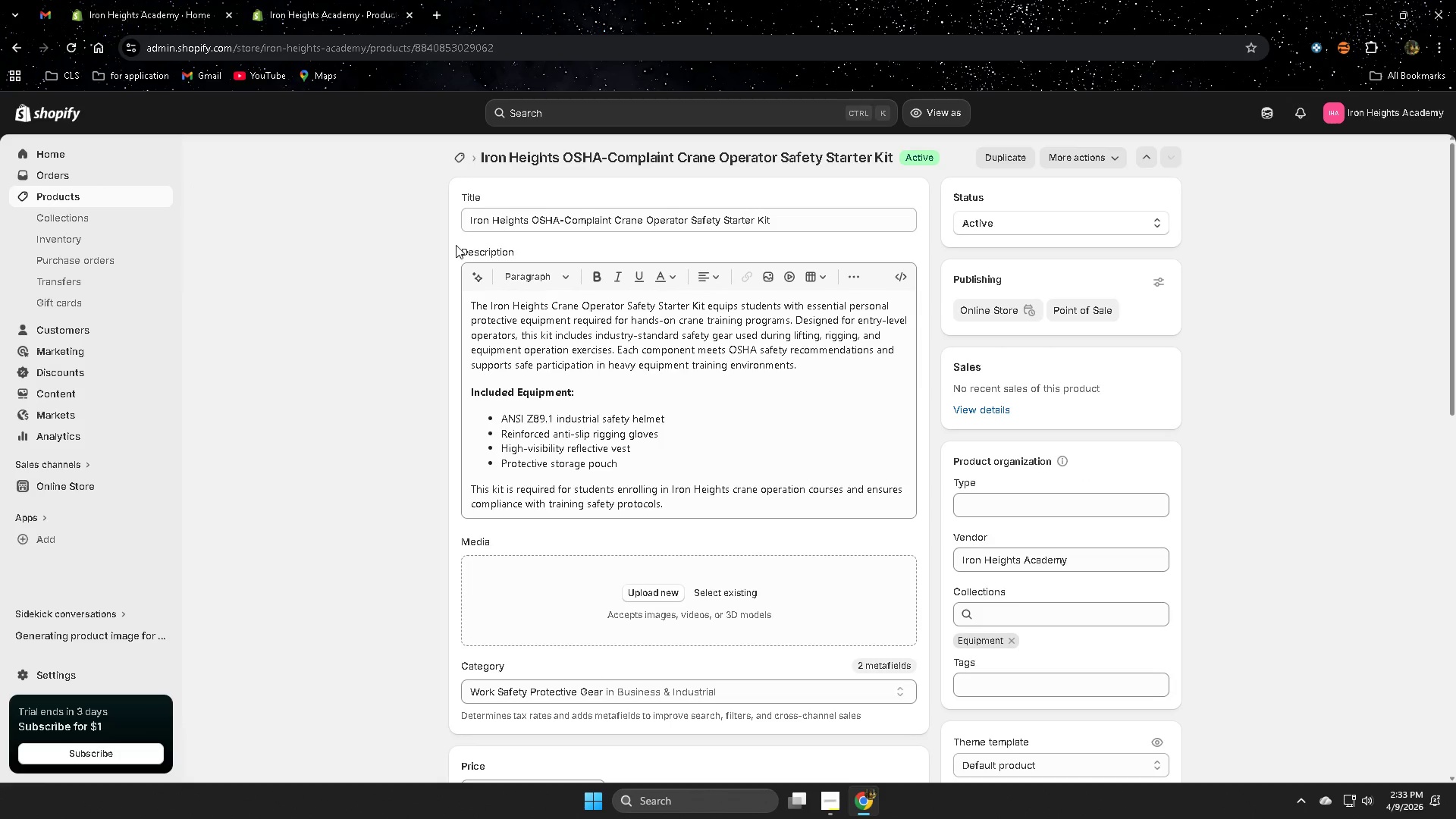 
wait(46.95)
 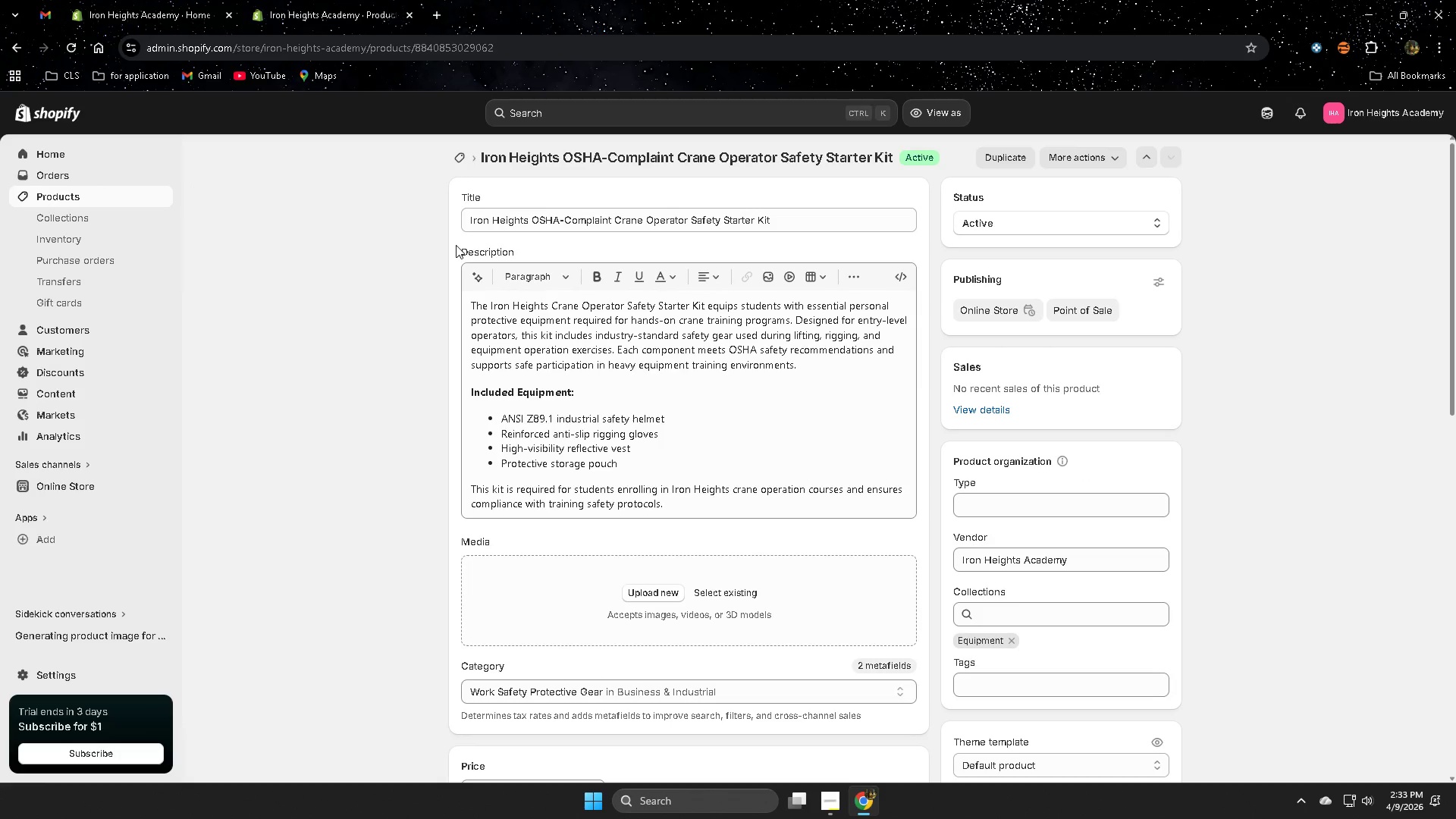 
left_click([1277, 119])
 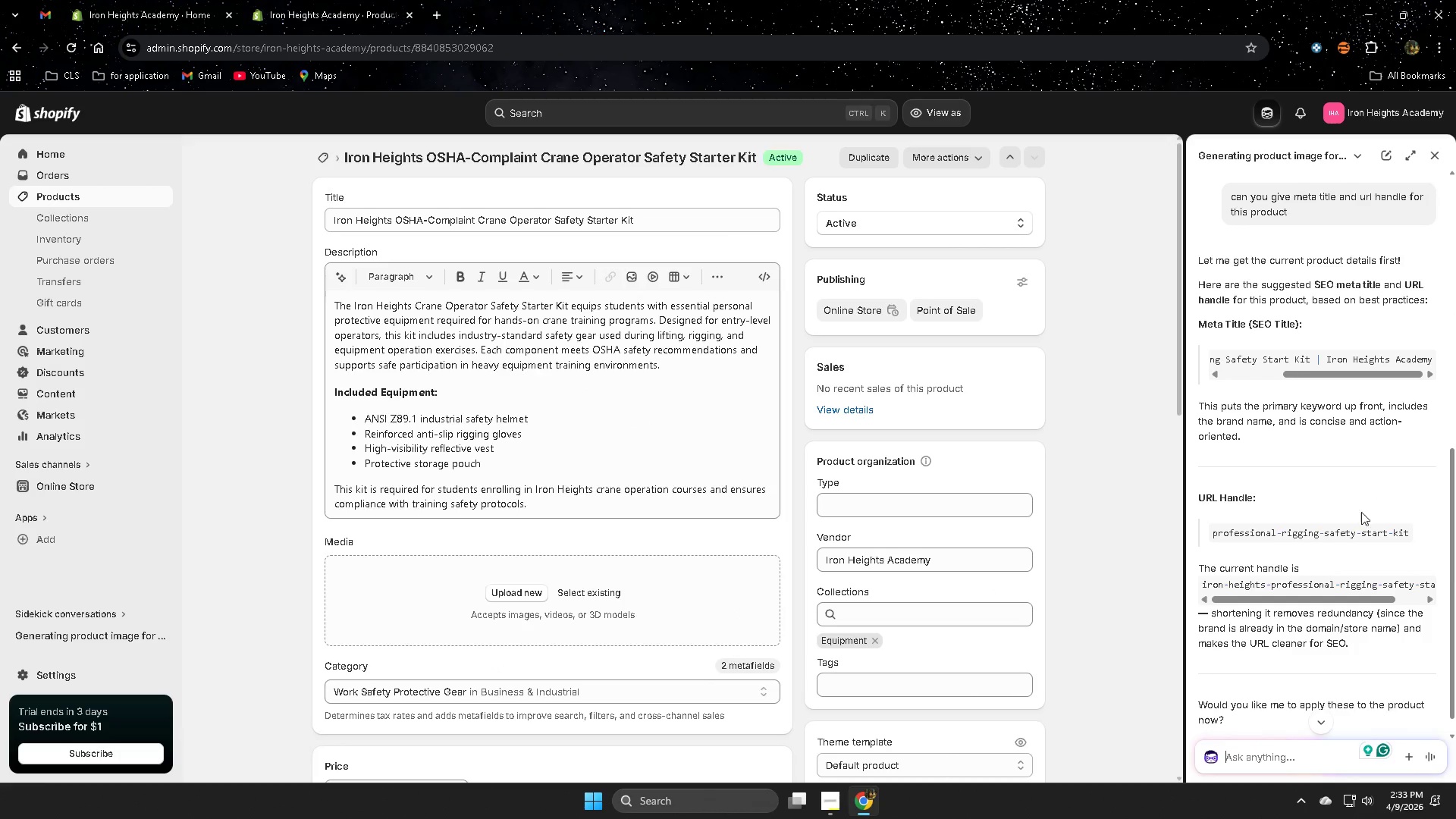 
scroll: coordinate [1262, 427], scroll_direction: up, amount: 5.0
 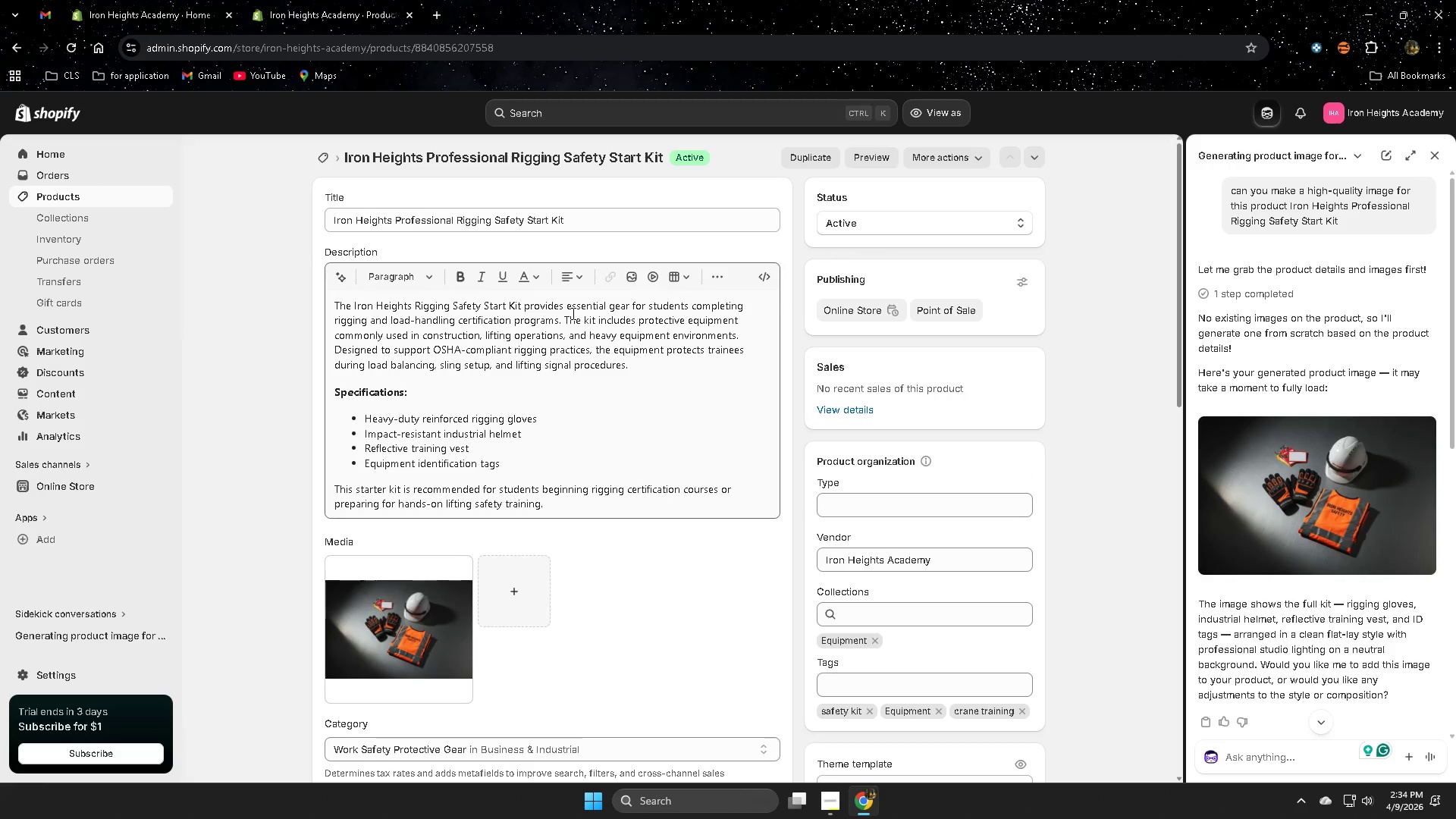 
wait(21.81)
 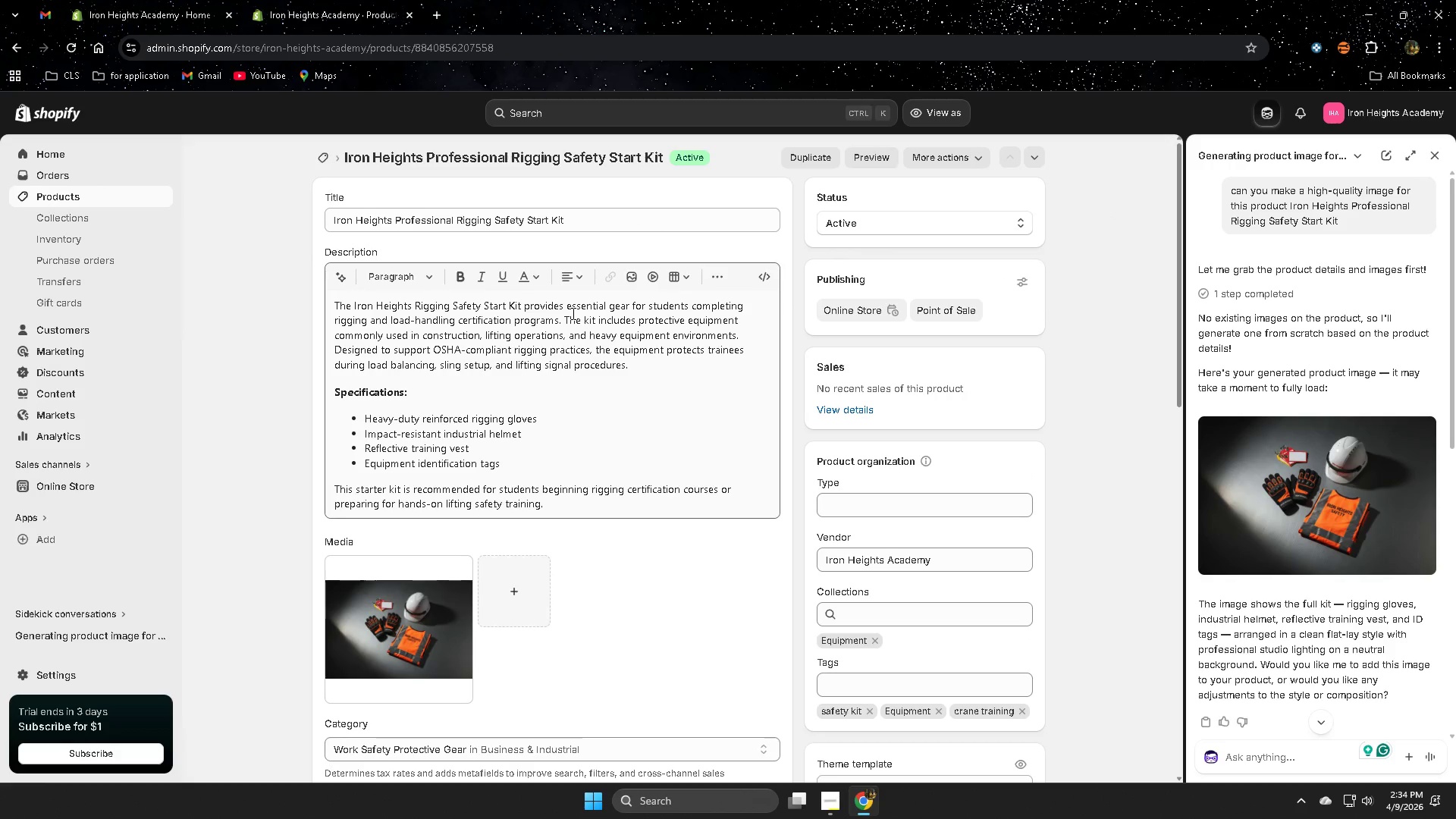 
left_click_drag(start_coordinate=[380, 418], to_coordinate=[503, 422])
 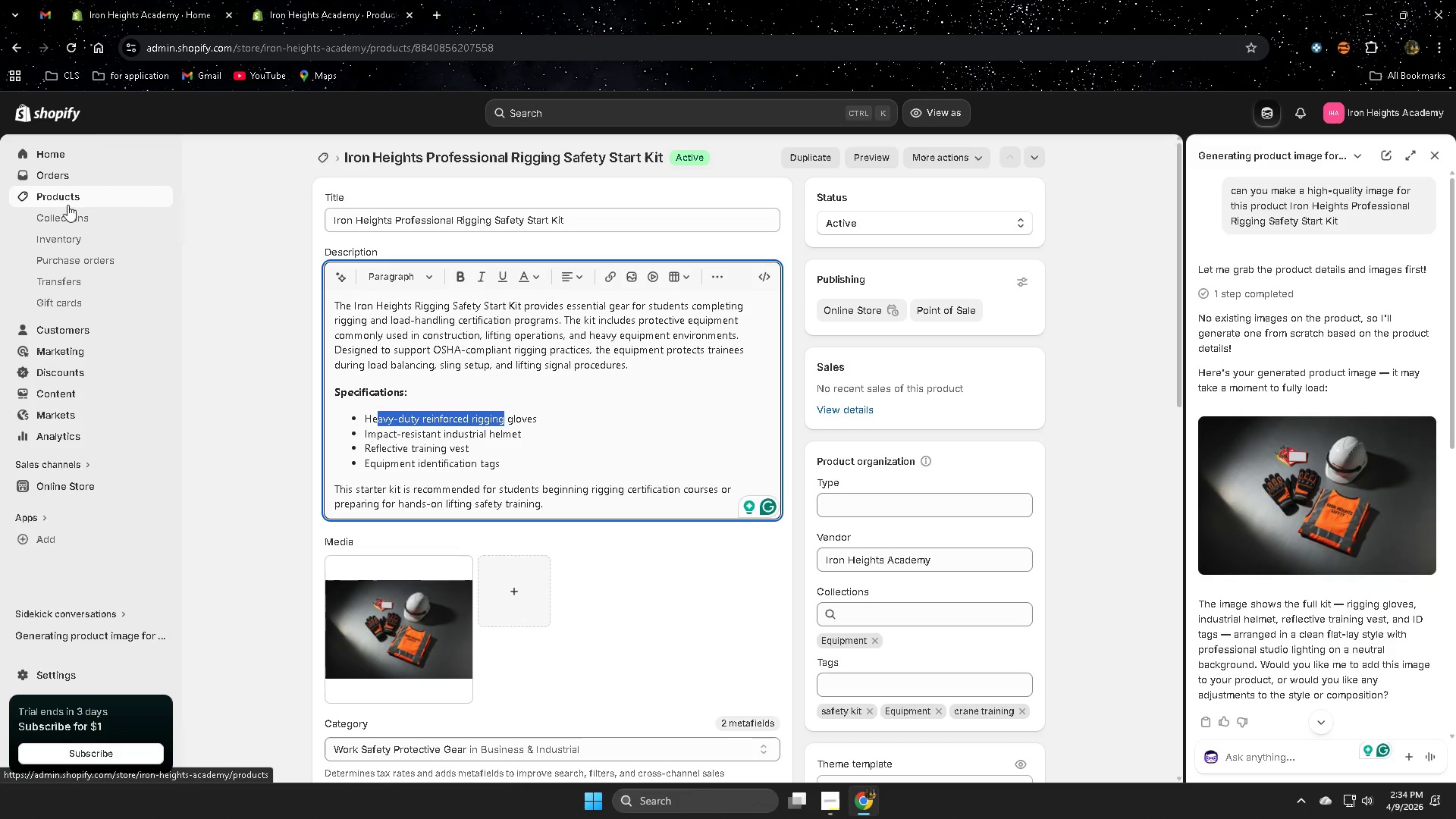 
left_click([70, 199])
 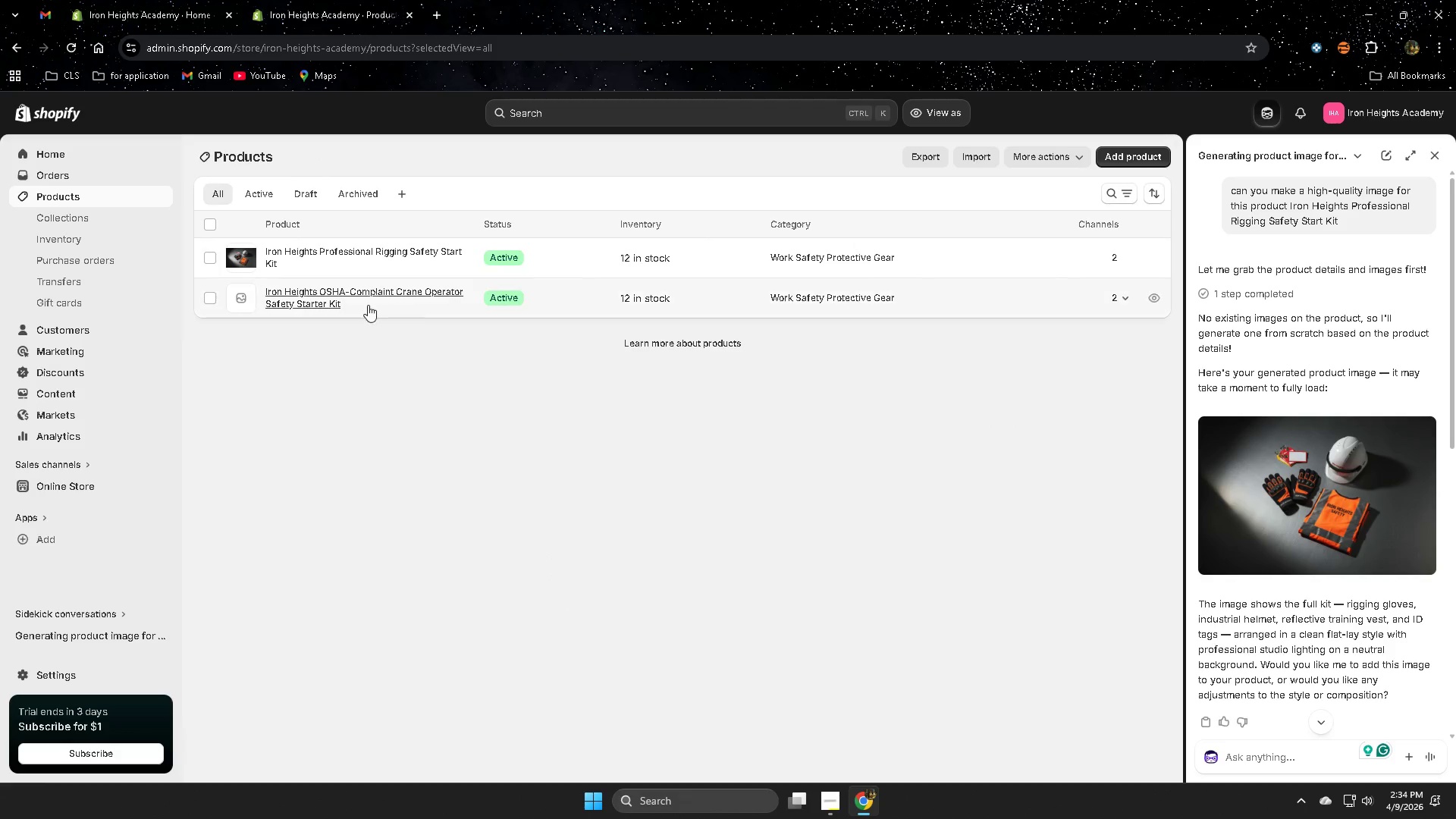 
left_click([388, 304])
 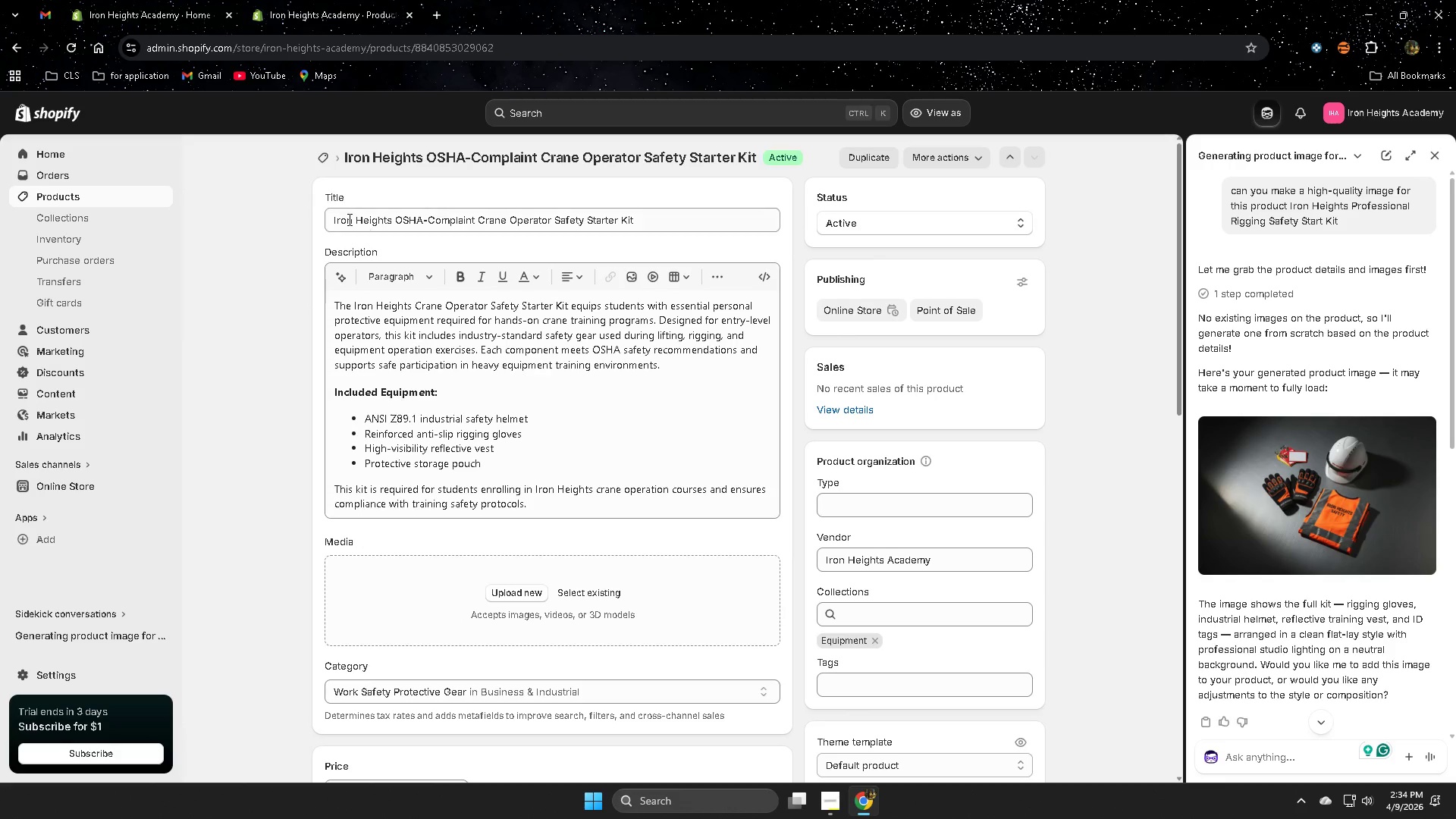 
left_click([342, 219])
 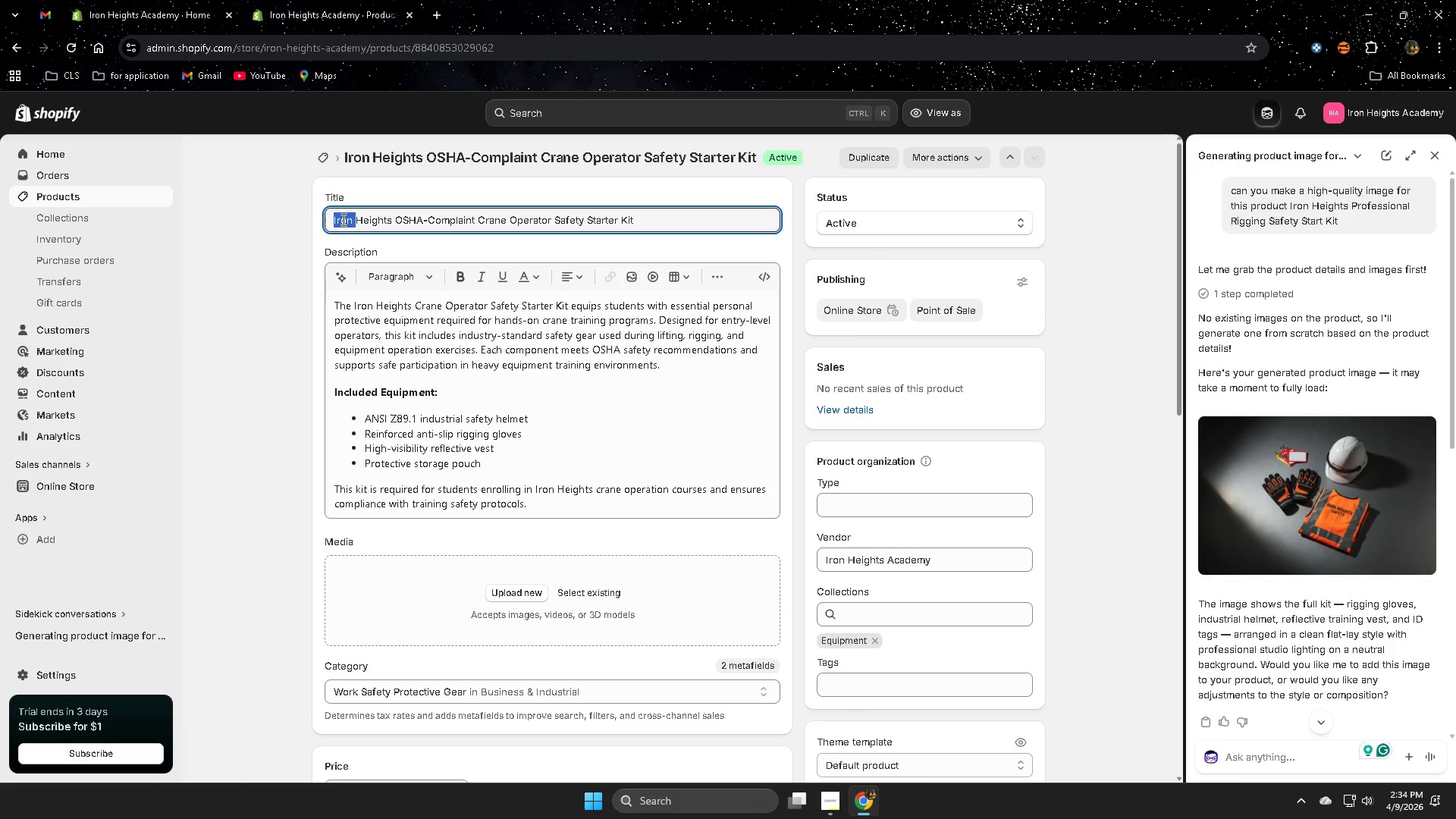 
left_click_drag(start_coordinate=[342, 219], to_coordinate=[636, 221])
 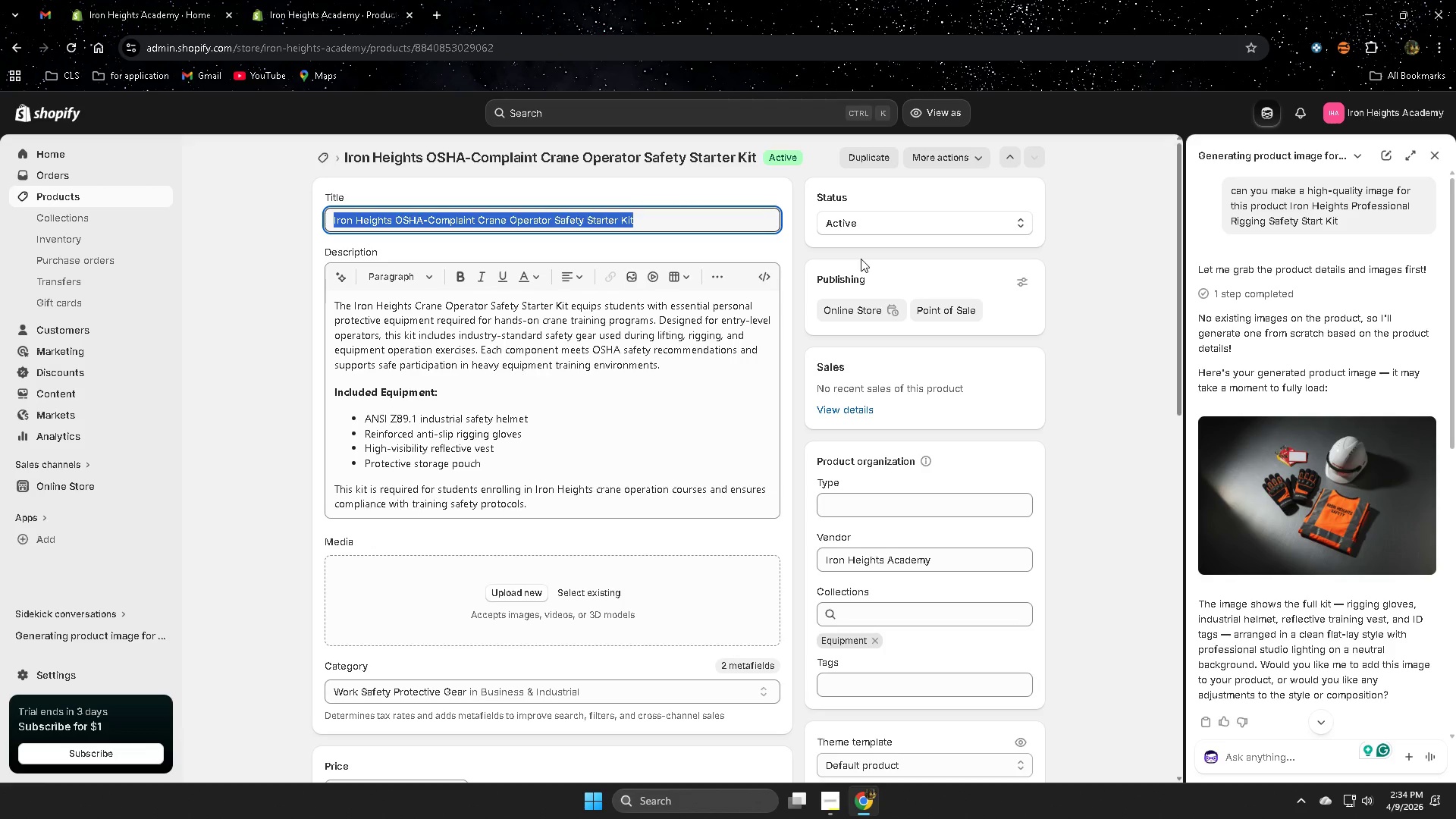 
key(Control+C)
 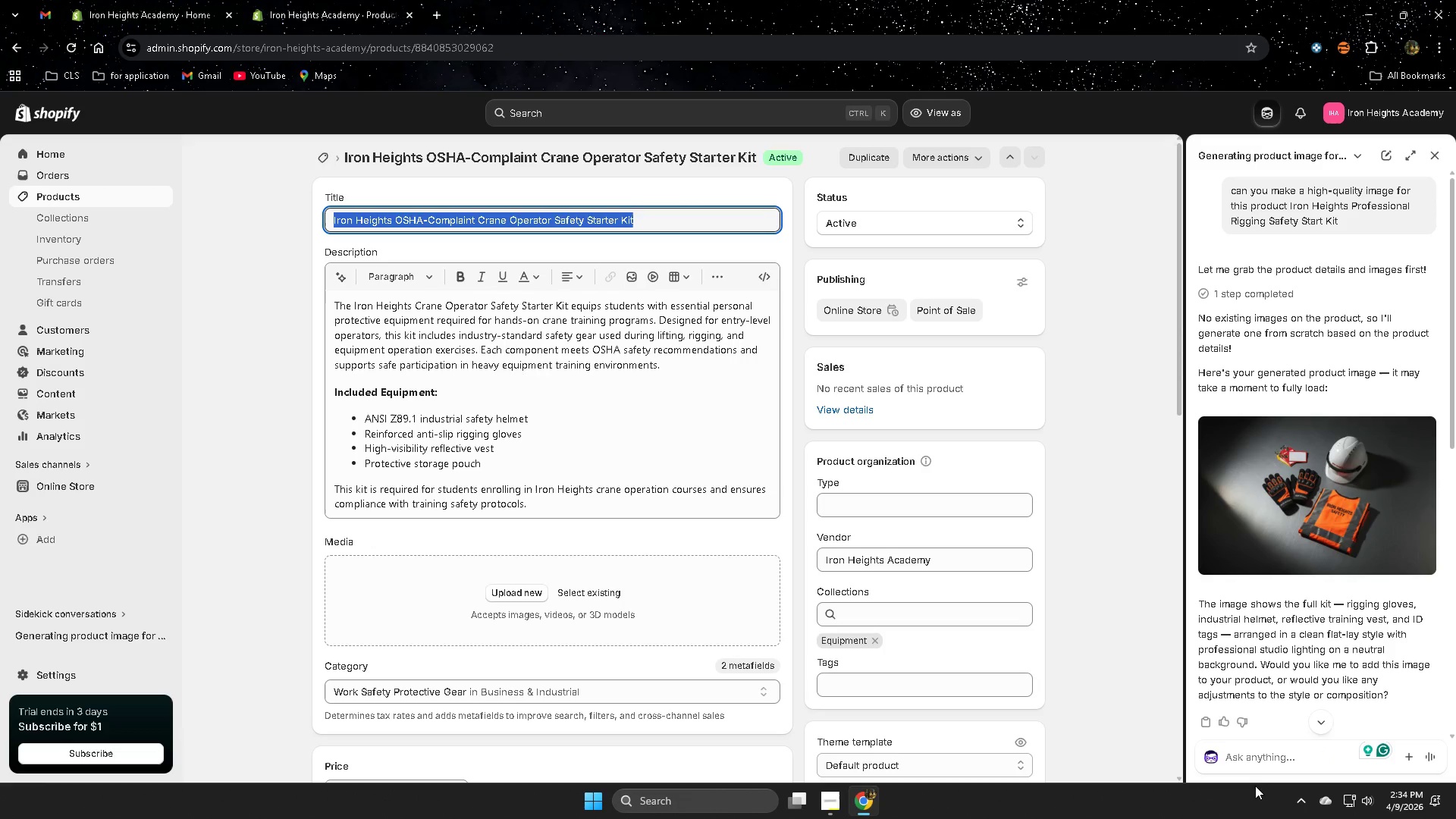 
left_click([1255, 754])
 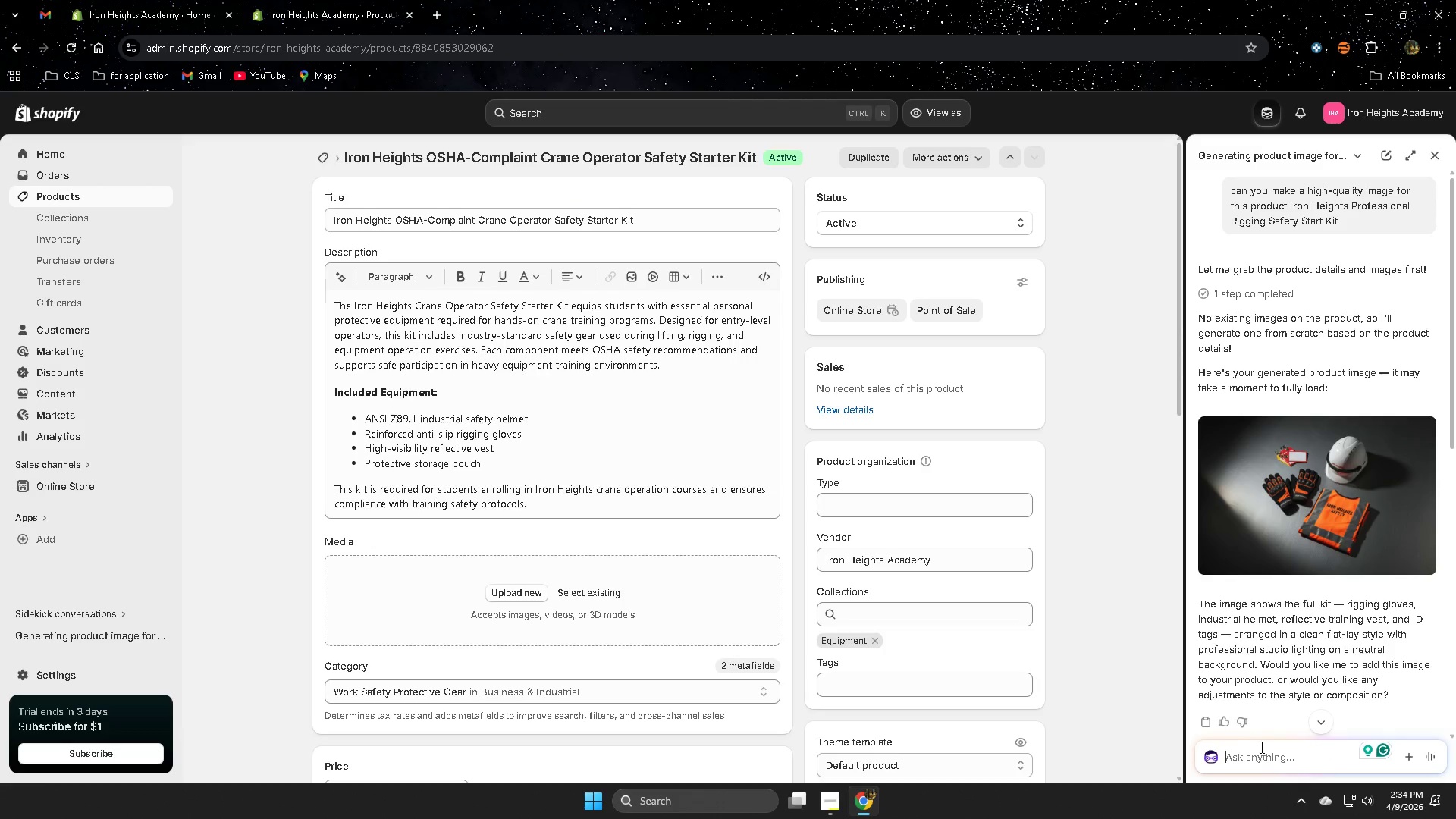 
type(next )
 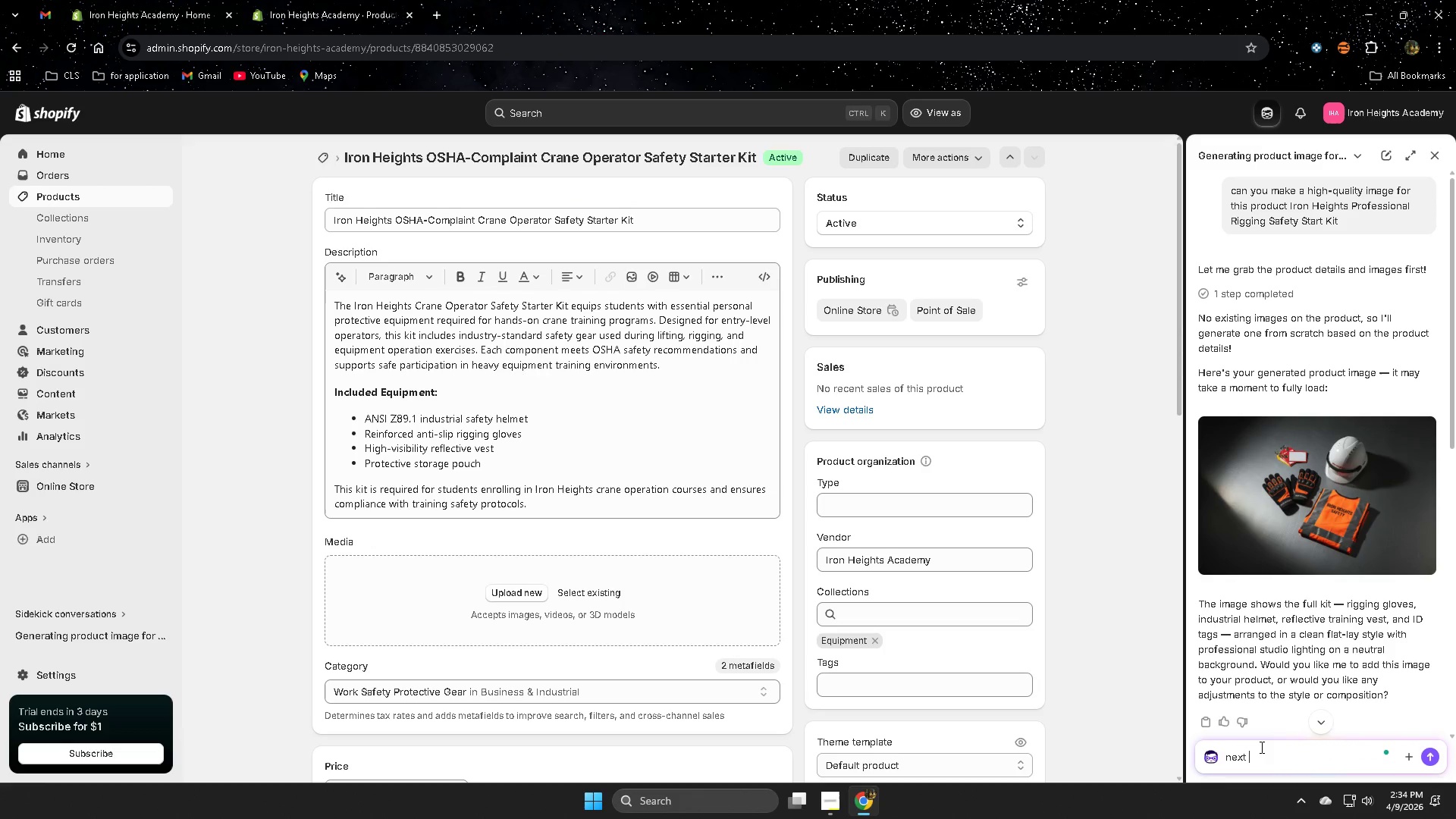 
key(Control+V)
 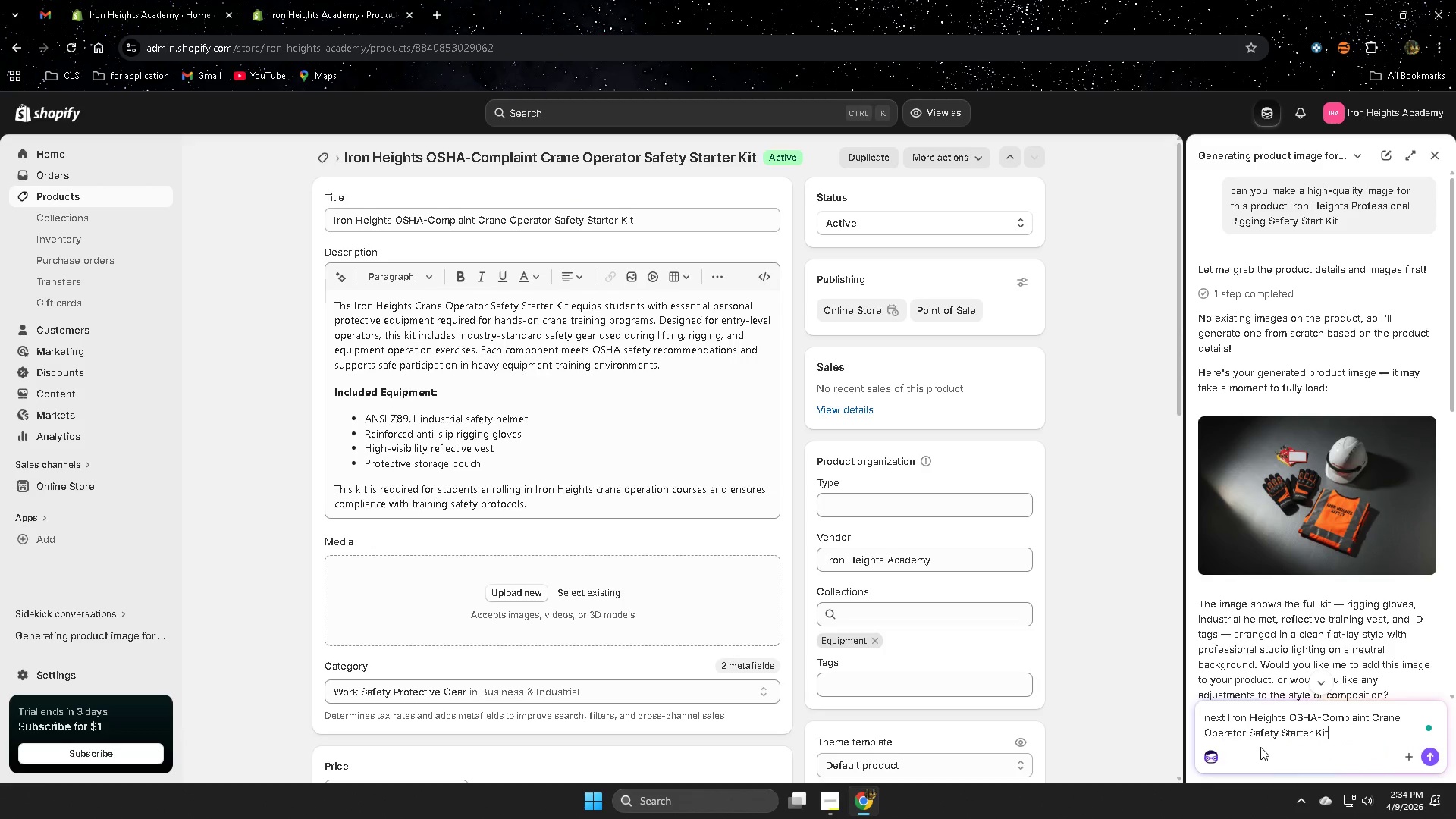 
key(Enter)
 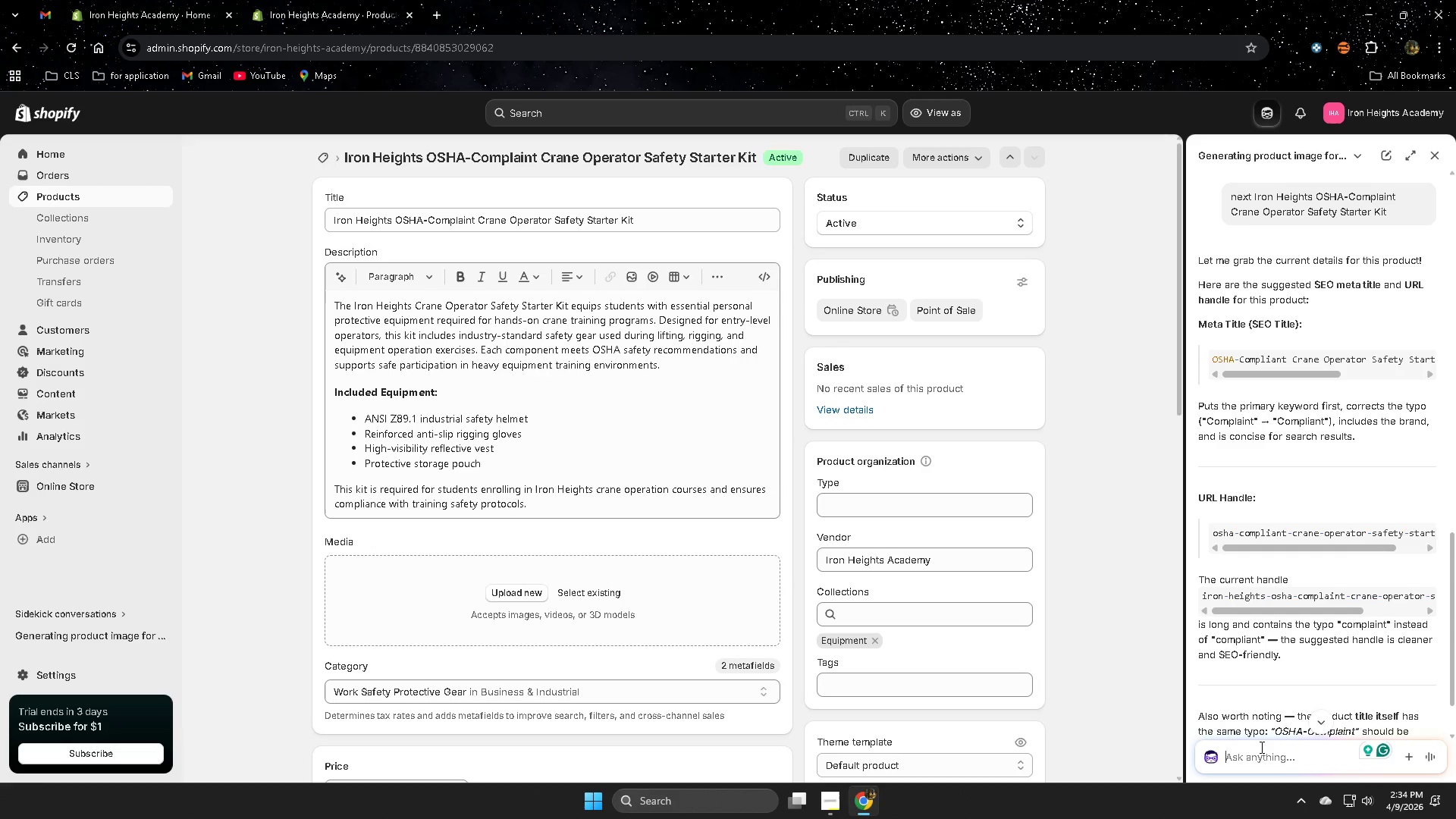 
wait(20.89)
 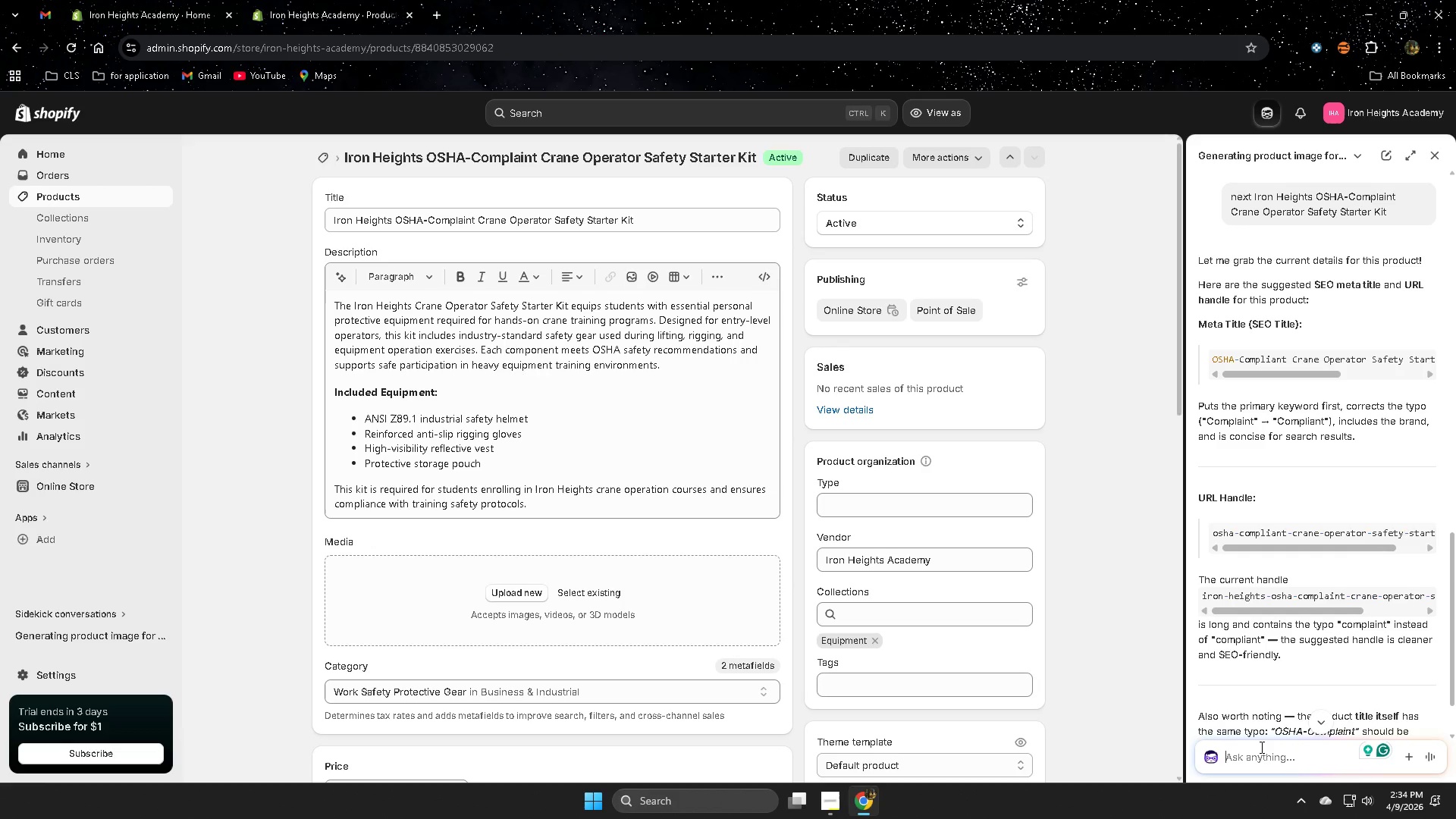 
left_click_drag(start_coordinate=[1257, 374], to_coordinate=[1176, 386])
 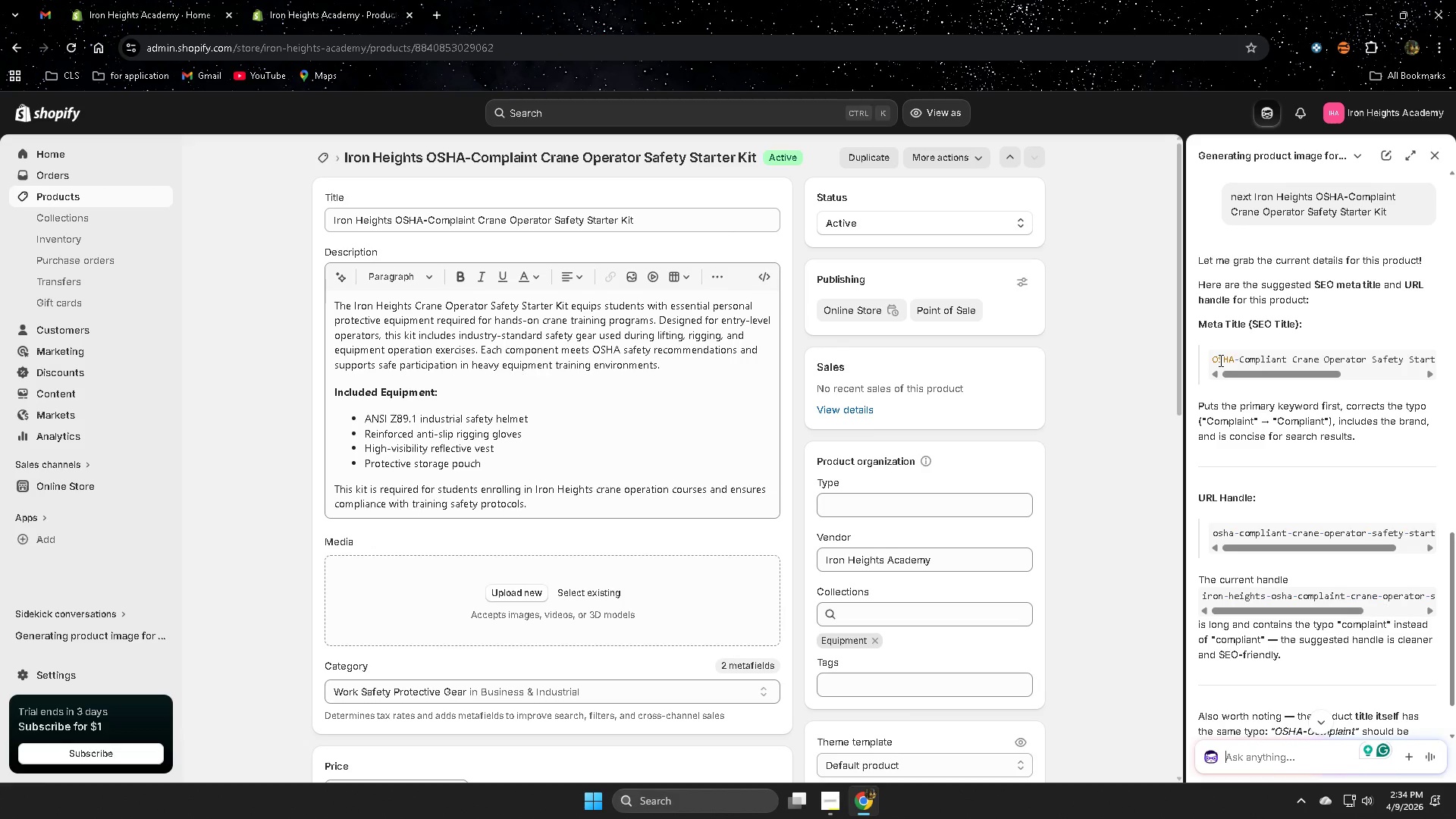 
left_click([1219, 360])
 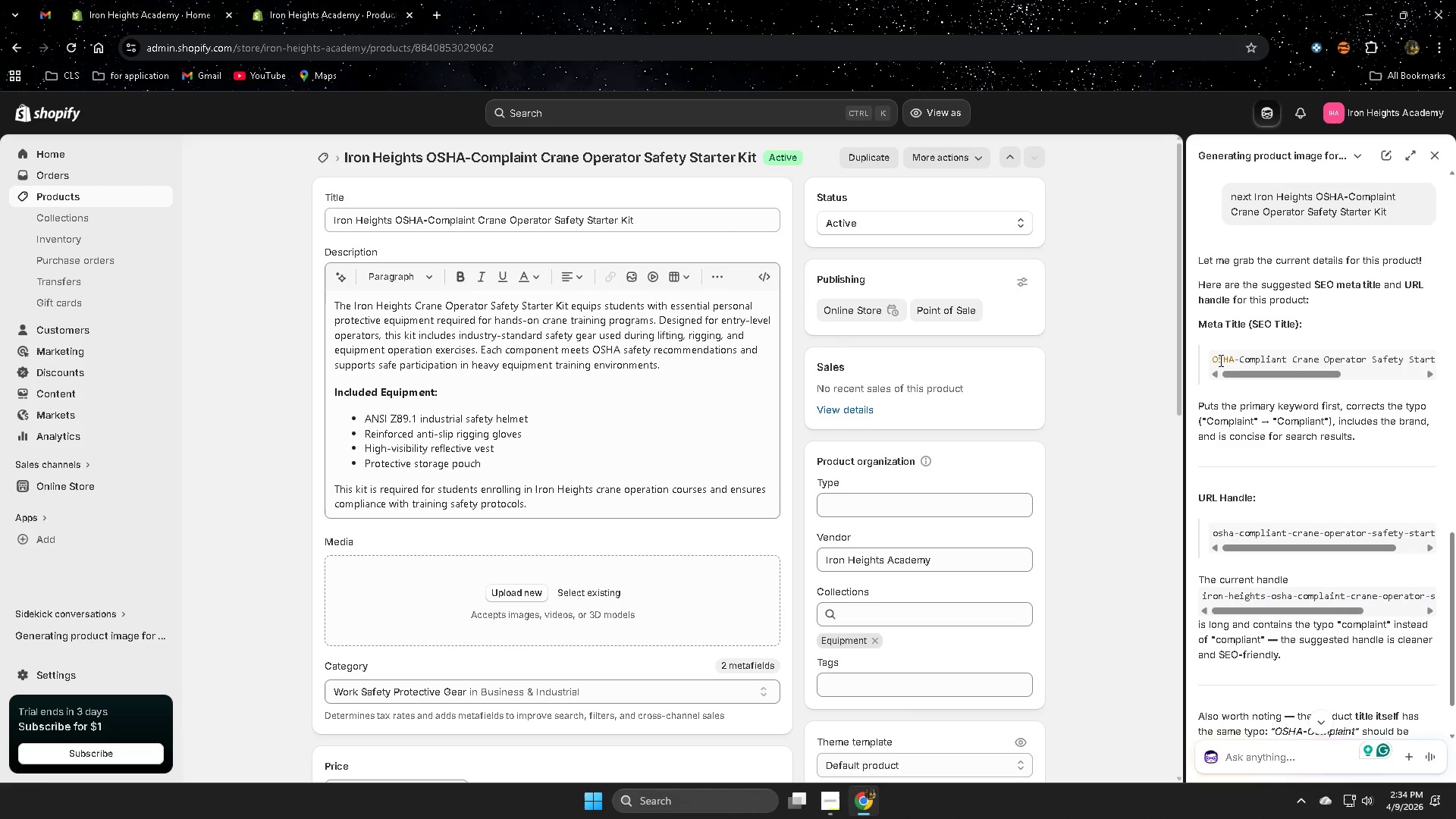 
left_click_drag(start_coordinate=[1219, 360], to_coordinate=[1455, 381])
 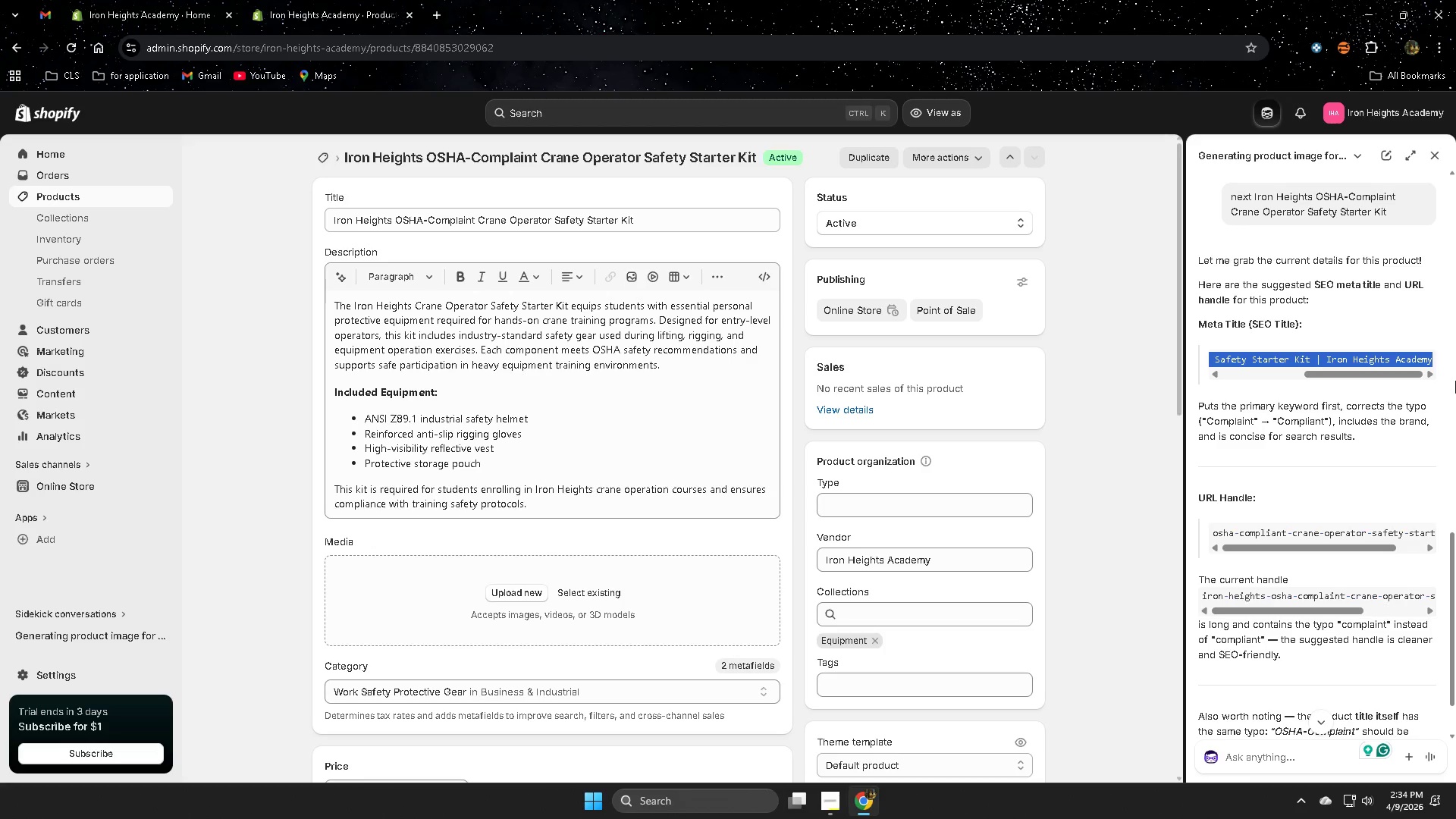 
key(Control+C)
 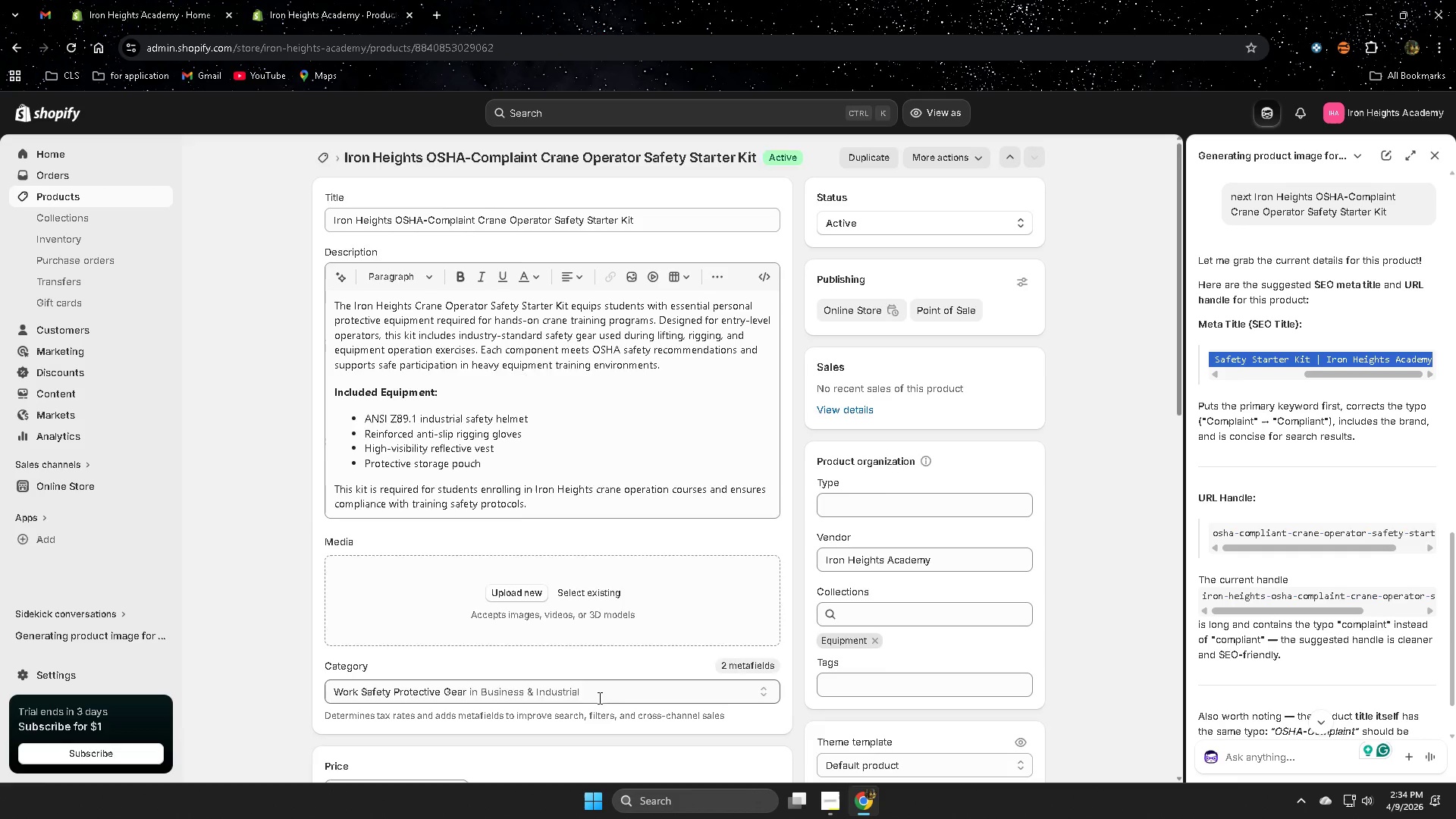 
scroll: coordinate [656, 667], scroll_direction: down, amount: 12.0
 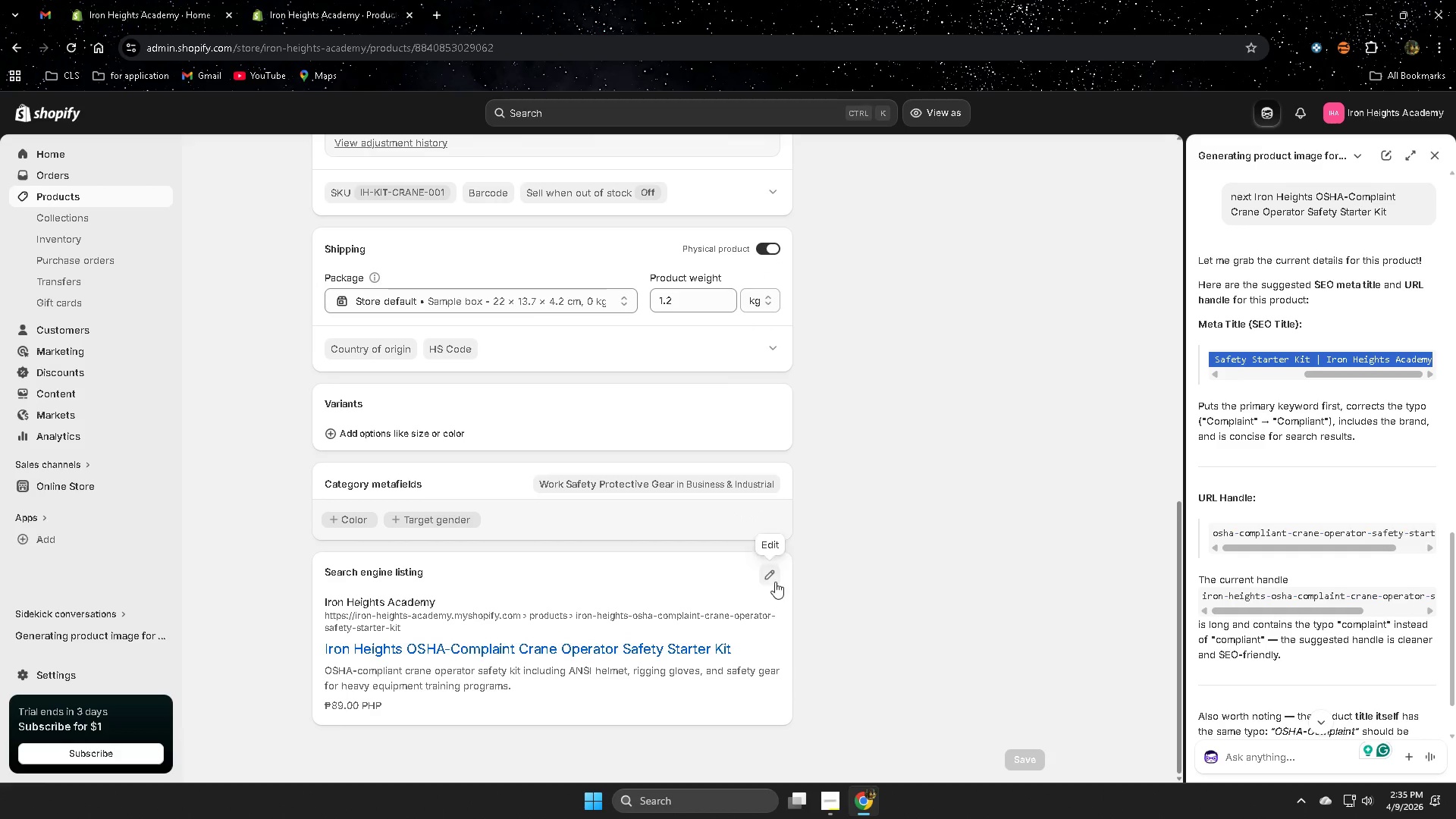 
left_click([775, 582])
 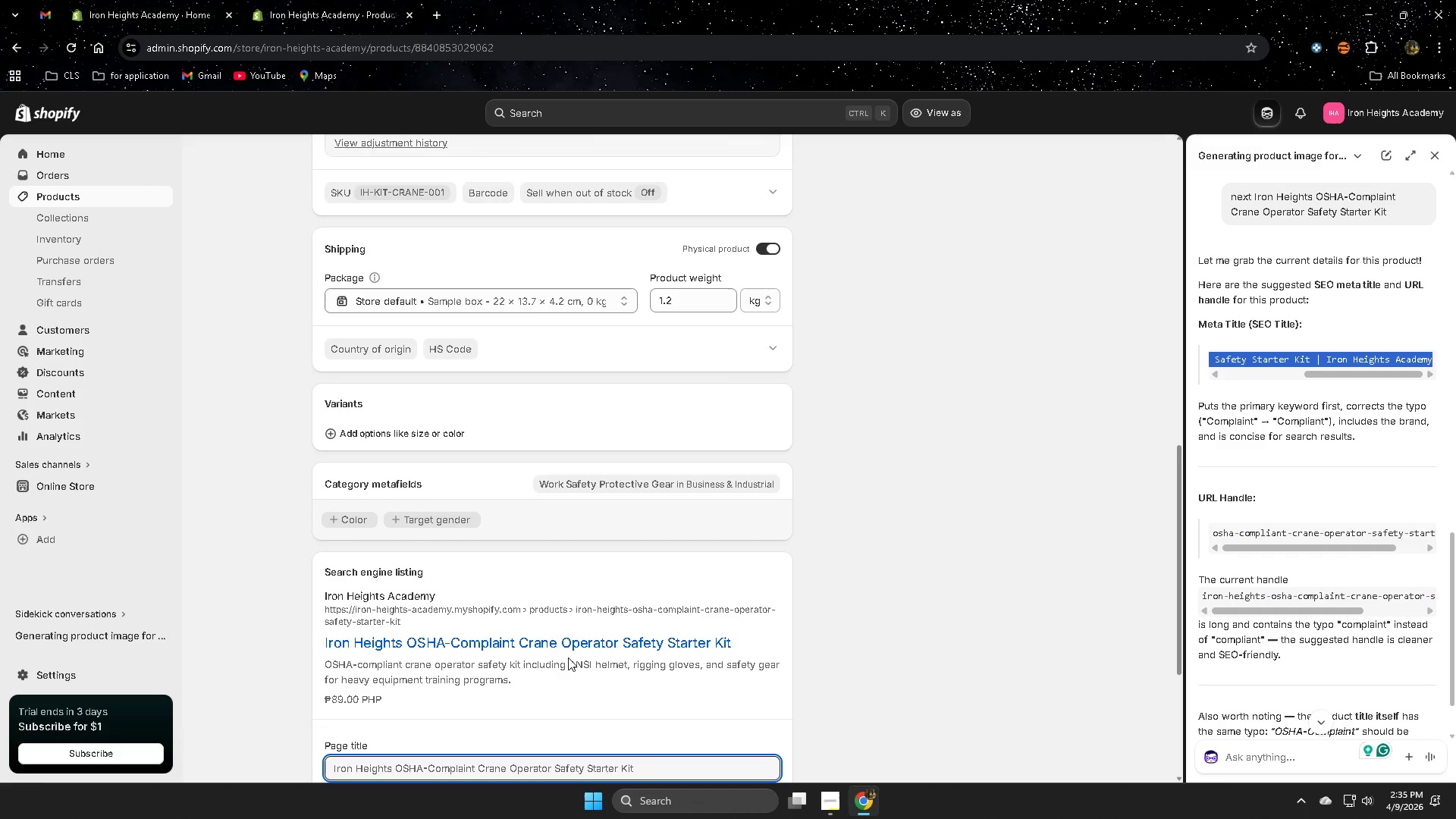 
scroll: coordinate [565, 677], scroll_direction: down, amount: 2.0
 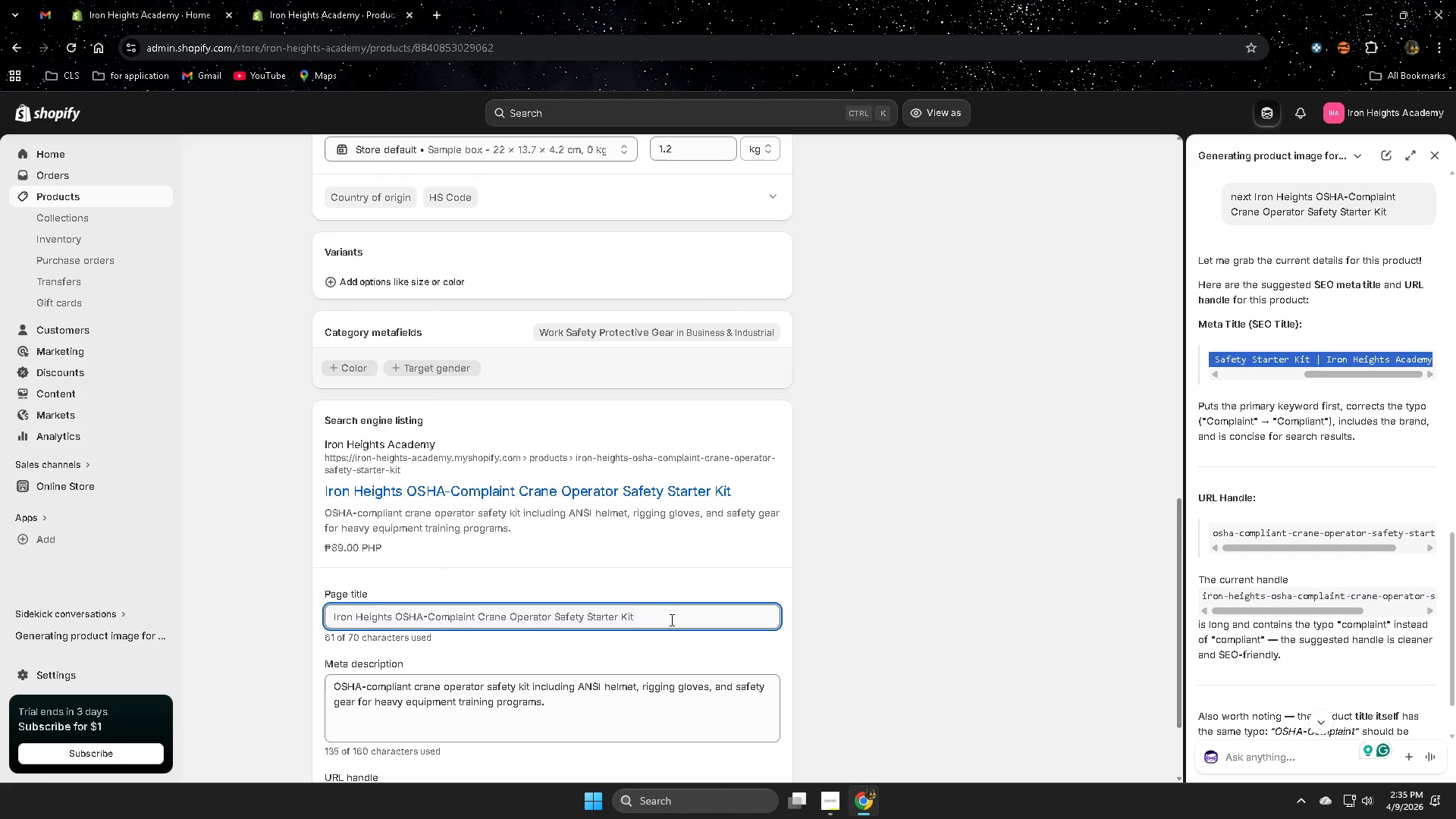 
double_click([670, 620])
 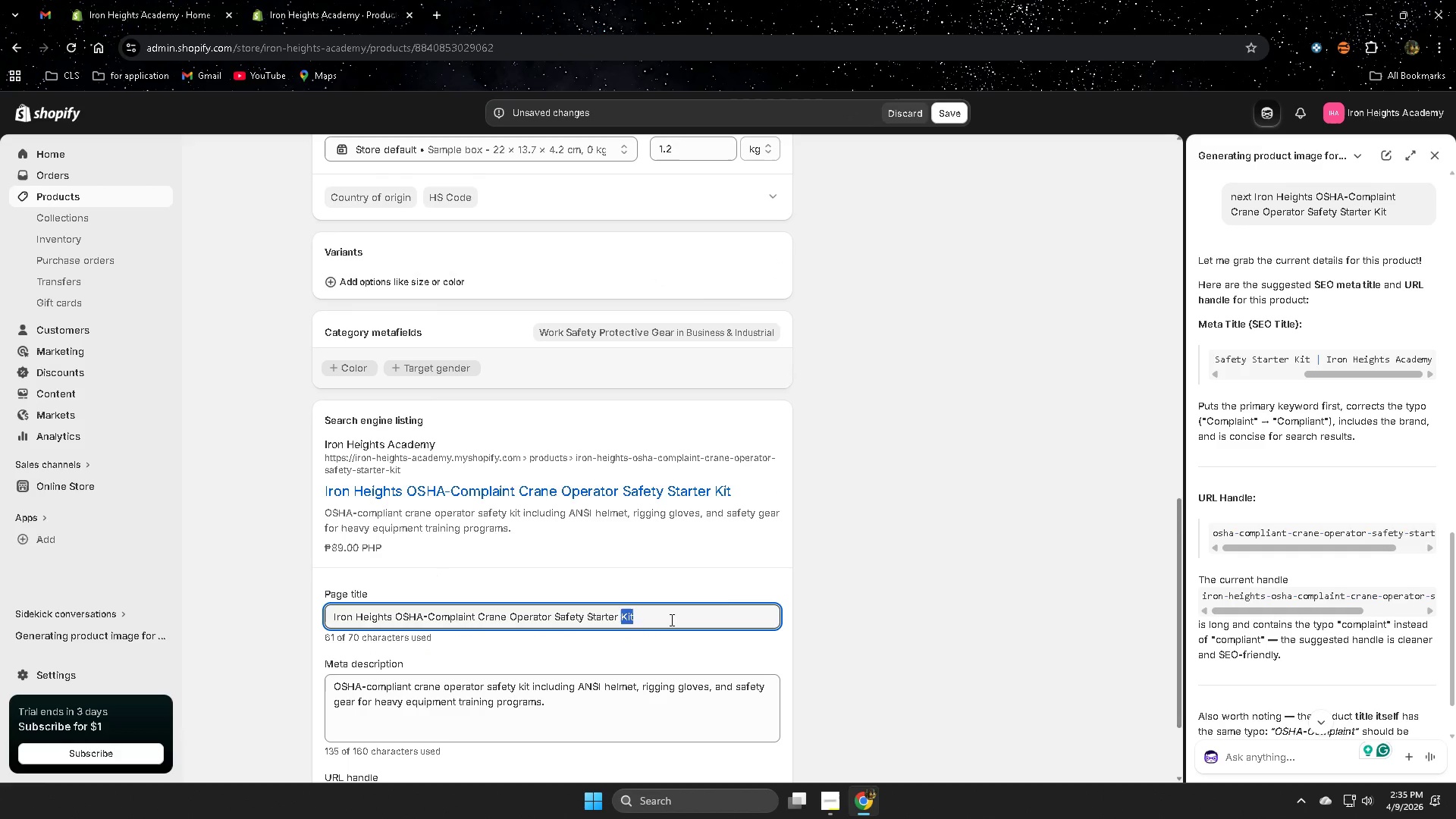 
triple_click([670, 620])
 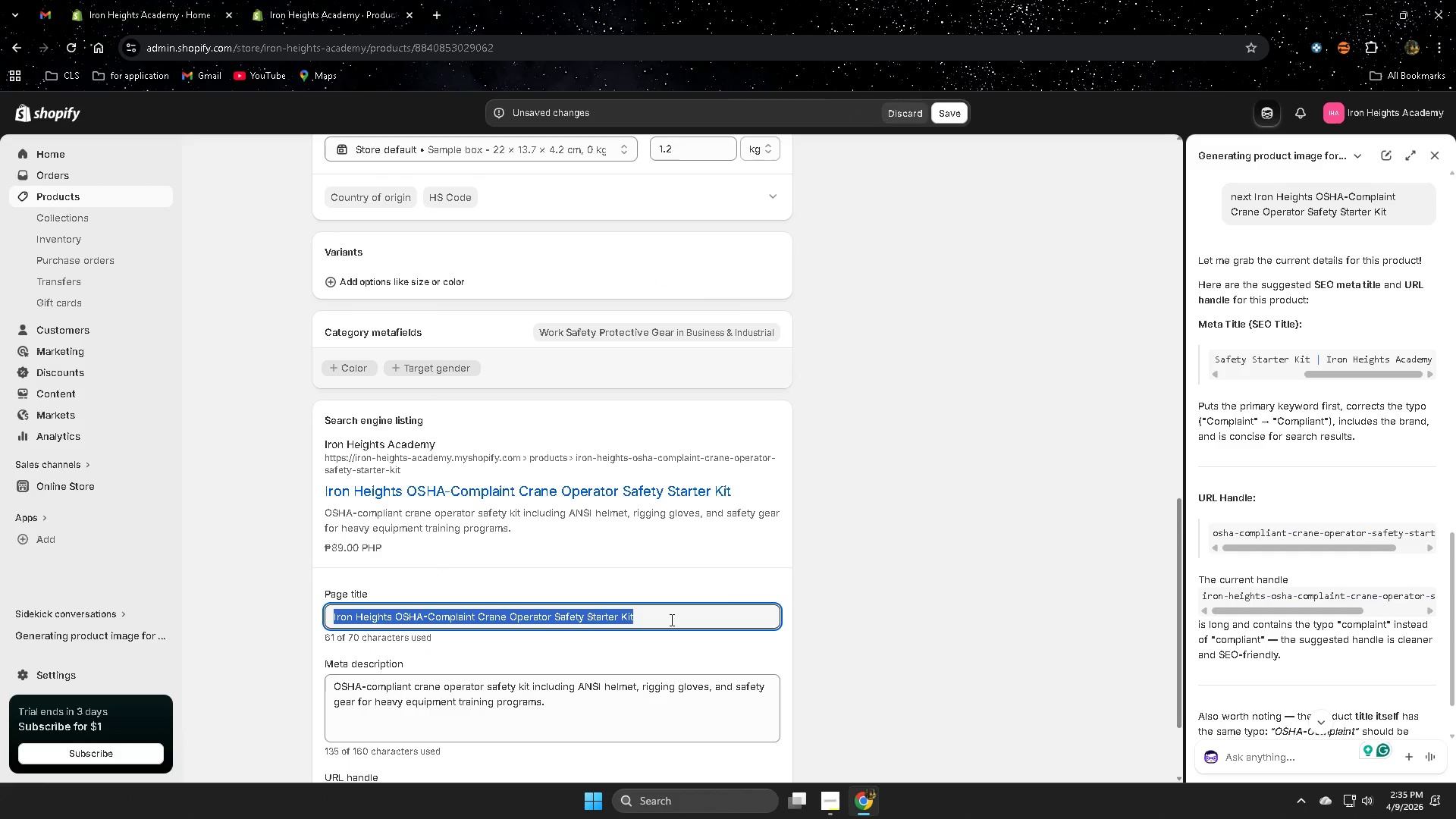 
key(Control+ControlLeft)
 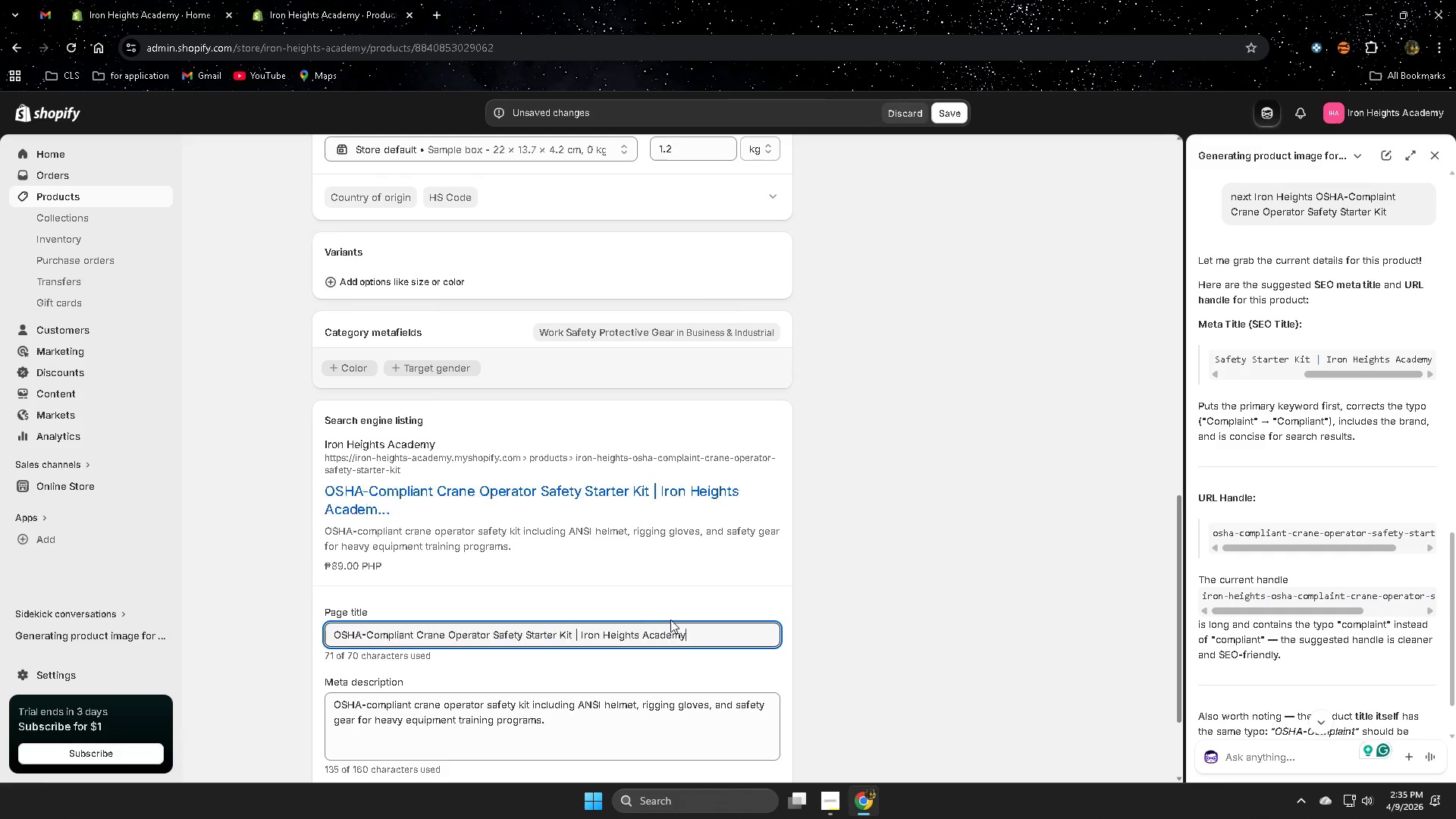 
key(Control+V)
 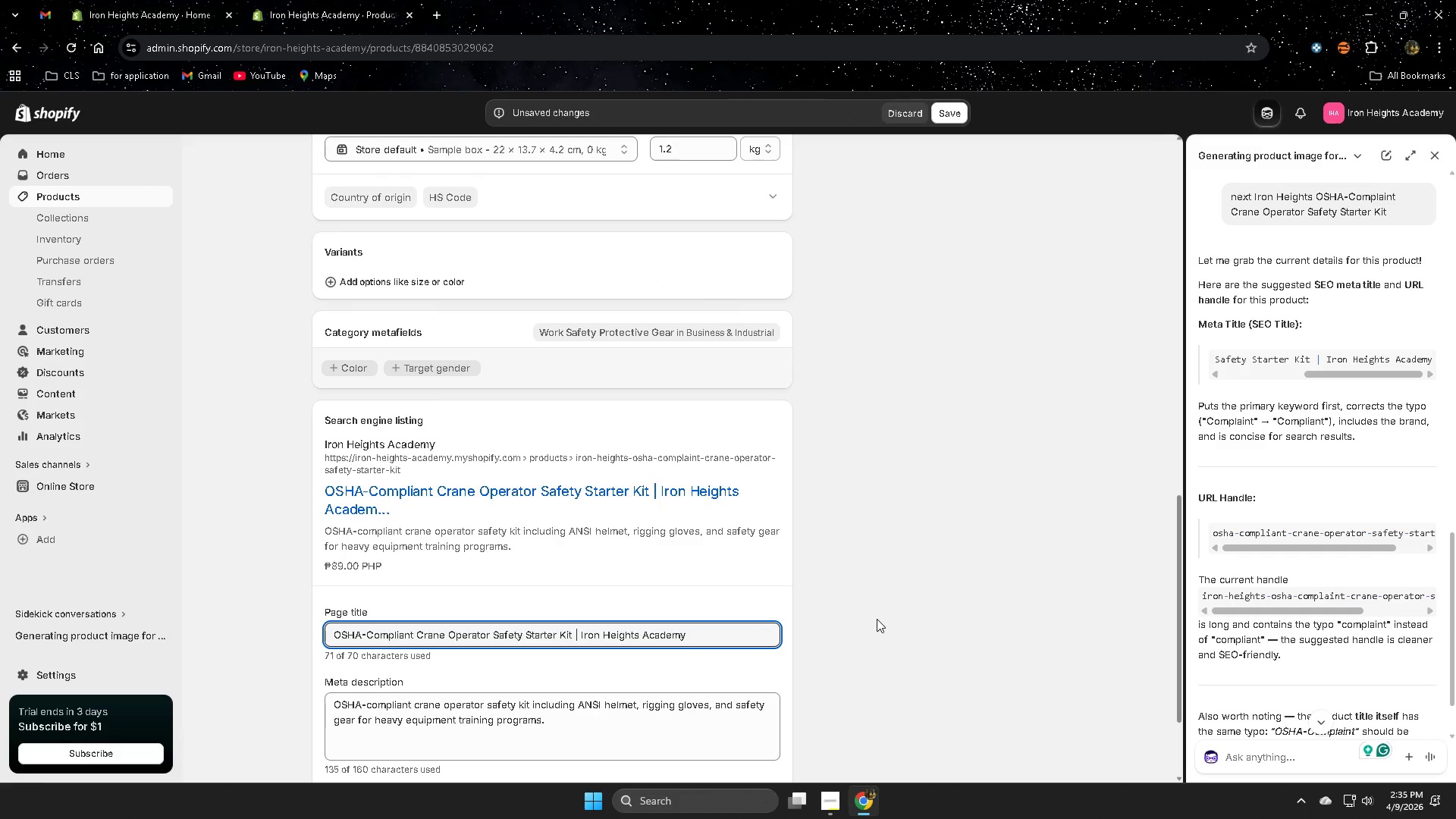 
left_click([877, 619])
 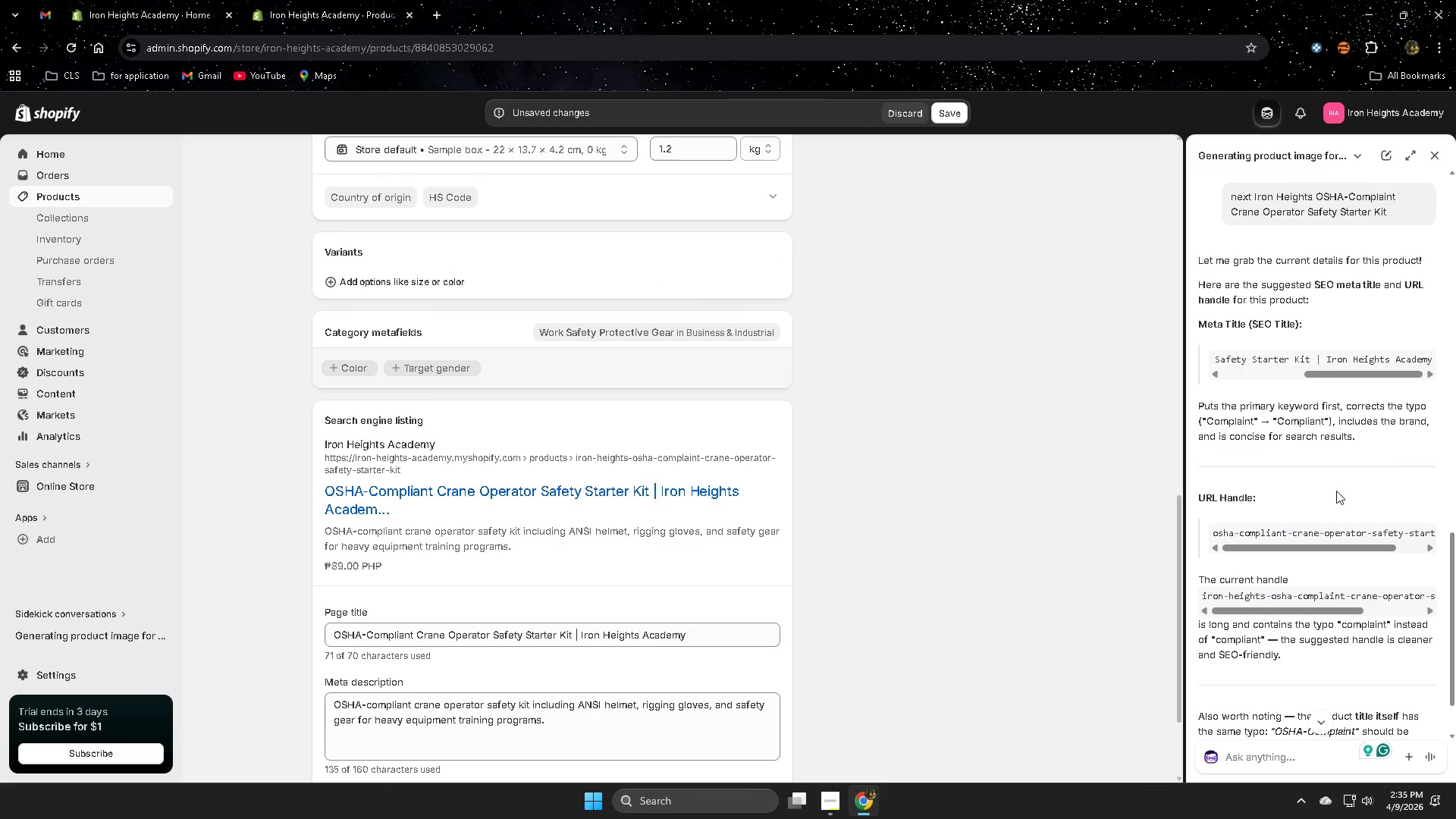 
left_click_drag(start_coordinate=[1293, 548], to_coordinate=[1216, 553])
 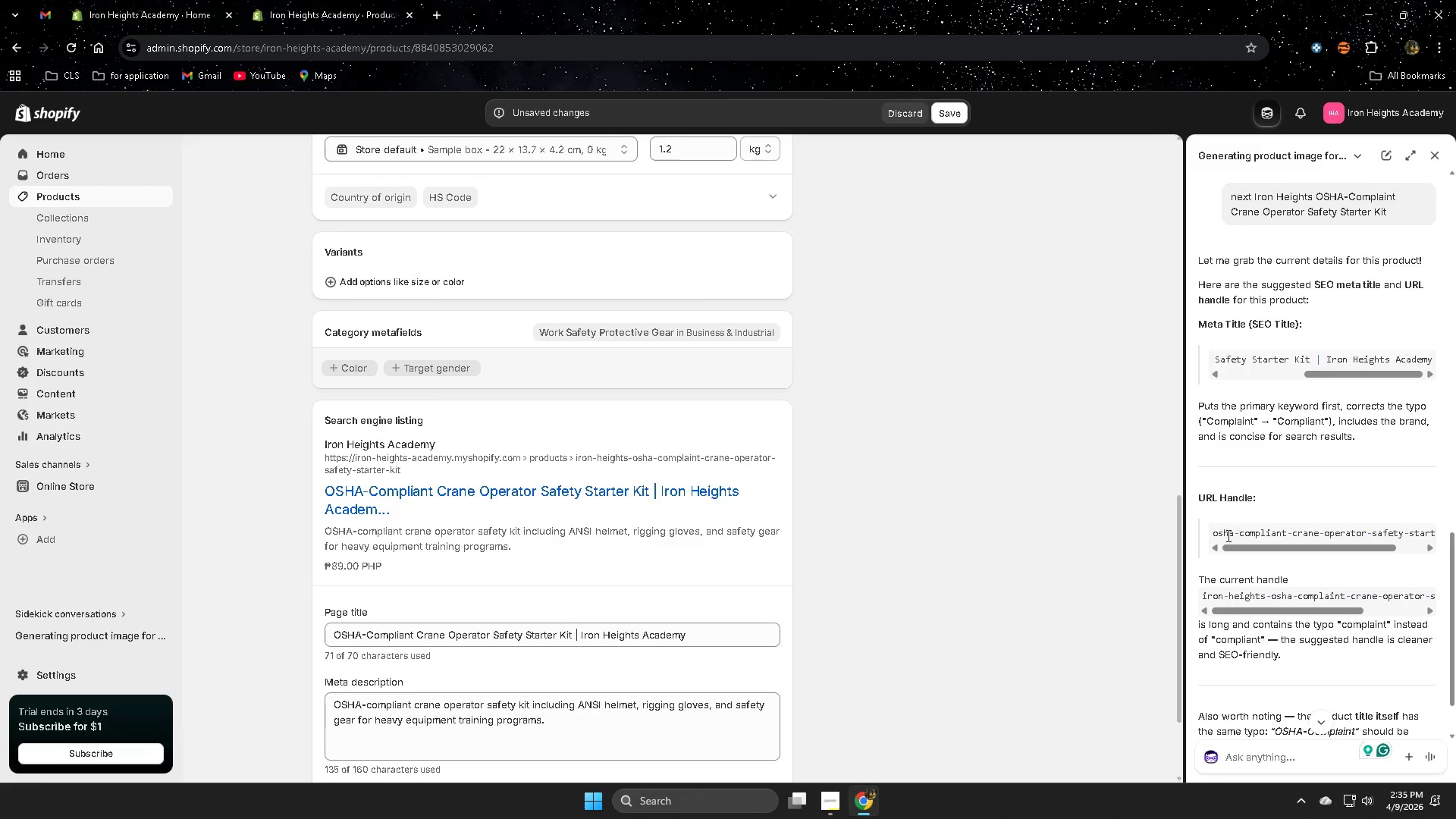 
left_click([1227, 535])
 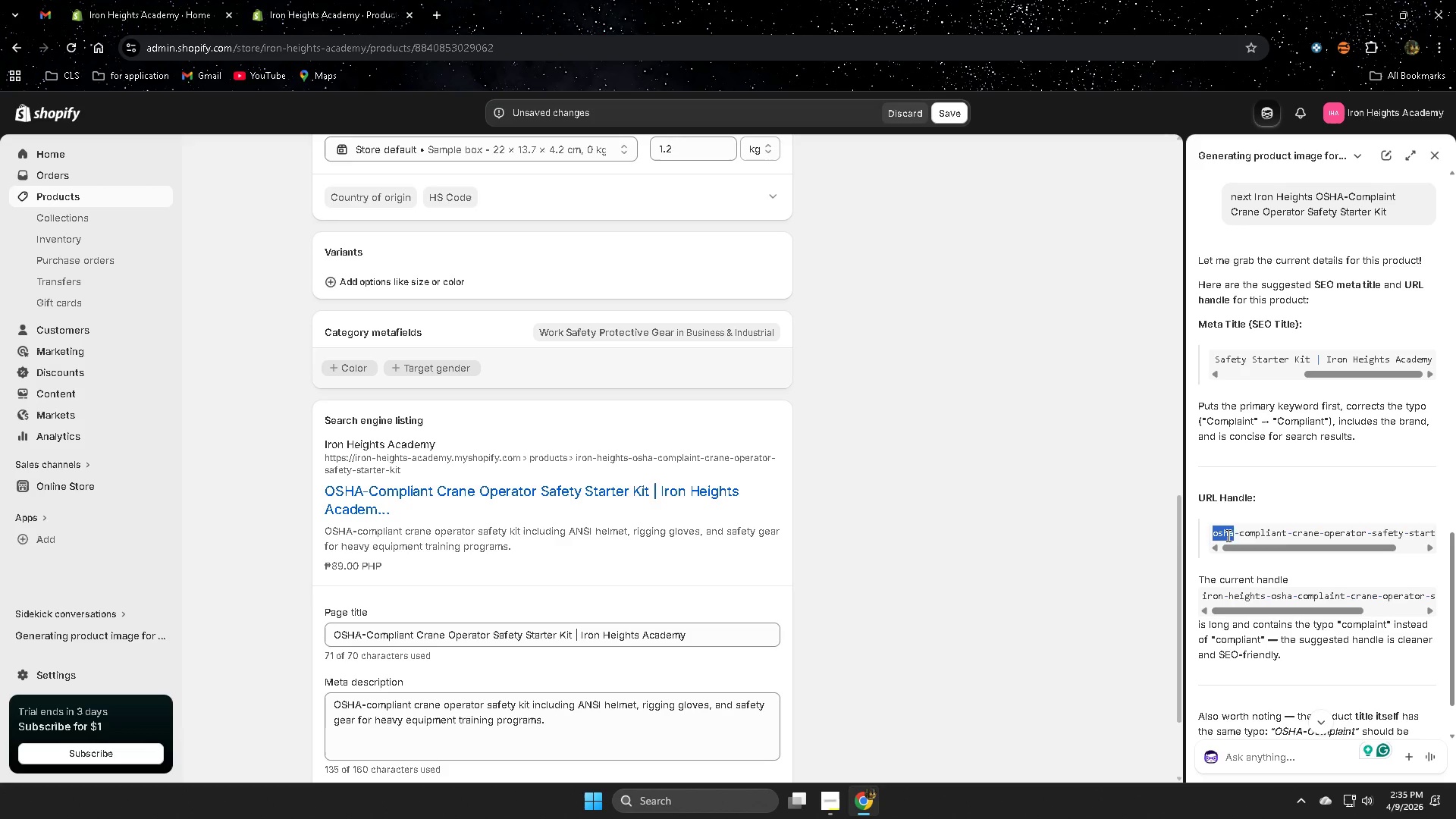 
left_click_drag(start_coordinate=[1227, 535], to_coordinate=[1455, 542])
 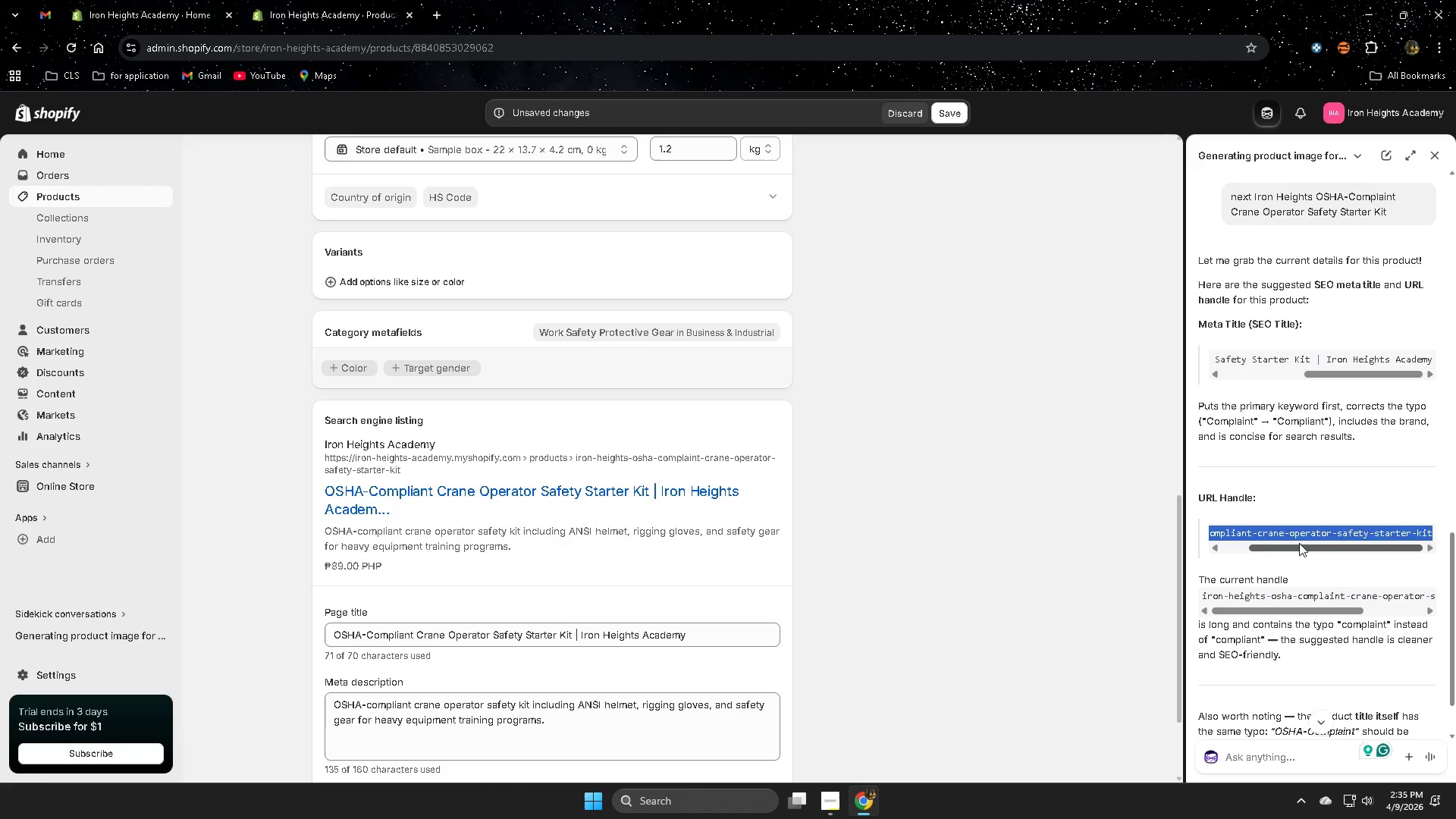 
key(Control+C)
 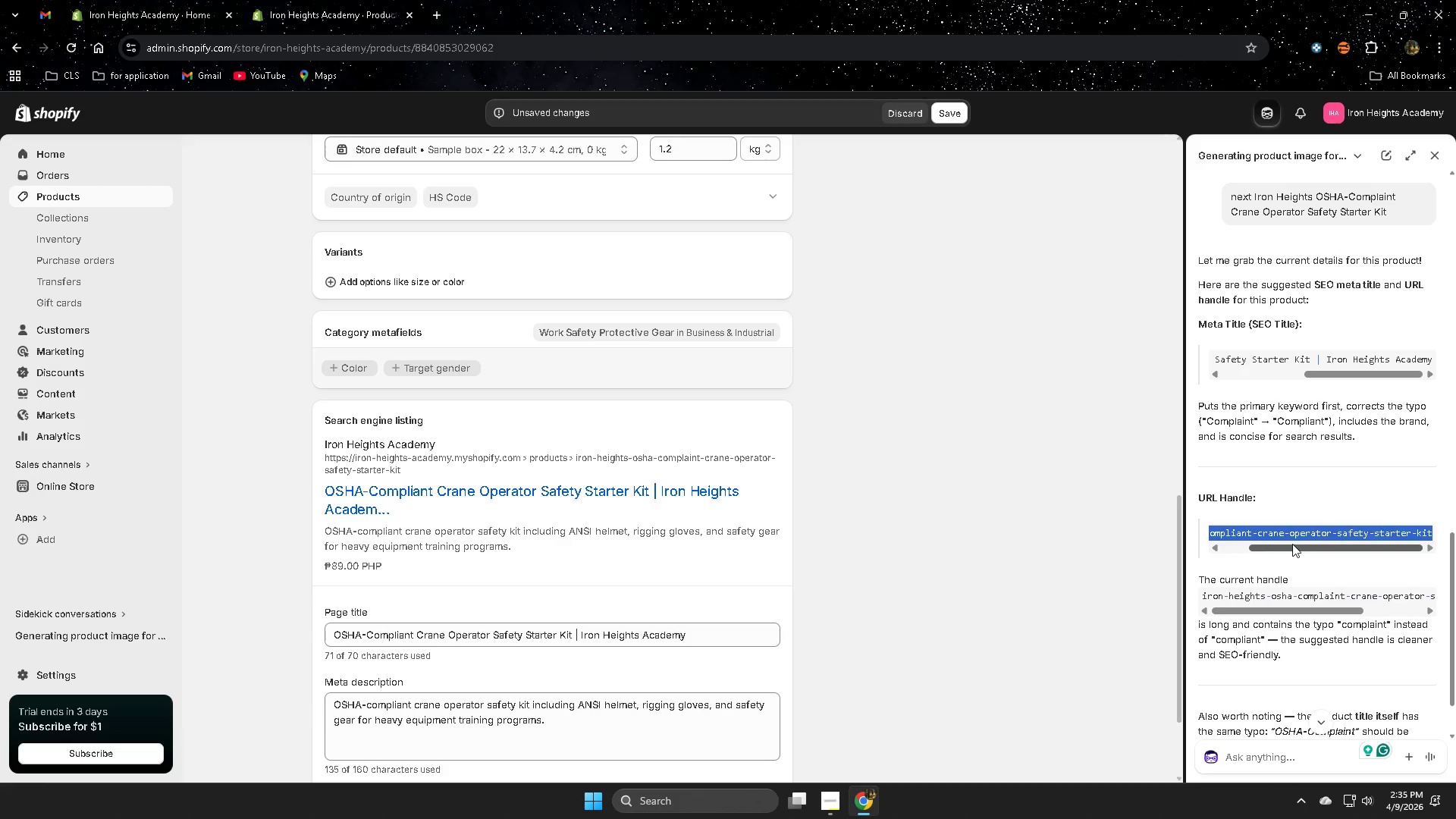 
left_click_drag(start_coordinate=[1294, 543], to_coordinate=[1227, 548])
 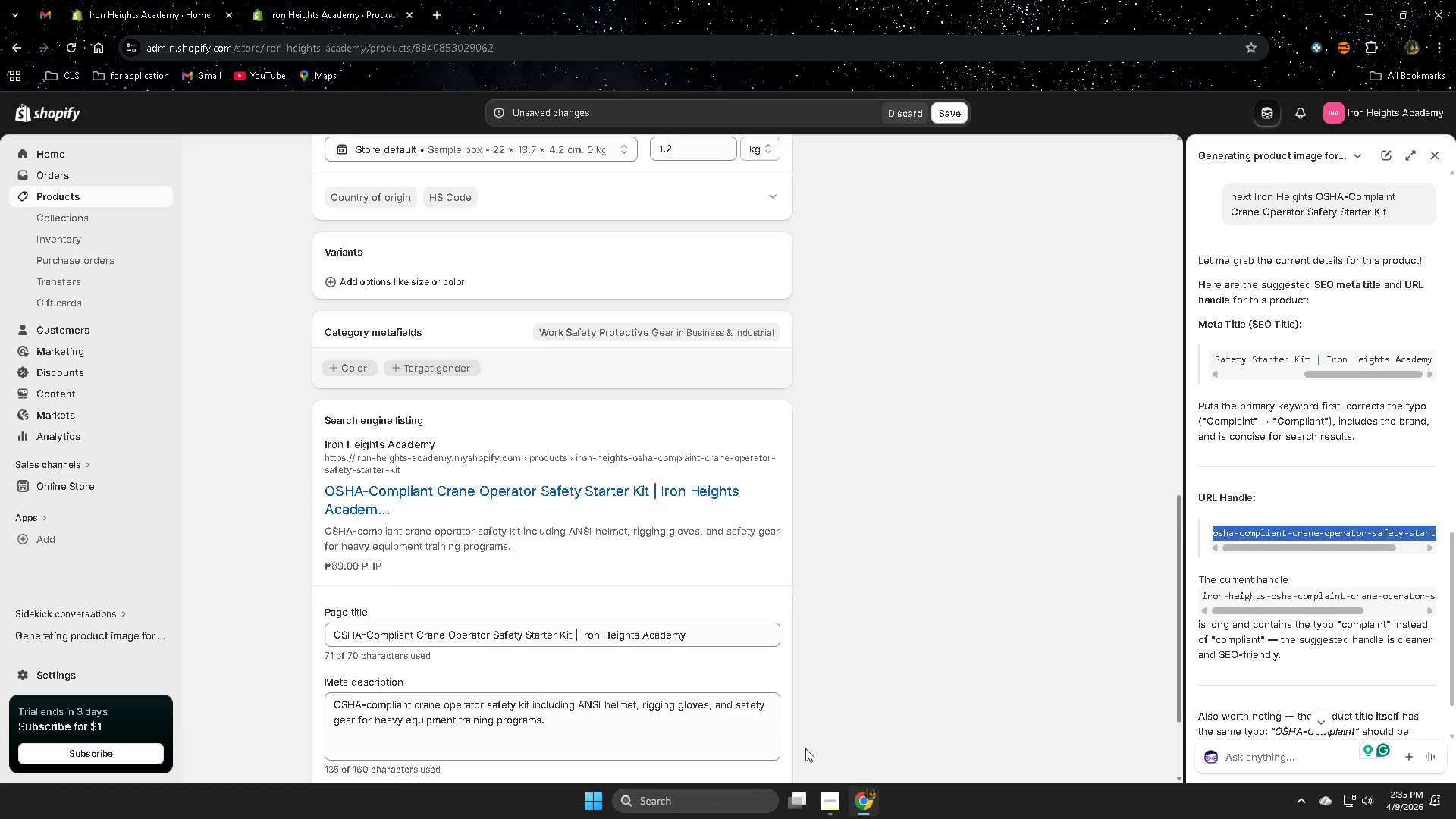 
scroll: coordinate [748, 743], scroll_direction: down, amount: 2.0
 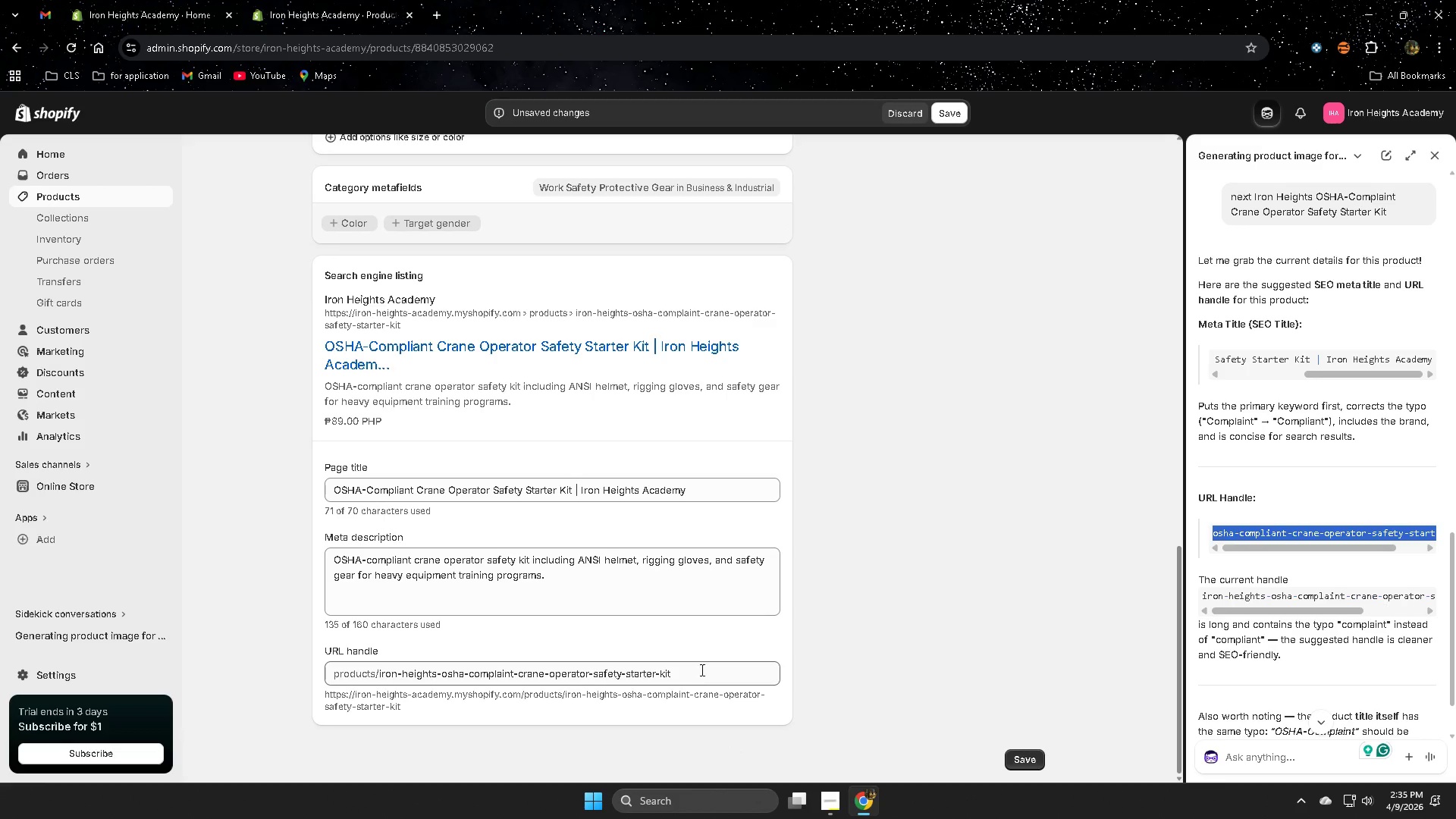 
double_click([701, 669])
 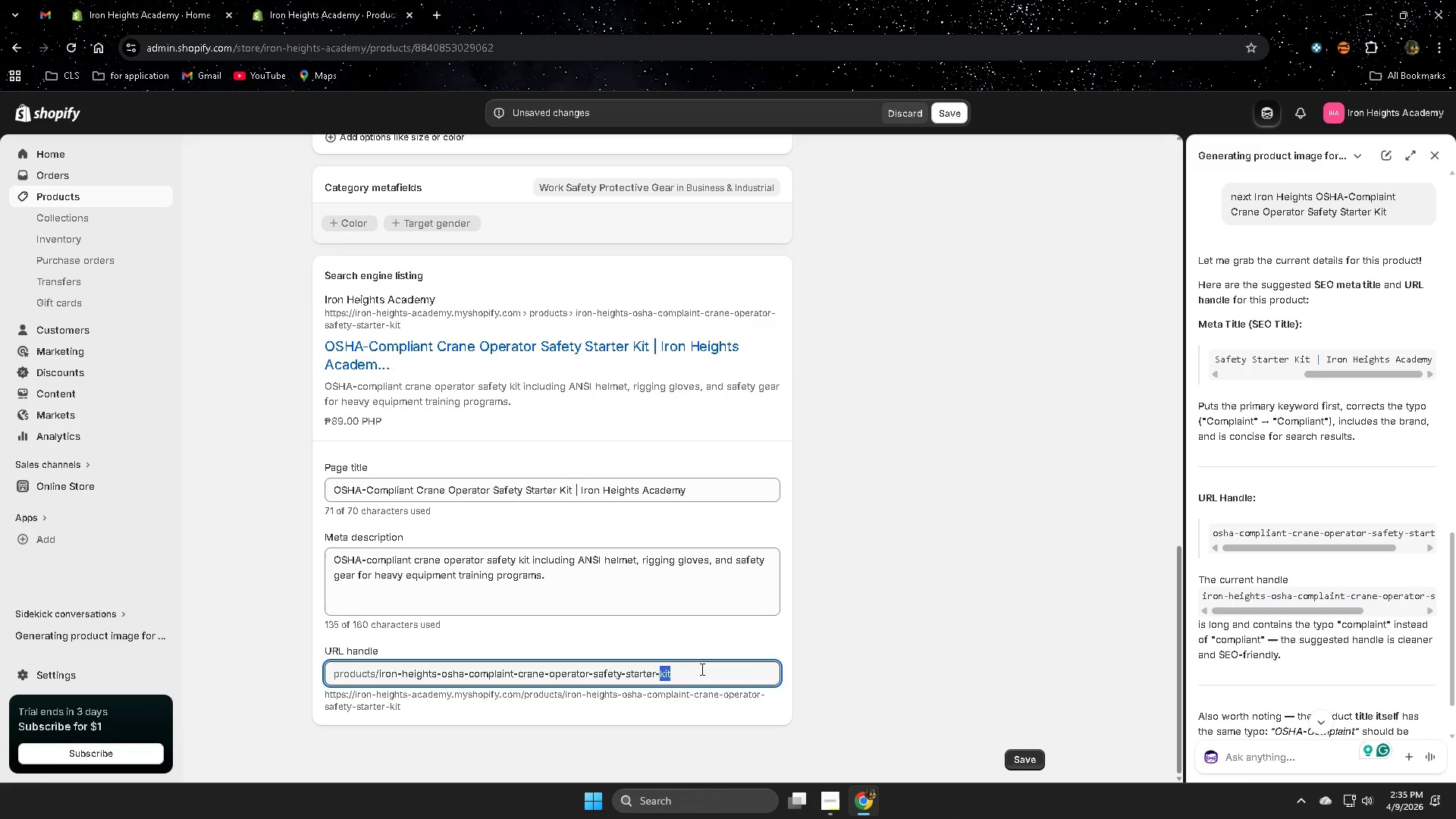 
triple_click([701, 669])
 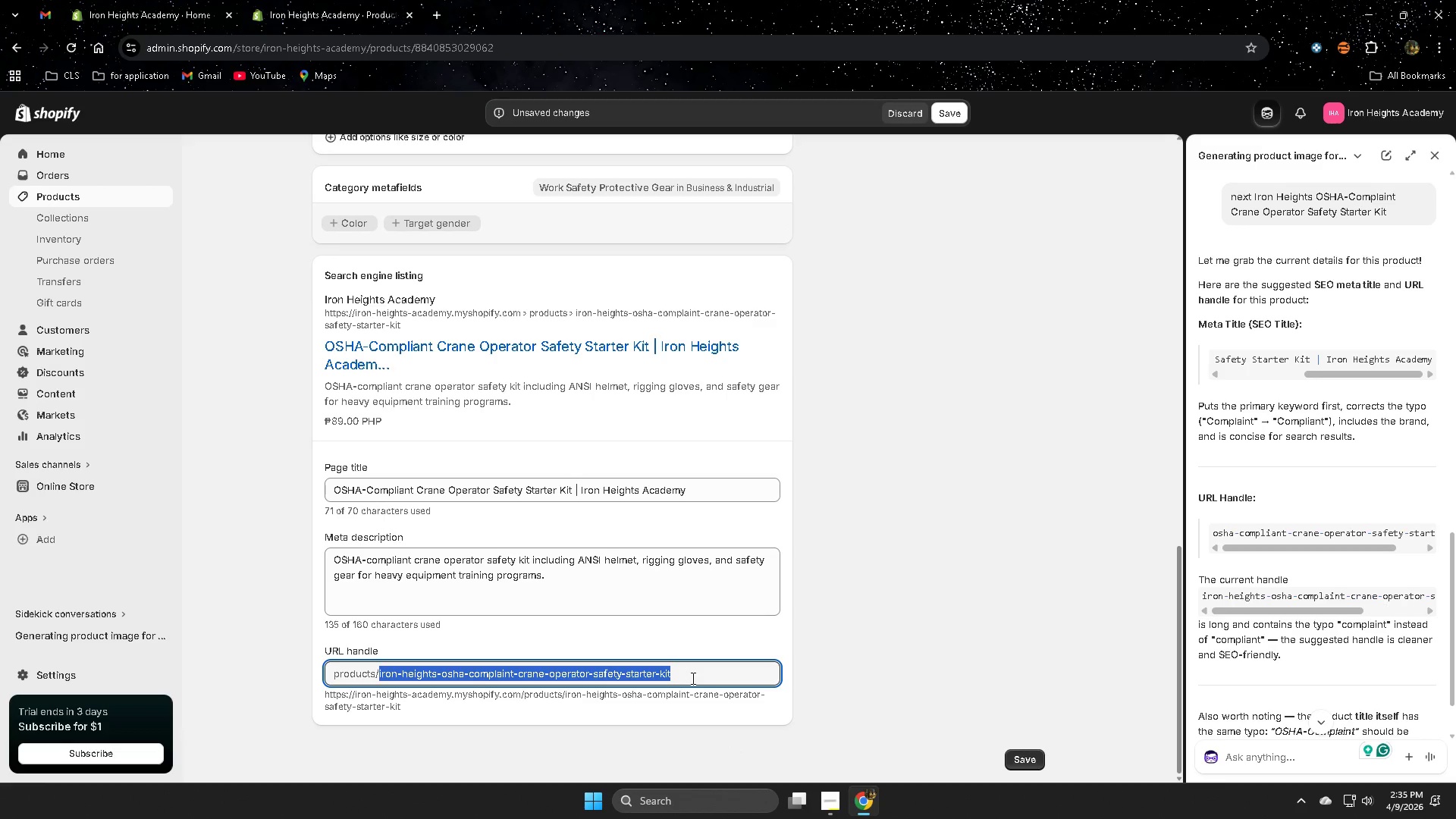 
key(Control+V)
 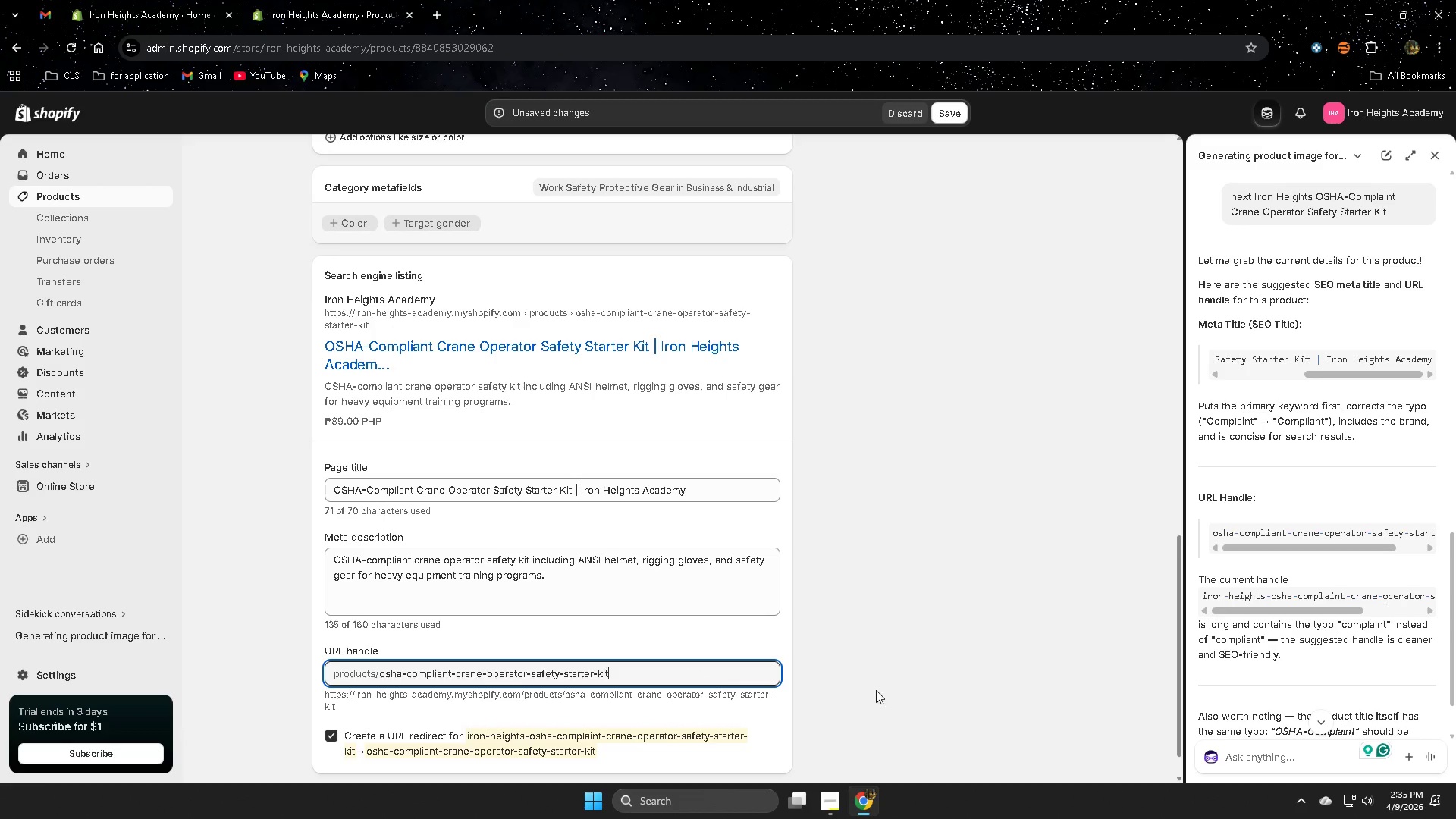 
left_click([880, 689])
 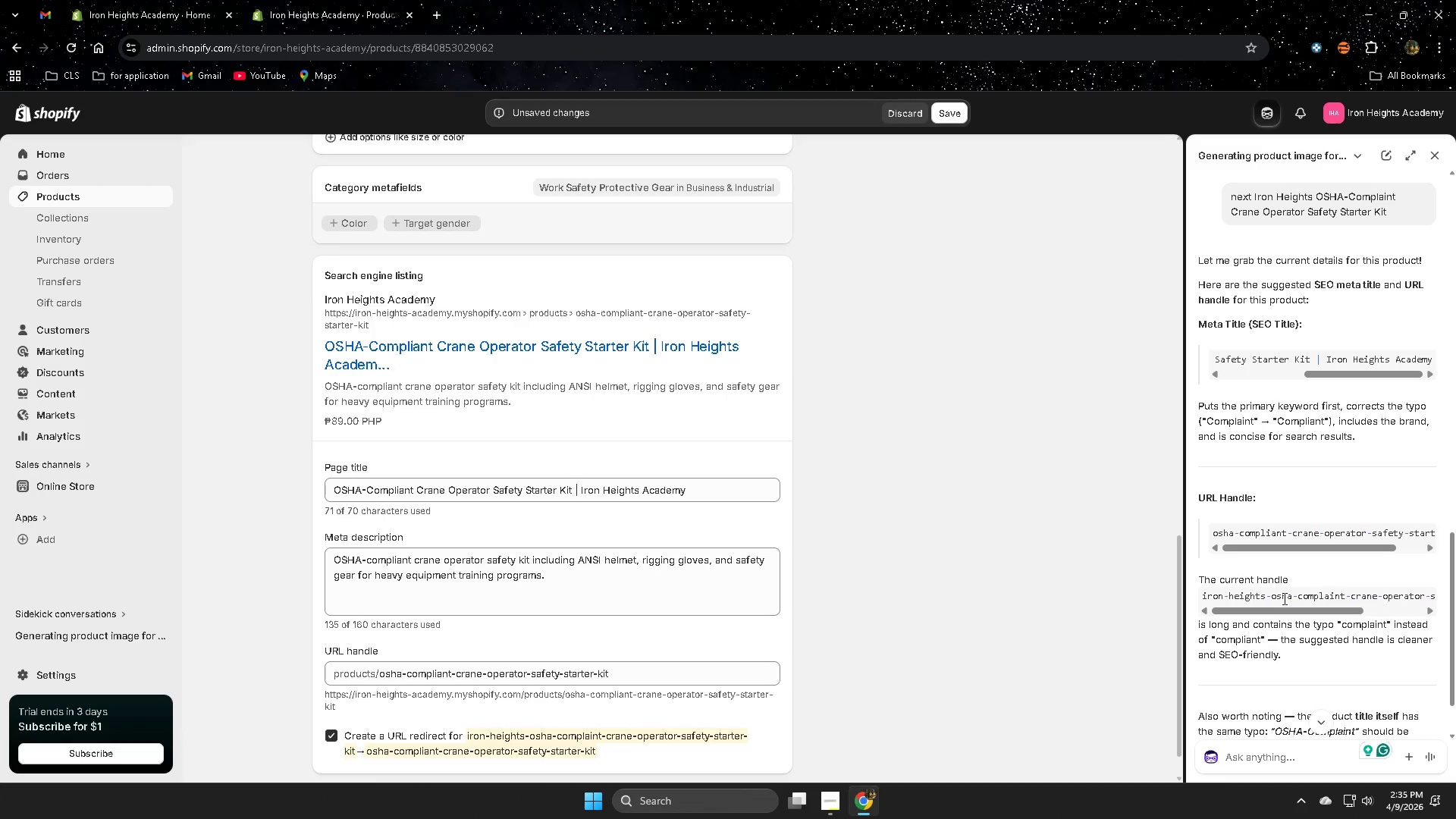 
scroll: coordinate [1257, 654], scroll_direction: down, amount: 3.0
 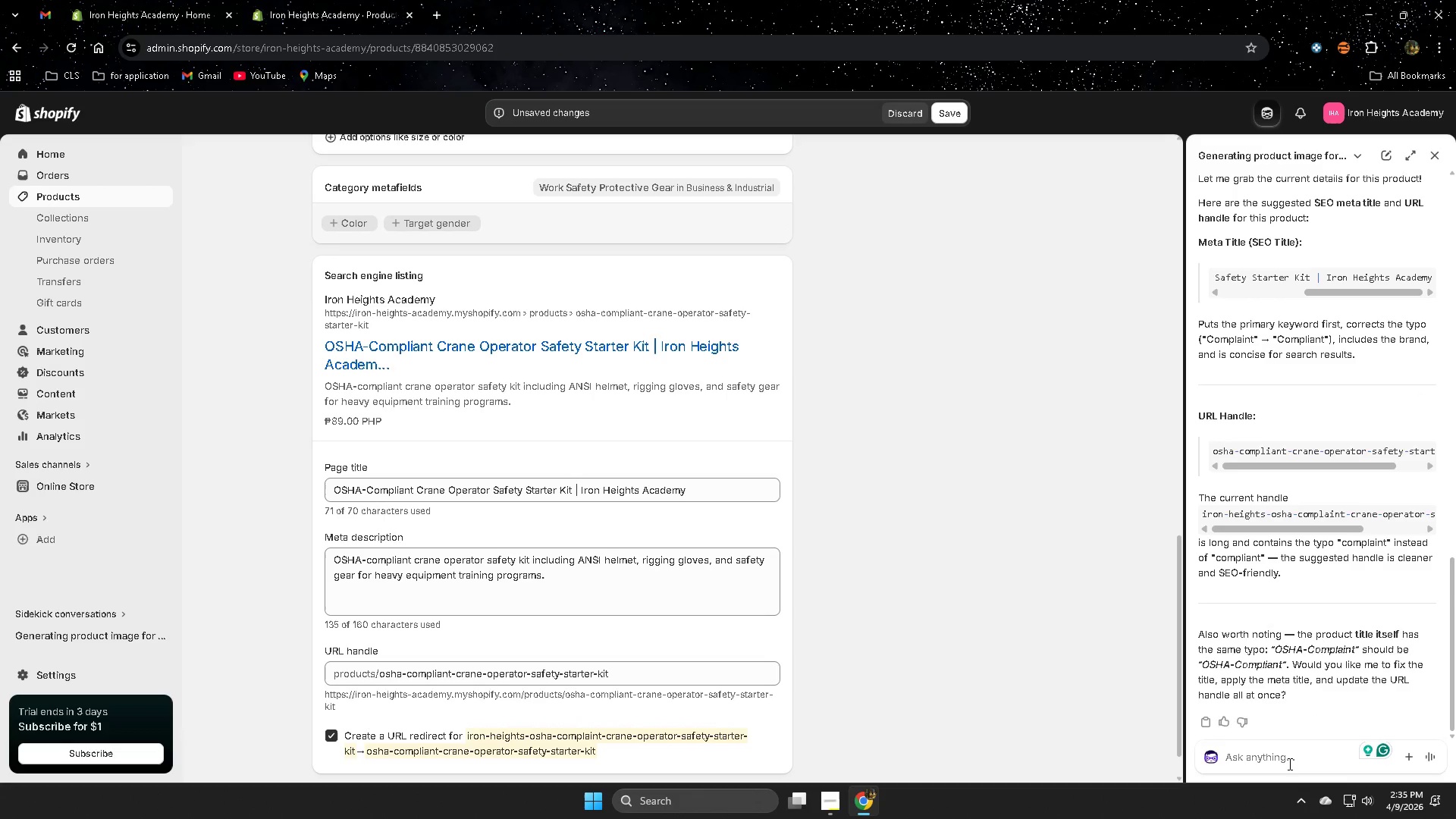 
left_click([1285, 764])
 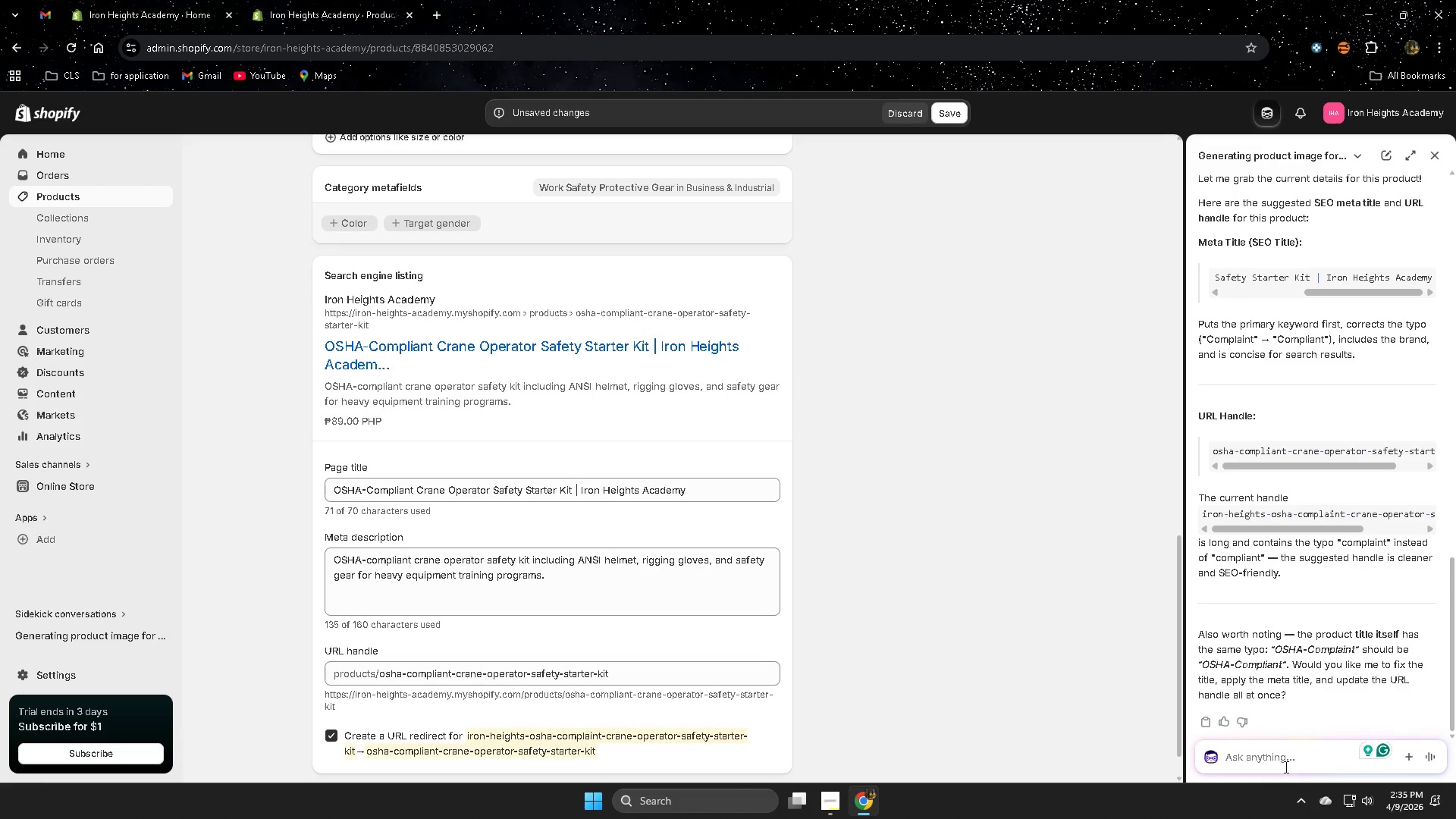 
type(inma)
key(Backspace)
key(Backspace)
key(Backspace)
type(mna)
key(Backspace)
key(Backspace)
type(age)
 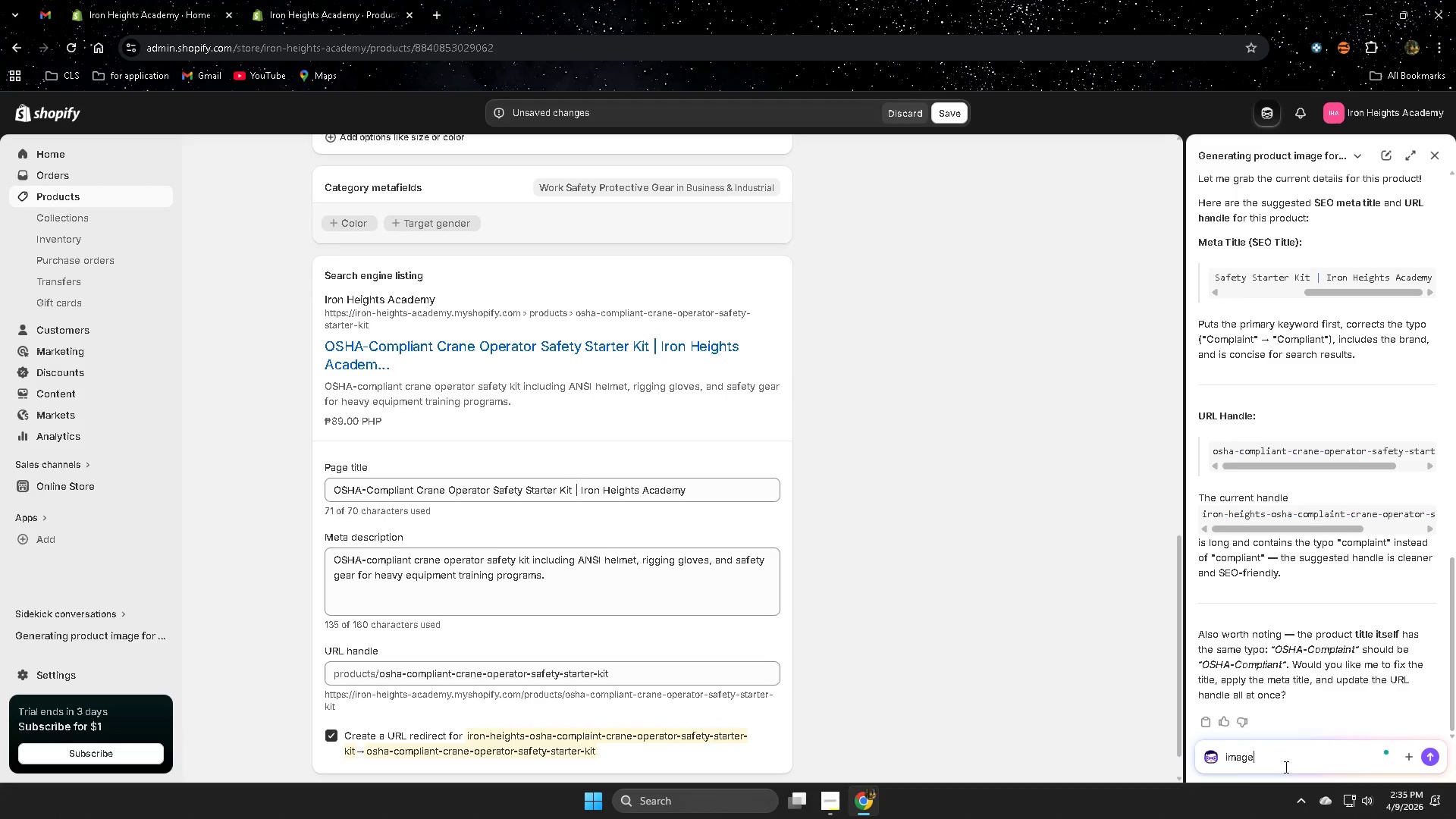 
key(Enter)
 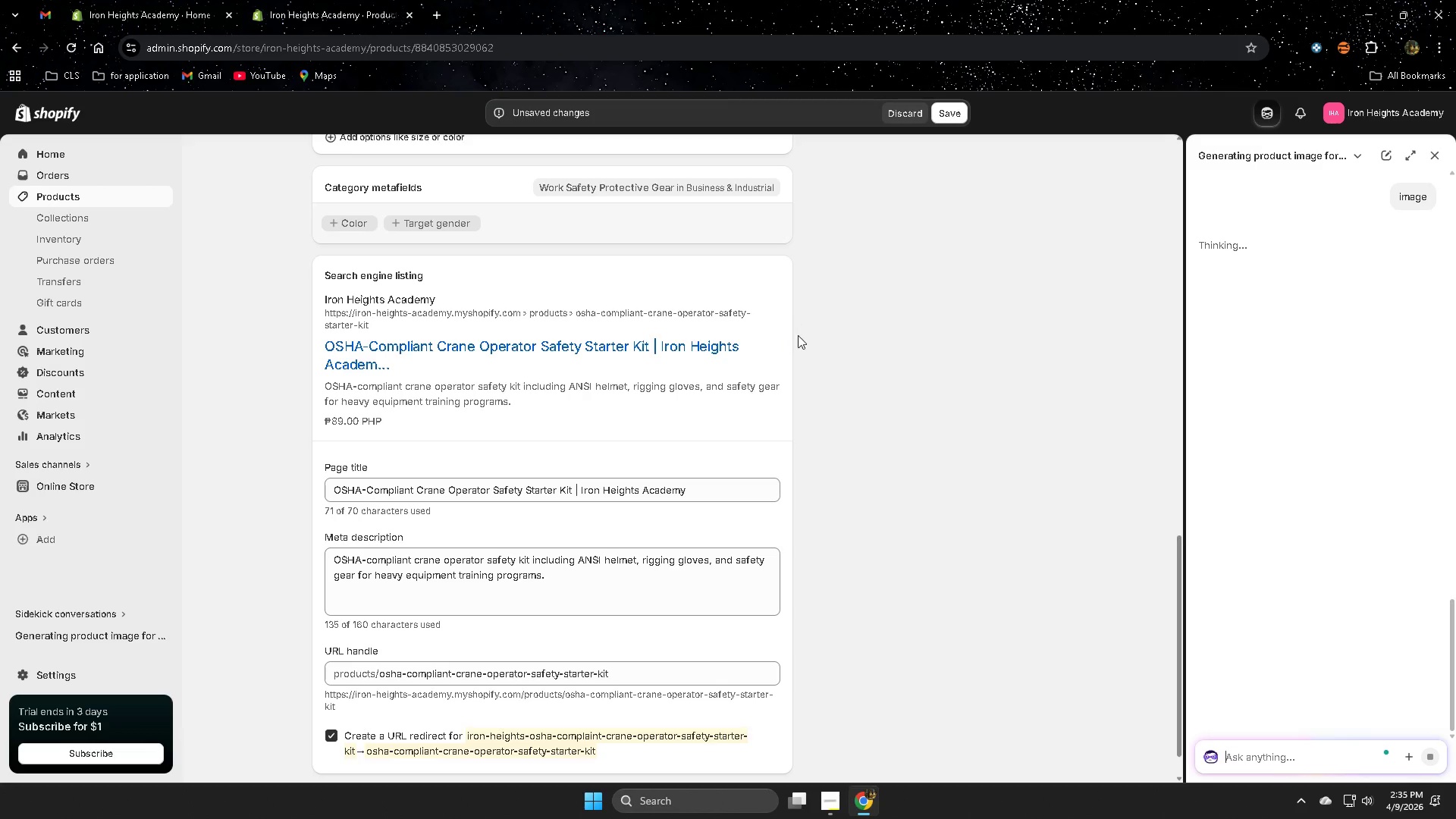 
scroll: coordinate [809, 526], scroll_direction: up, amount: 19.0
 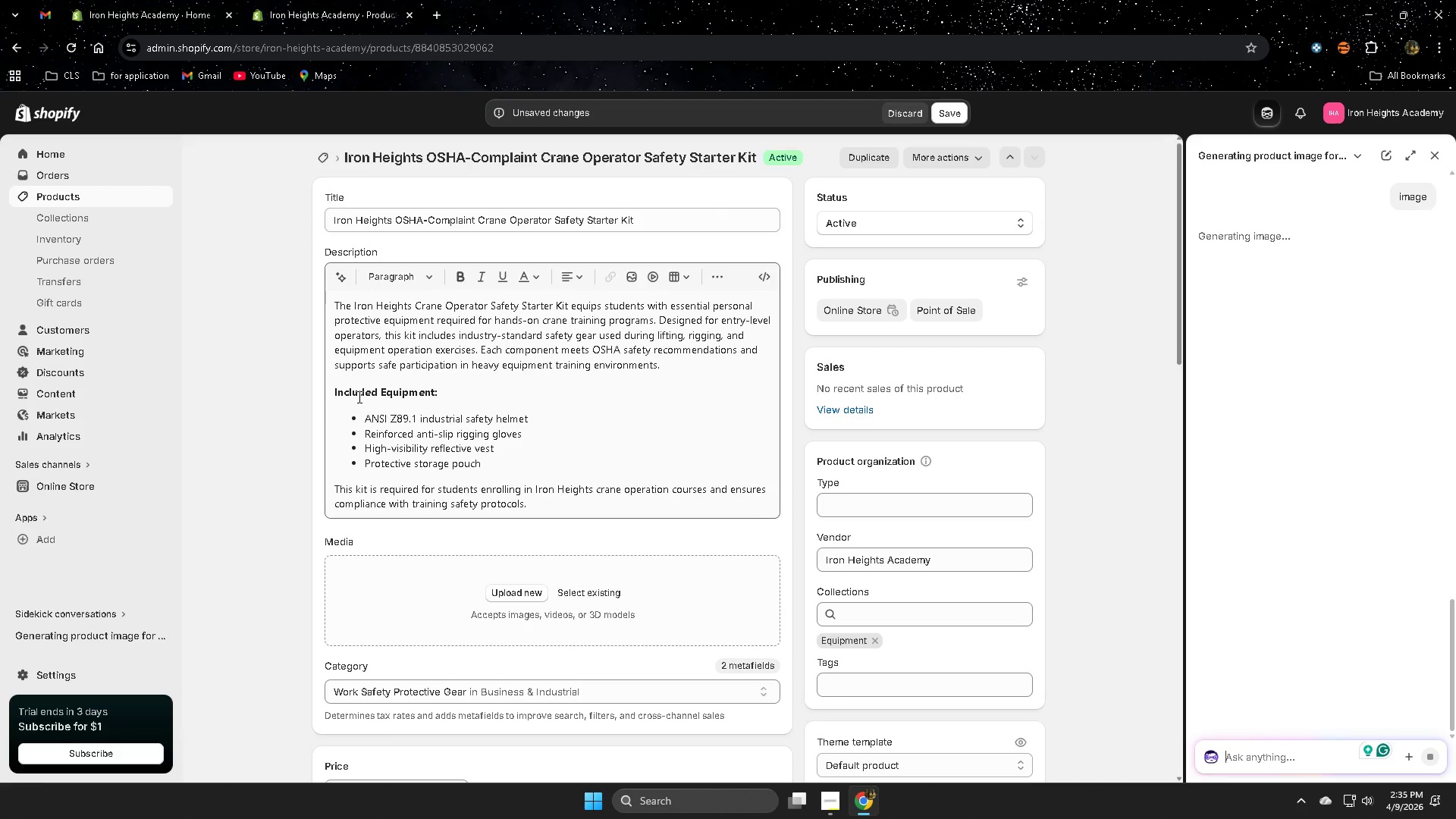 
left_click_drag(start_coordinate=[366, 420], to_coordinate=[519, 462])
 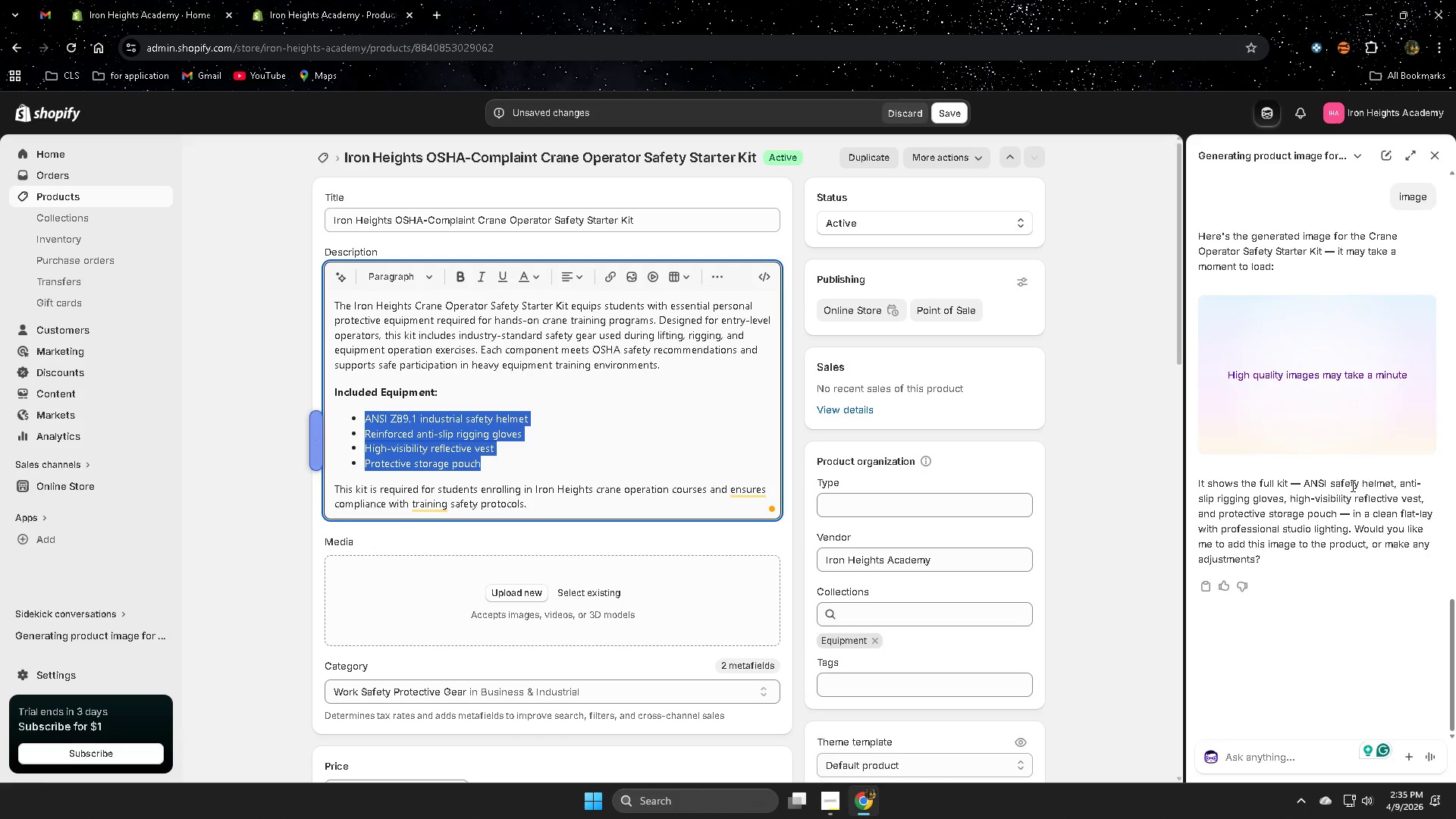 
wait(6.06)
 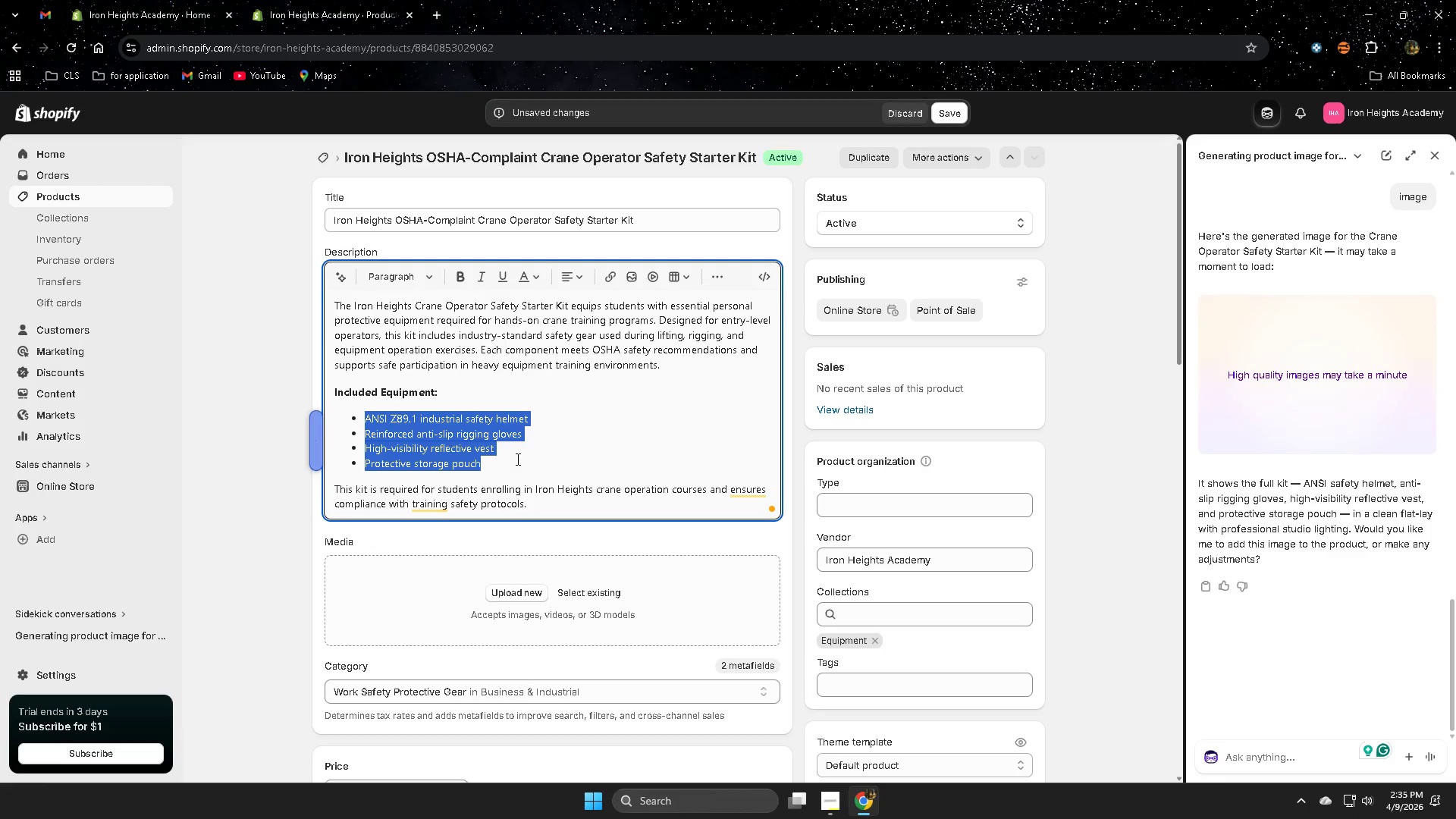 
mouse_move([1332, 481])
 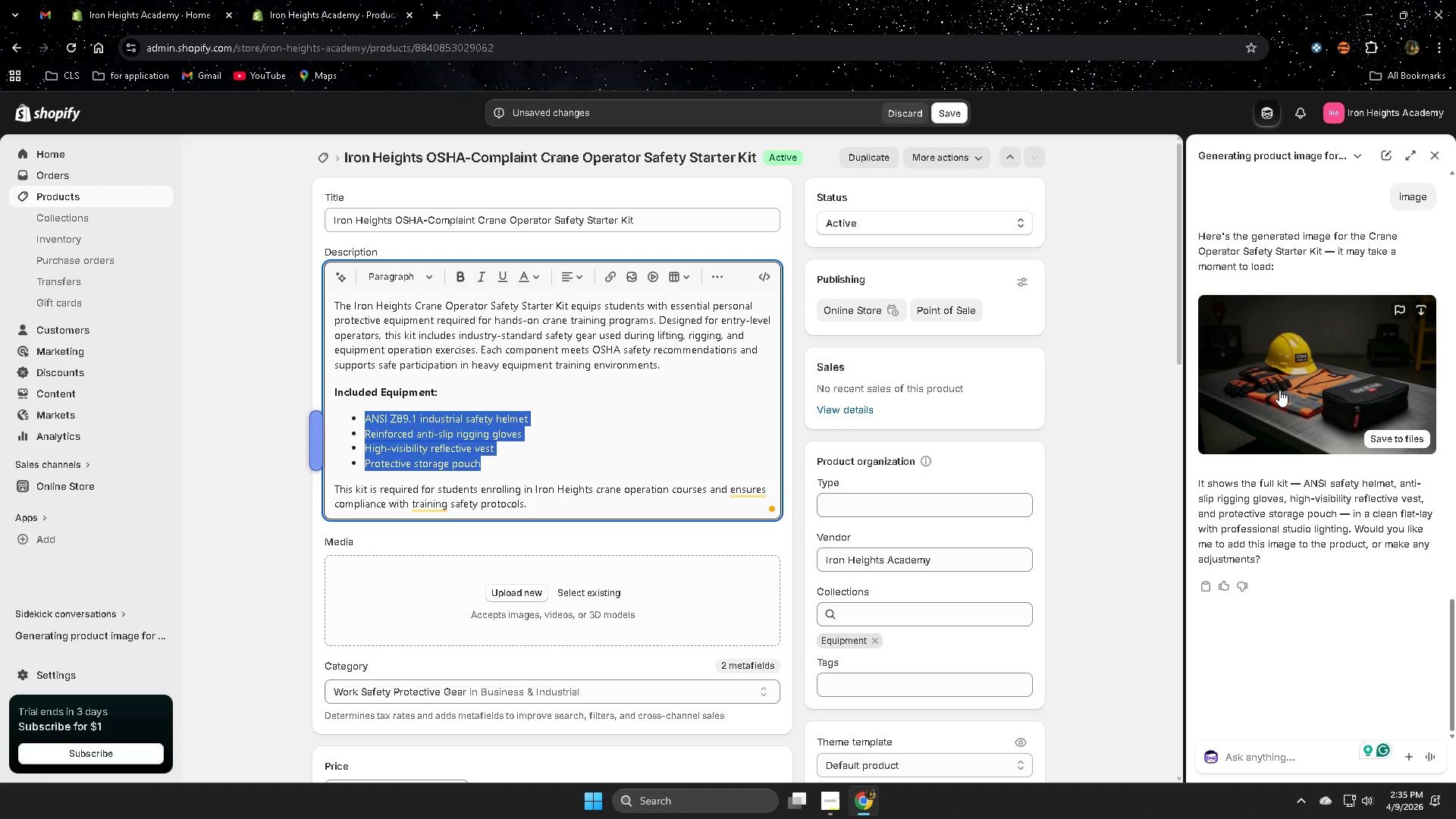 
left_click([1279, 390])
 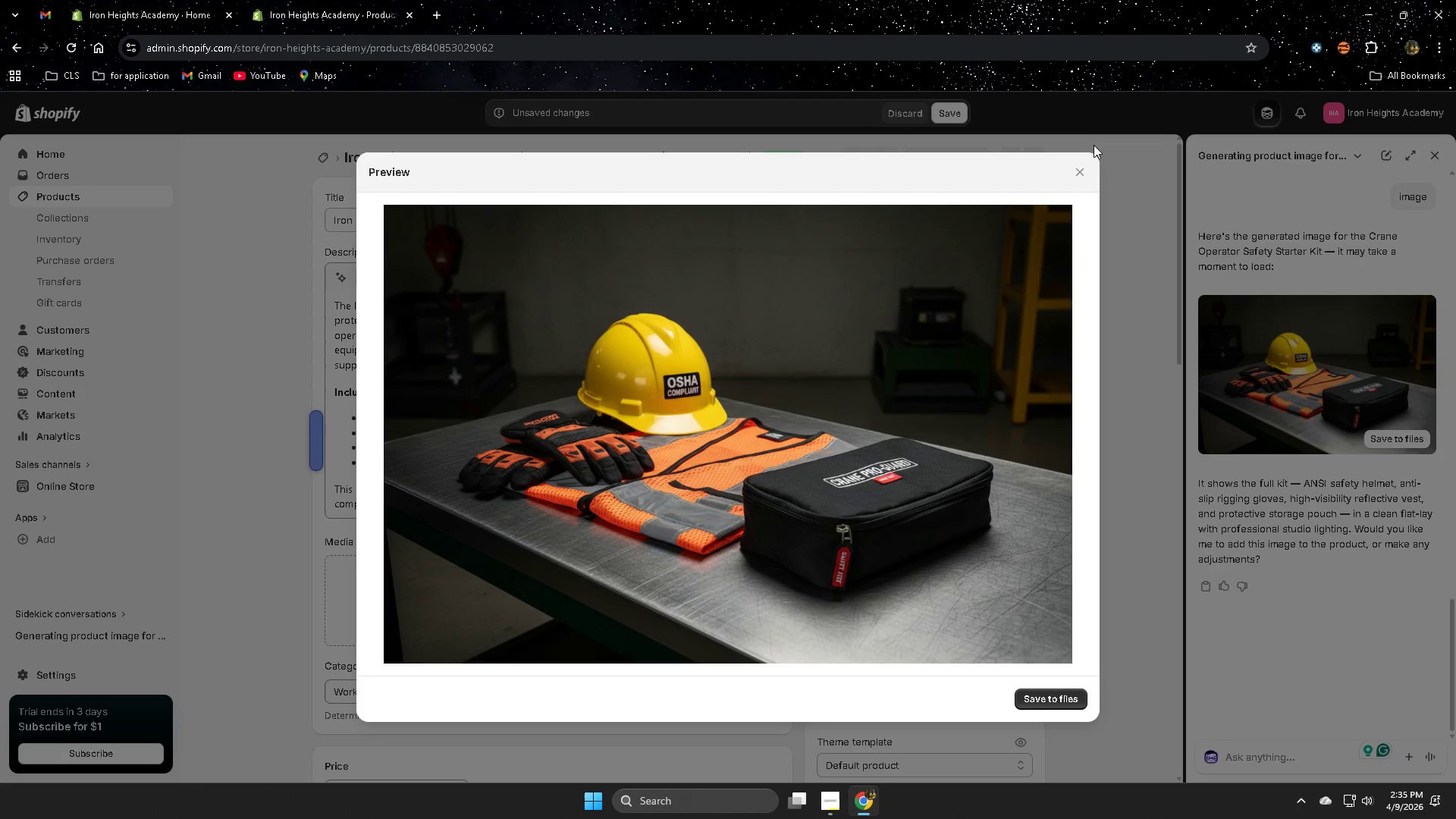 
wait(6.36)
 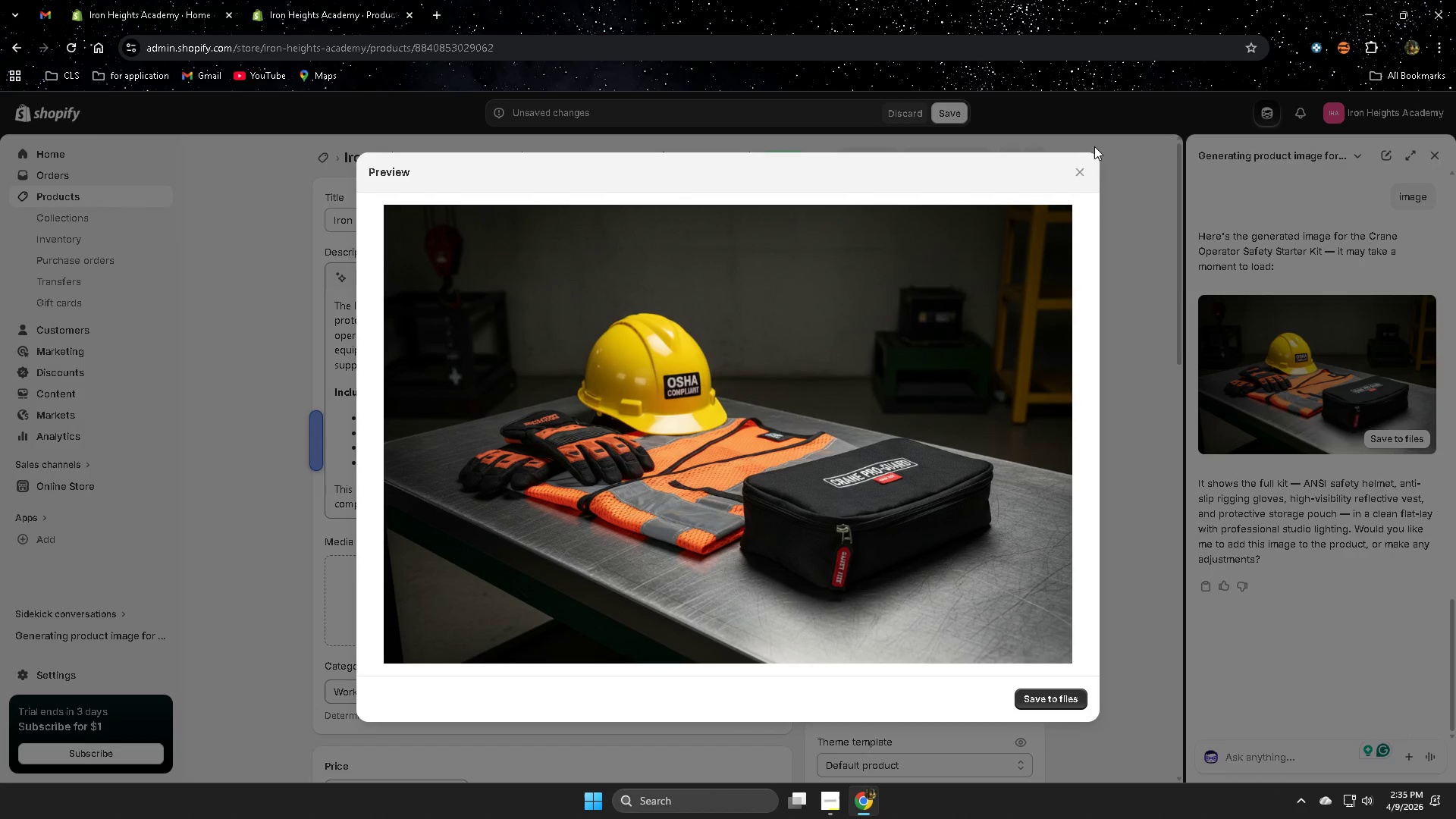 
left_click([1079, 171])
 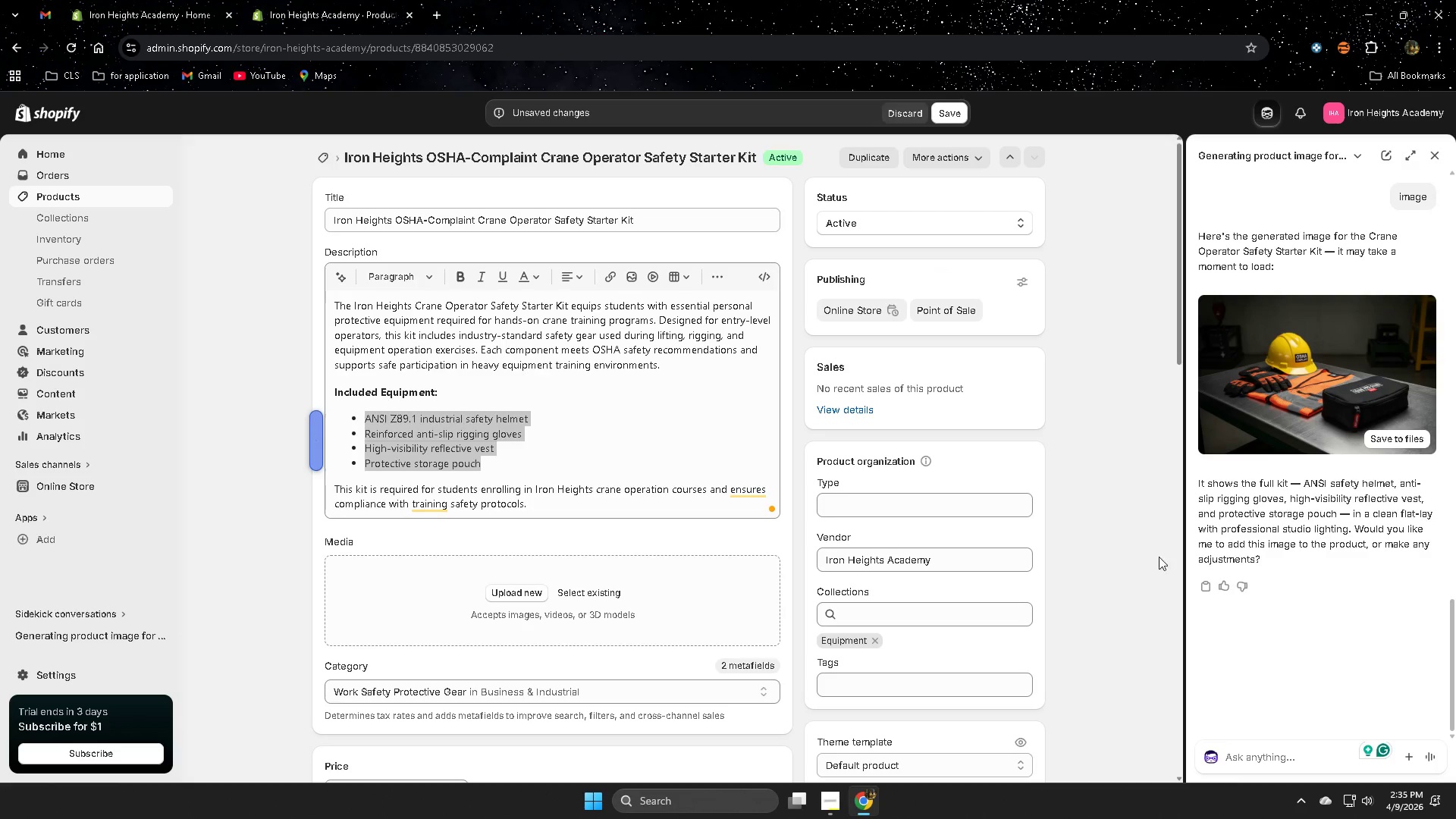 
scroll: coordinate [1451, 595], scroll_direction: down, amount: 1.0
 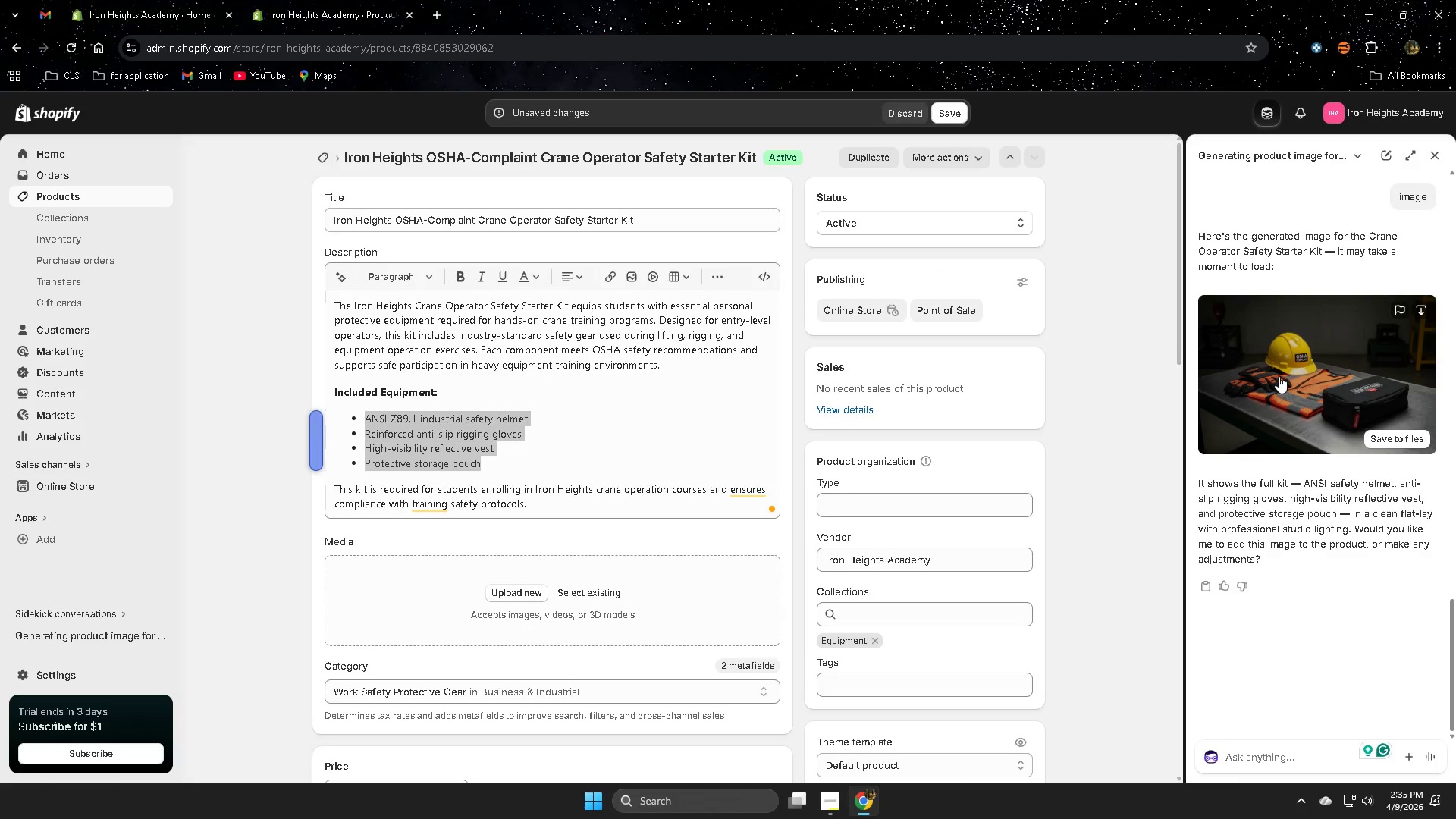 
left_click([1280, 376])
 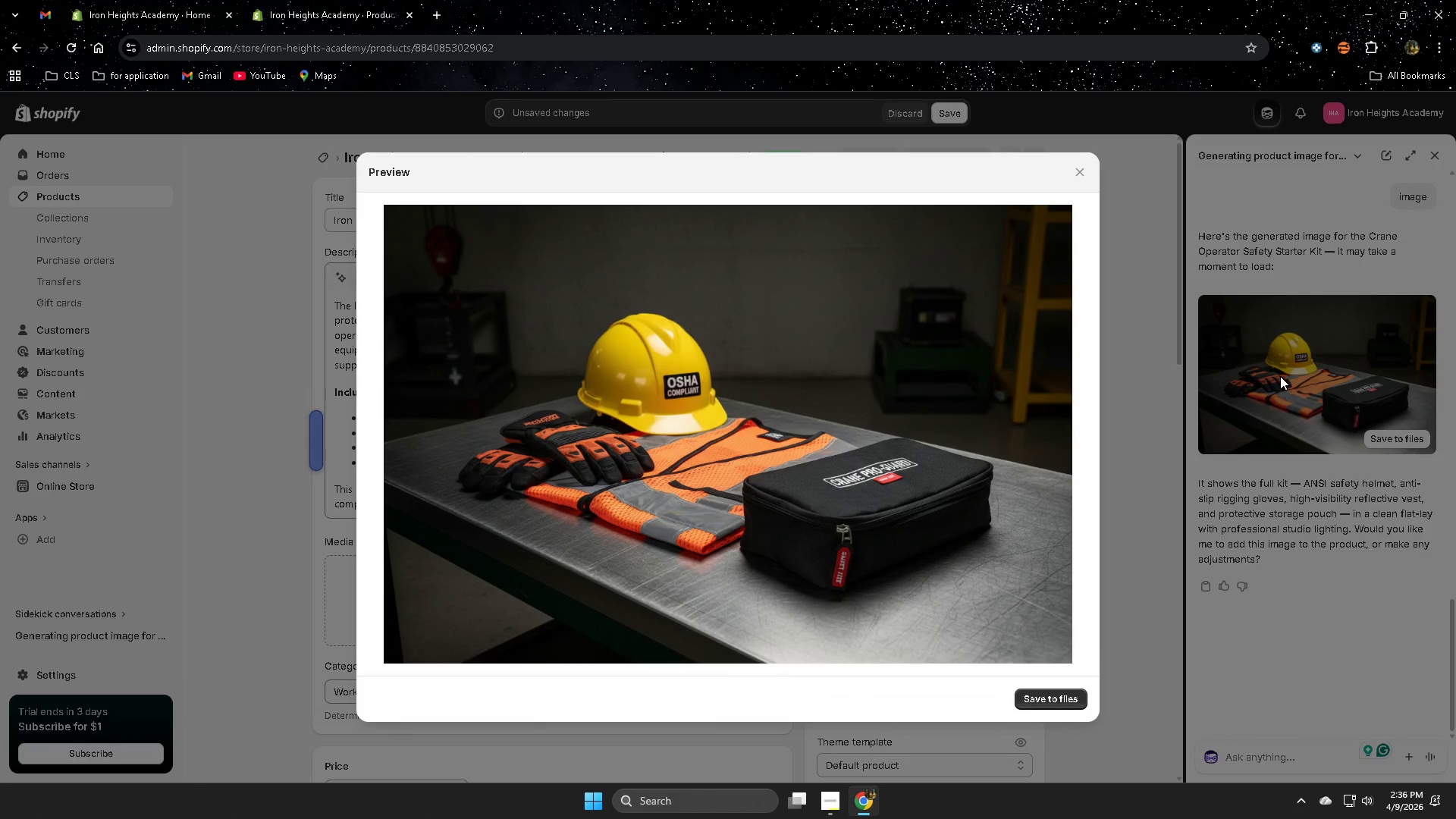 
key(Escape)
 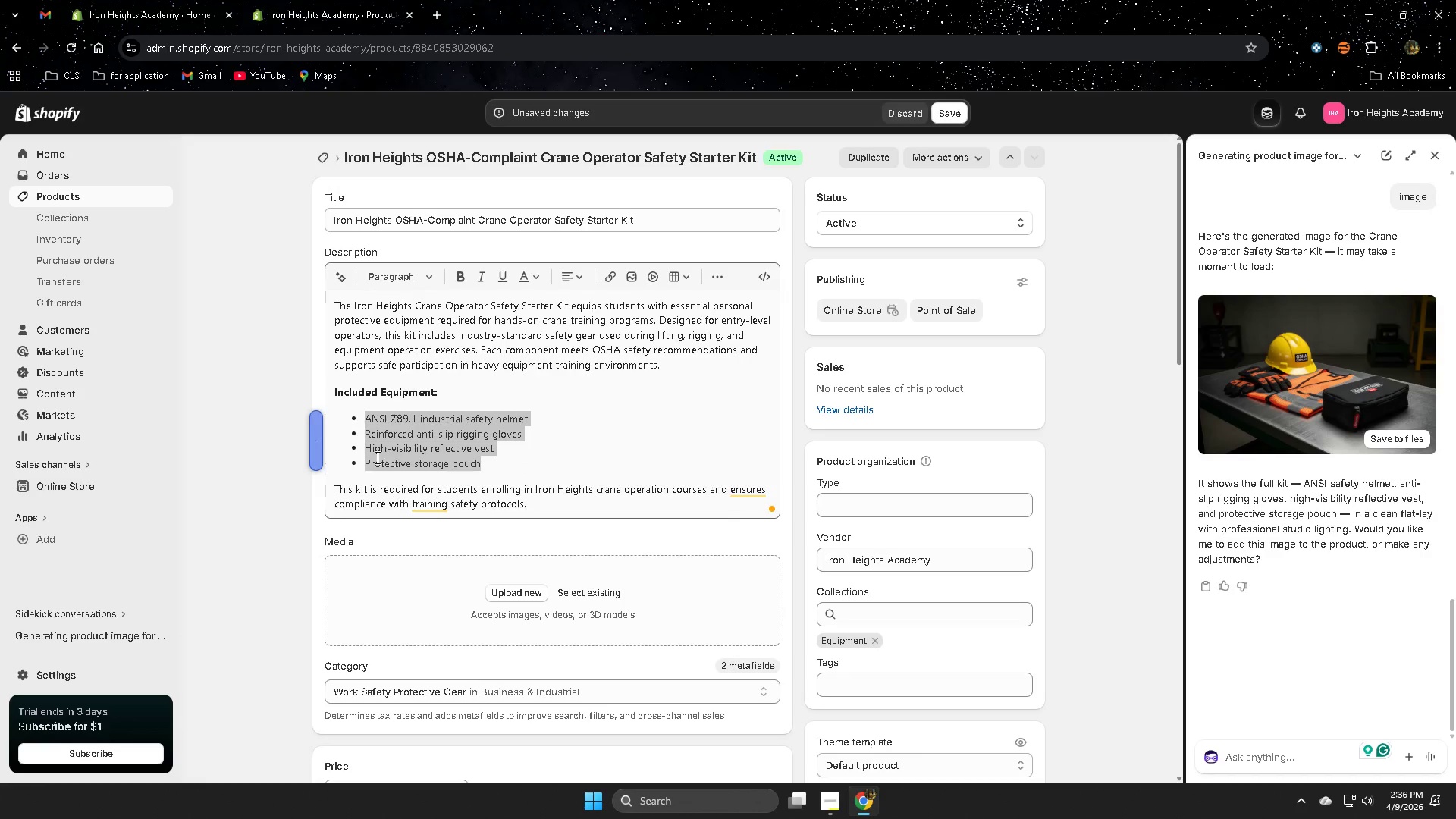 
left_click([375, 448])
 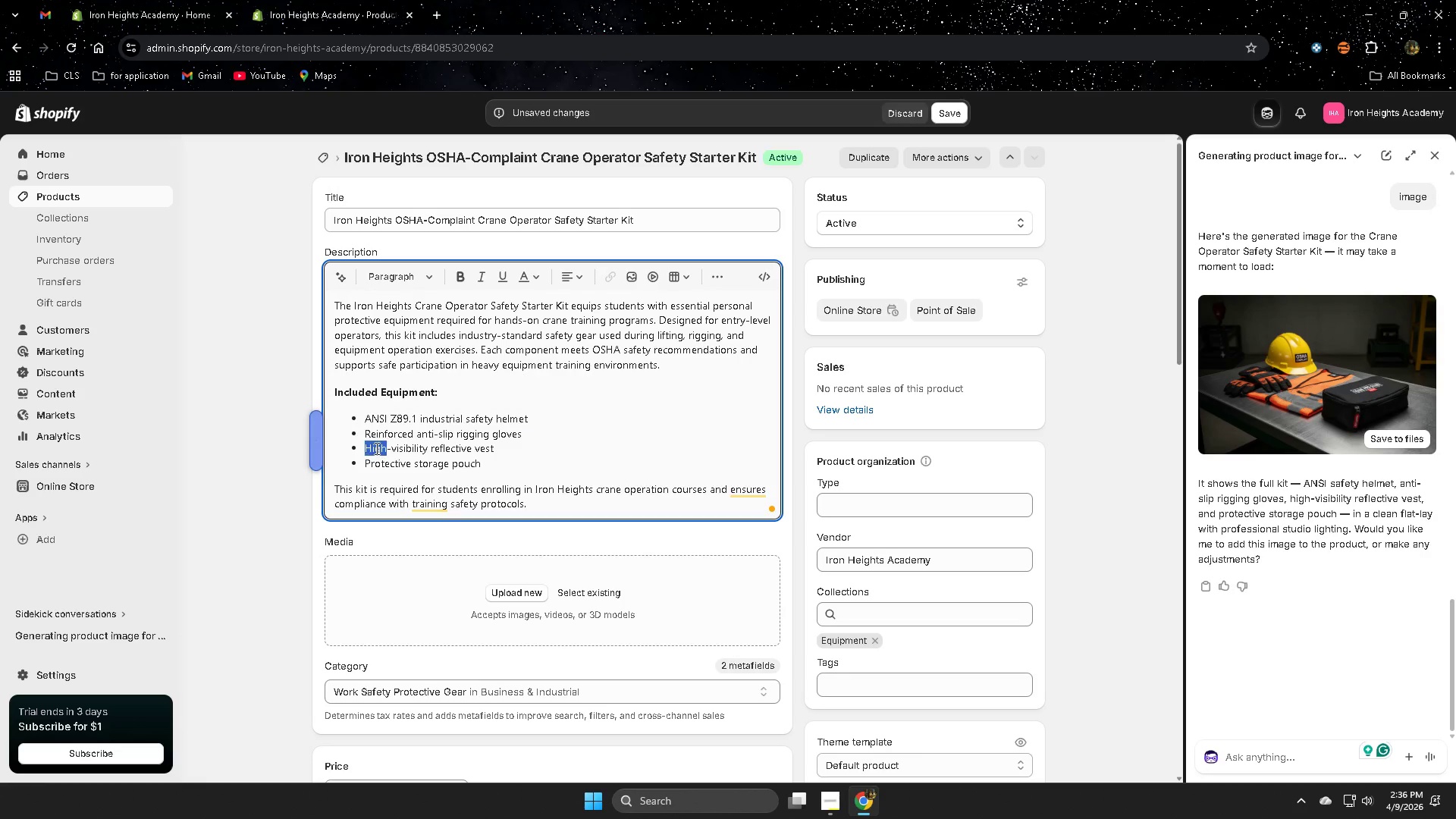 
left_click_drag(start_coordinate=[375, 448], to_coordinate=[487, 446])
 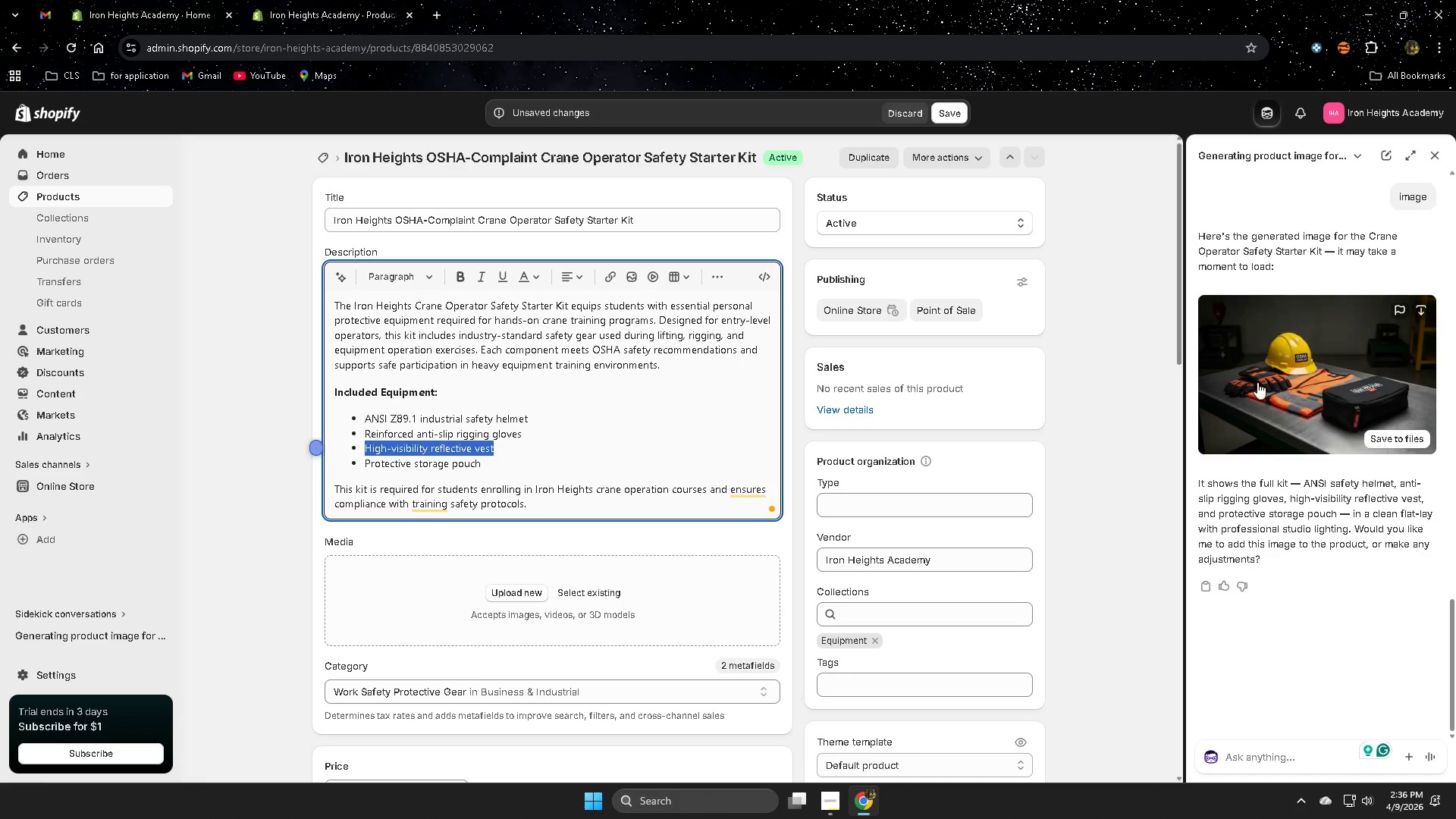 
left_click([1276, 379])
 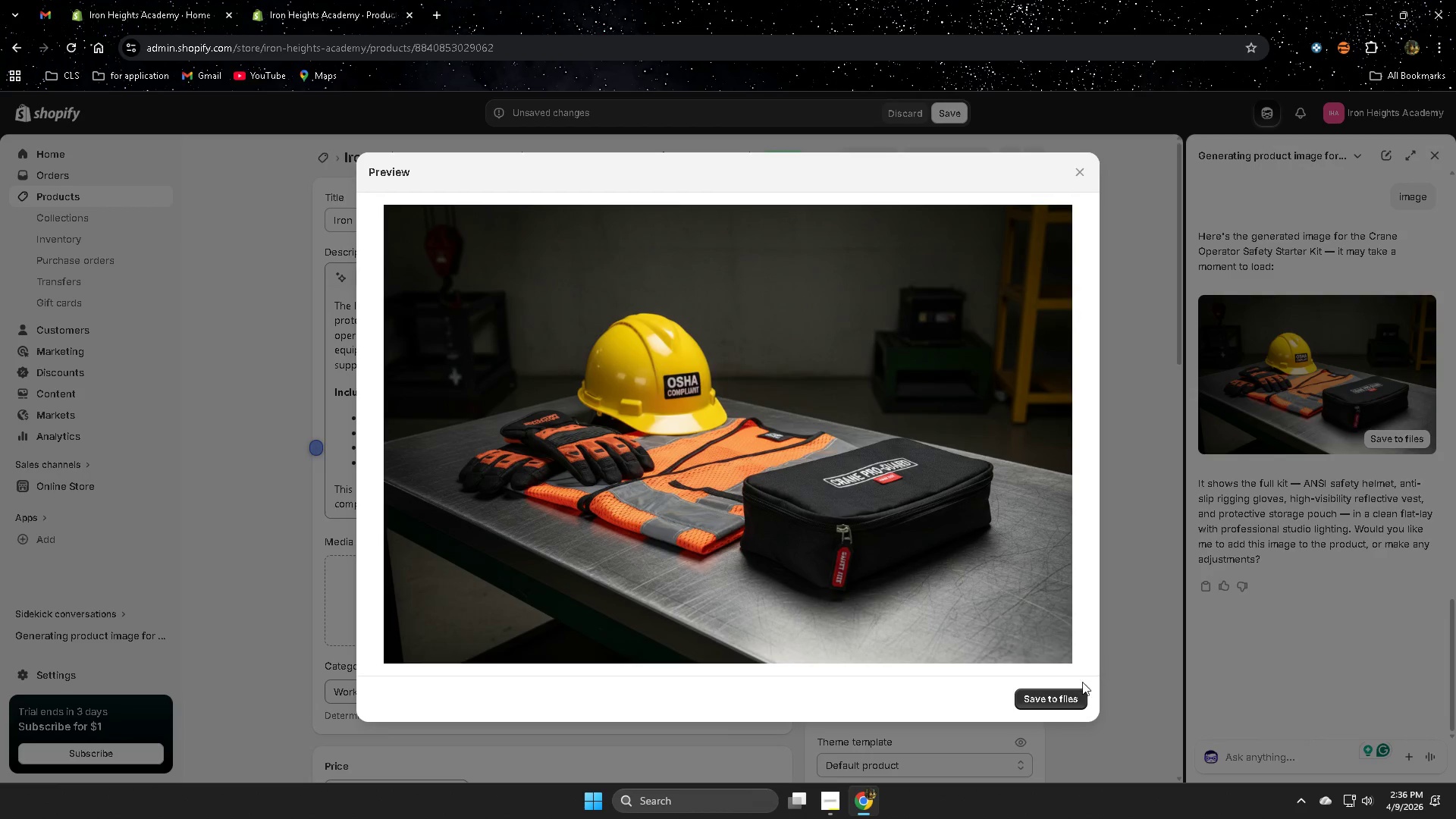 
left_click([1061, 698])
 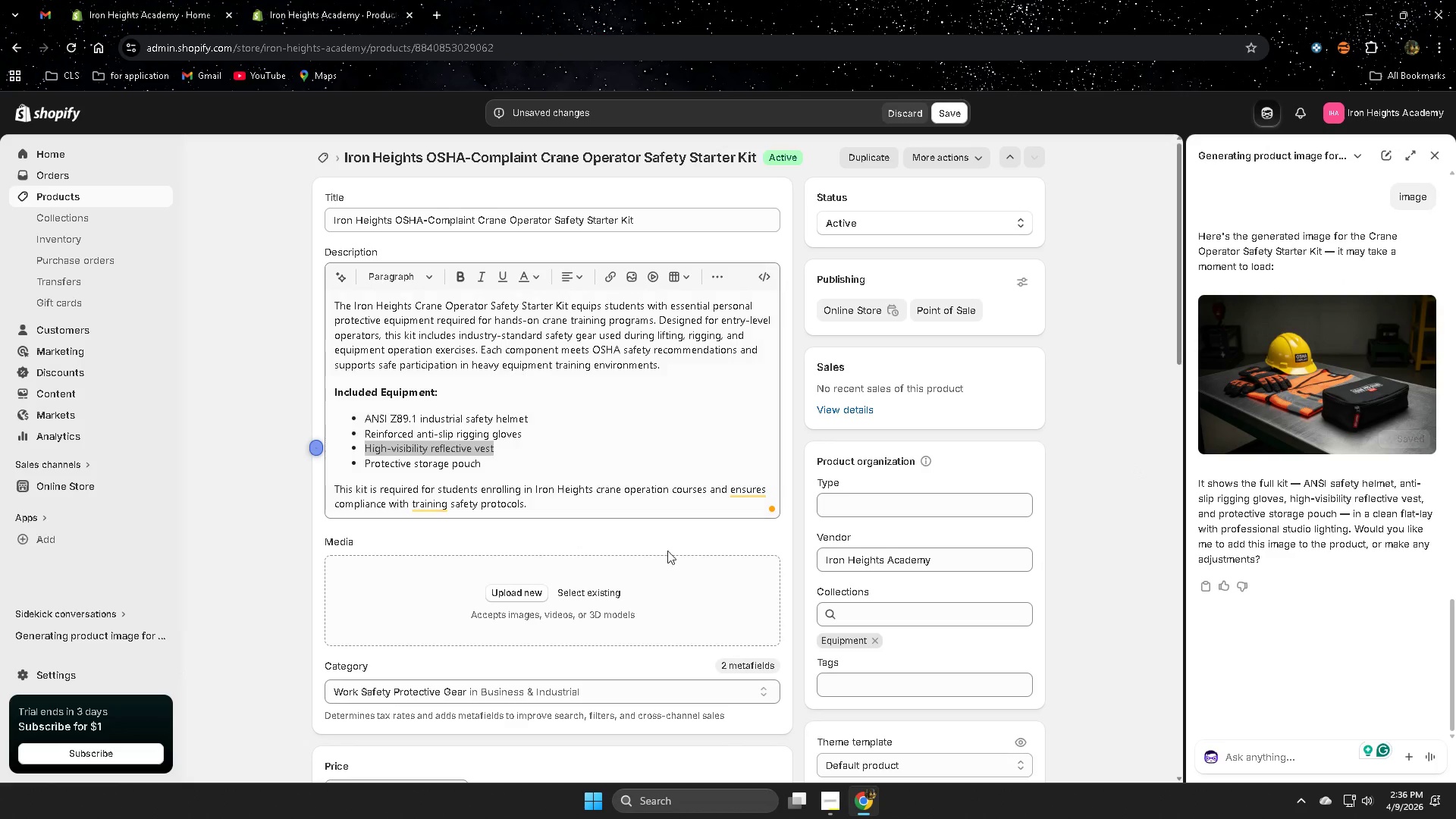 
left_click([585, 591])
 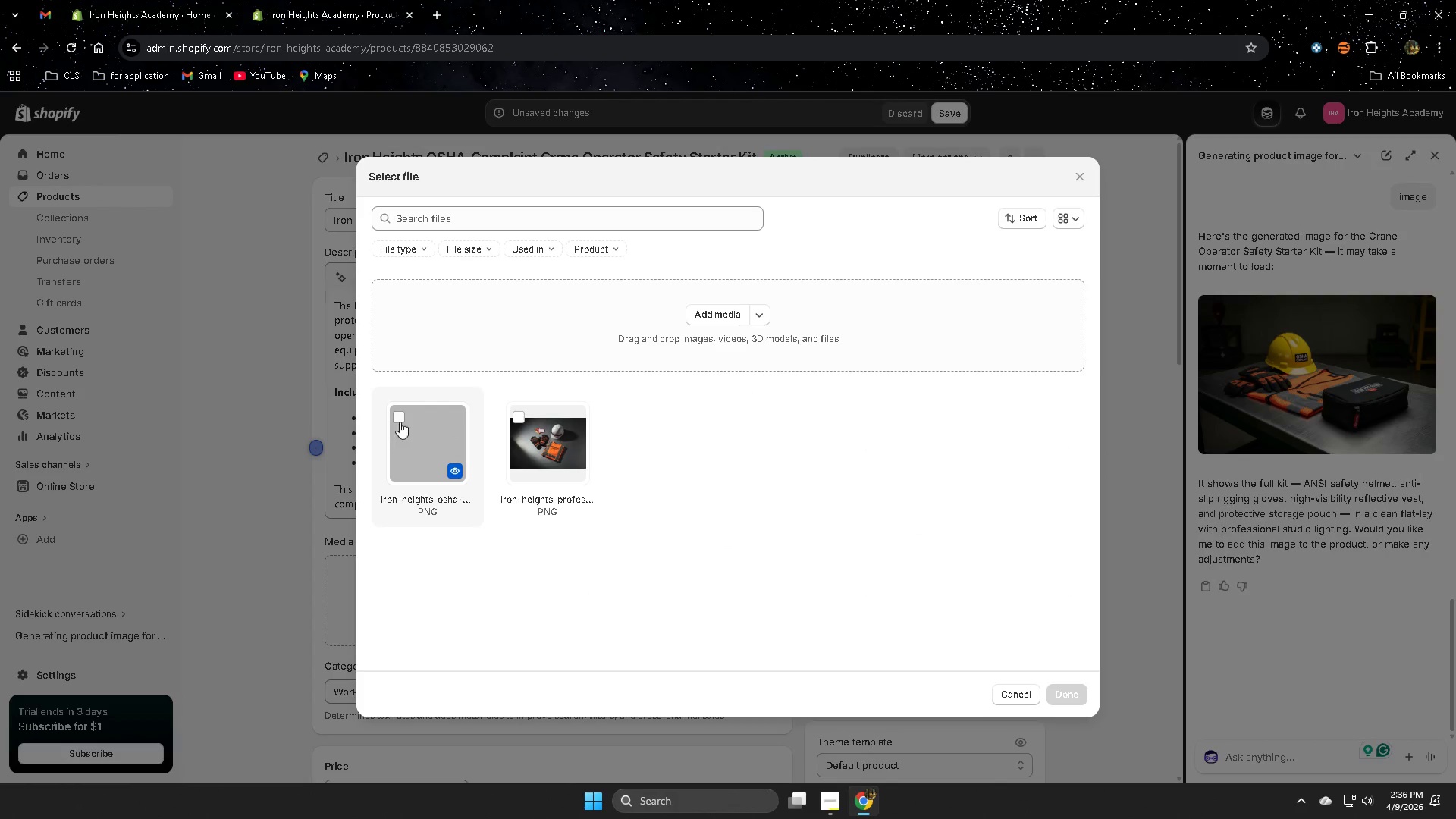 
left_click([400, 421])
 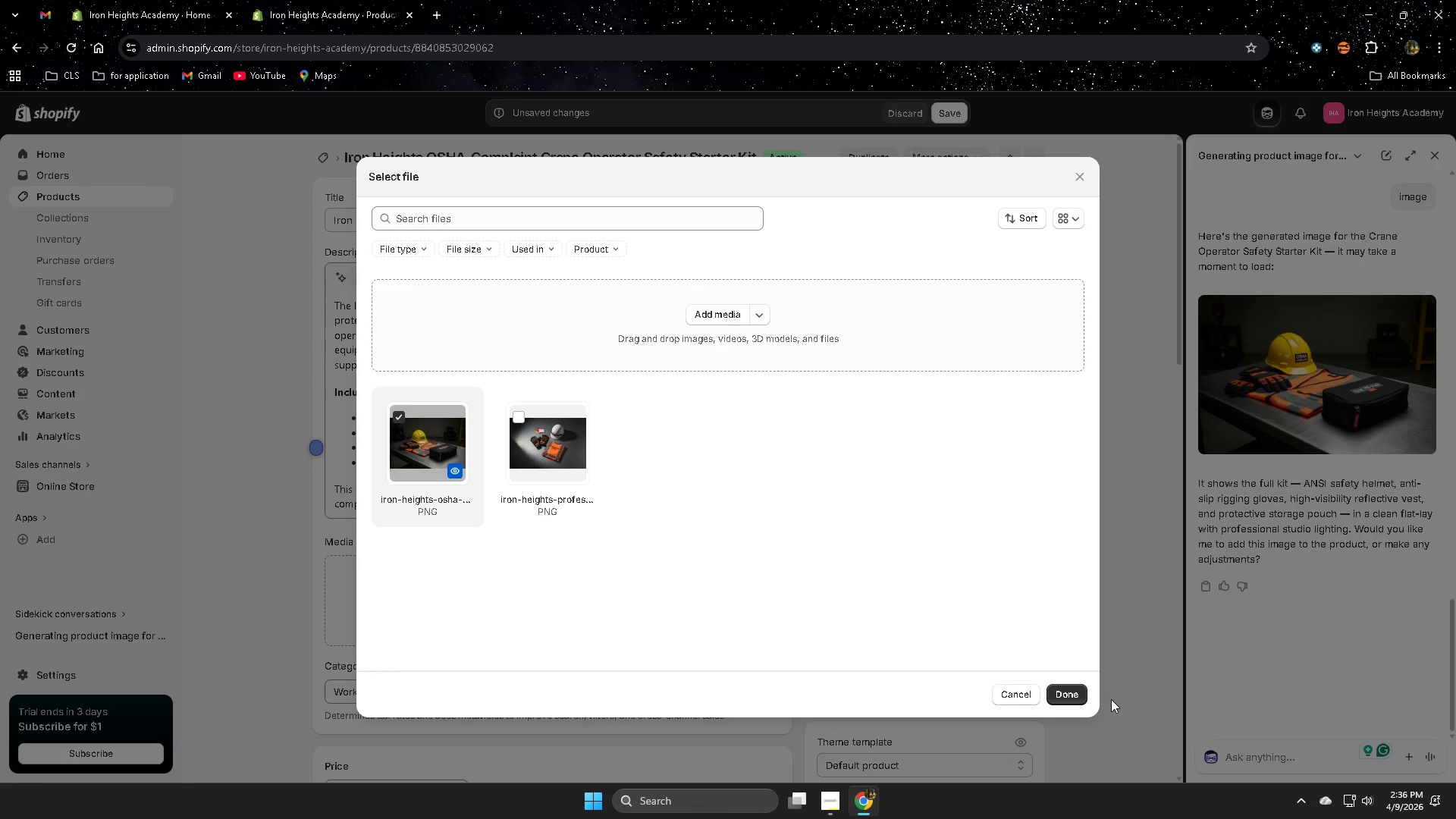 
left_click([1081, 691])
 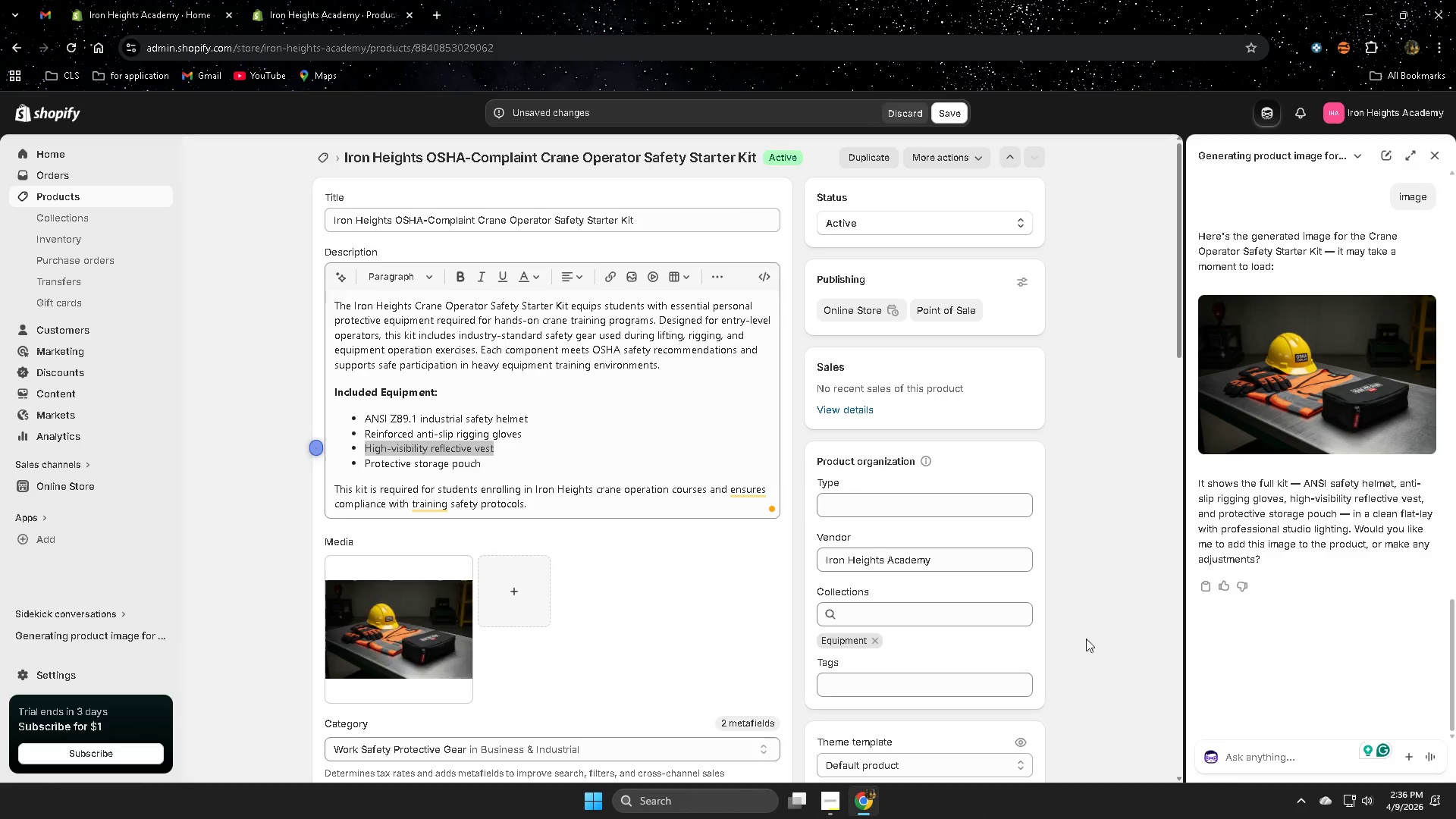 
scroll: coordinate [1089, 620], scroll_direction: down, amount: 2.0
 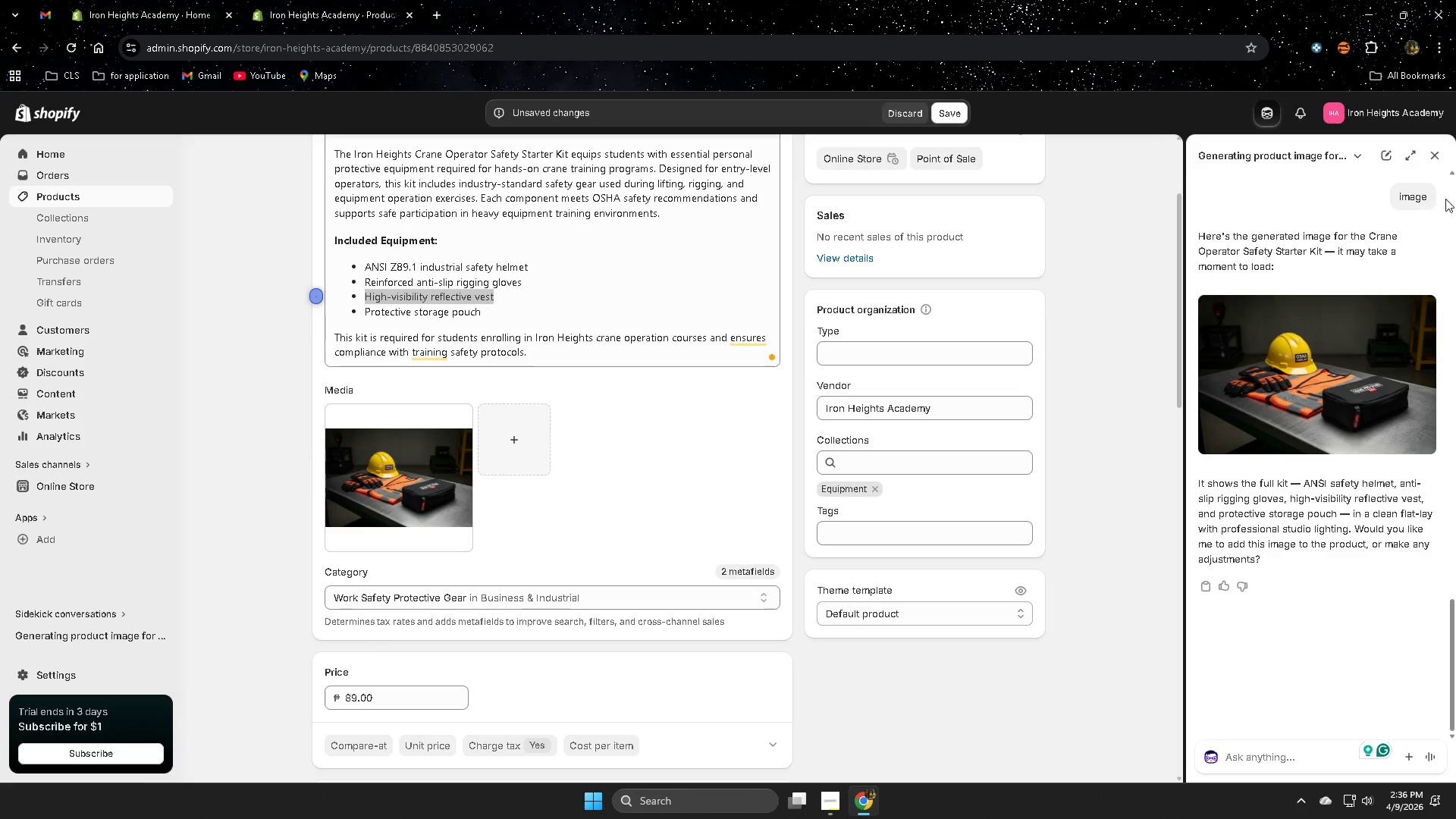 
left_click([1437, 156])
 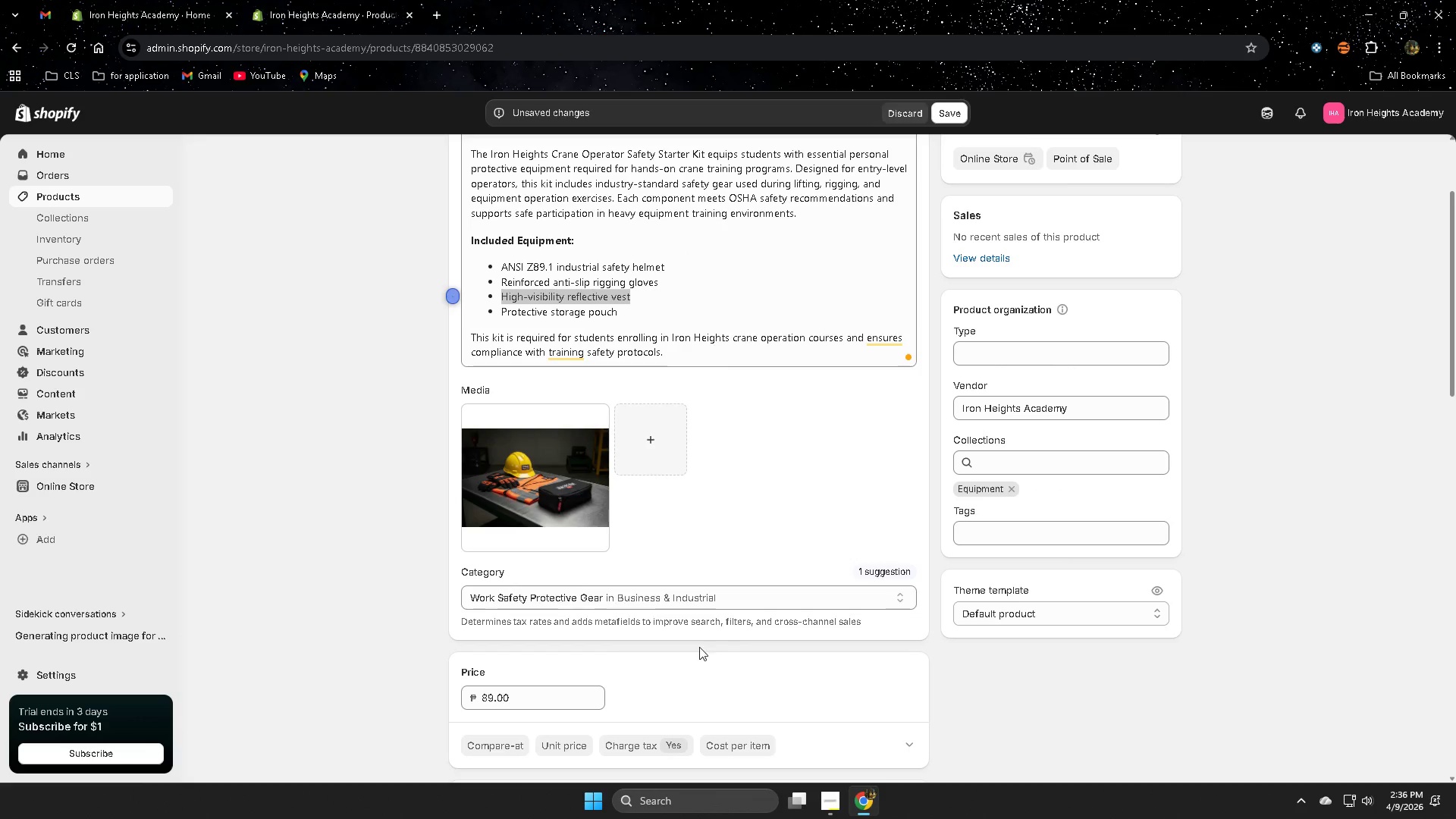 
scroll: coordinate [378, 560], scroll_direction: down, amount: 10.0
 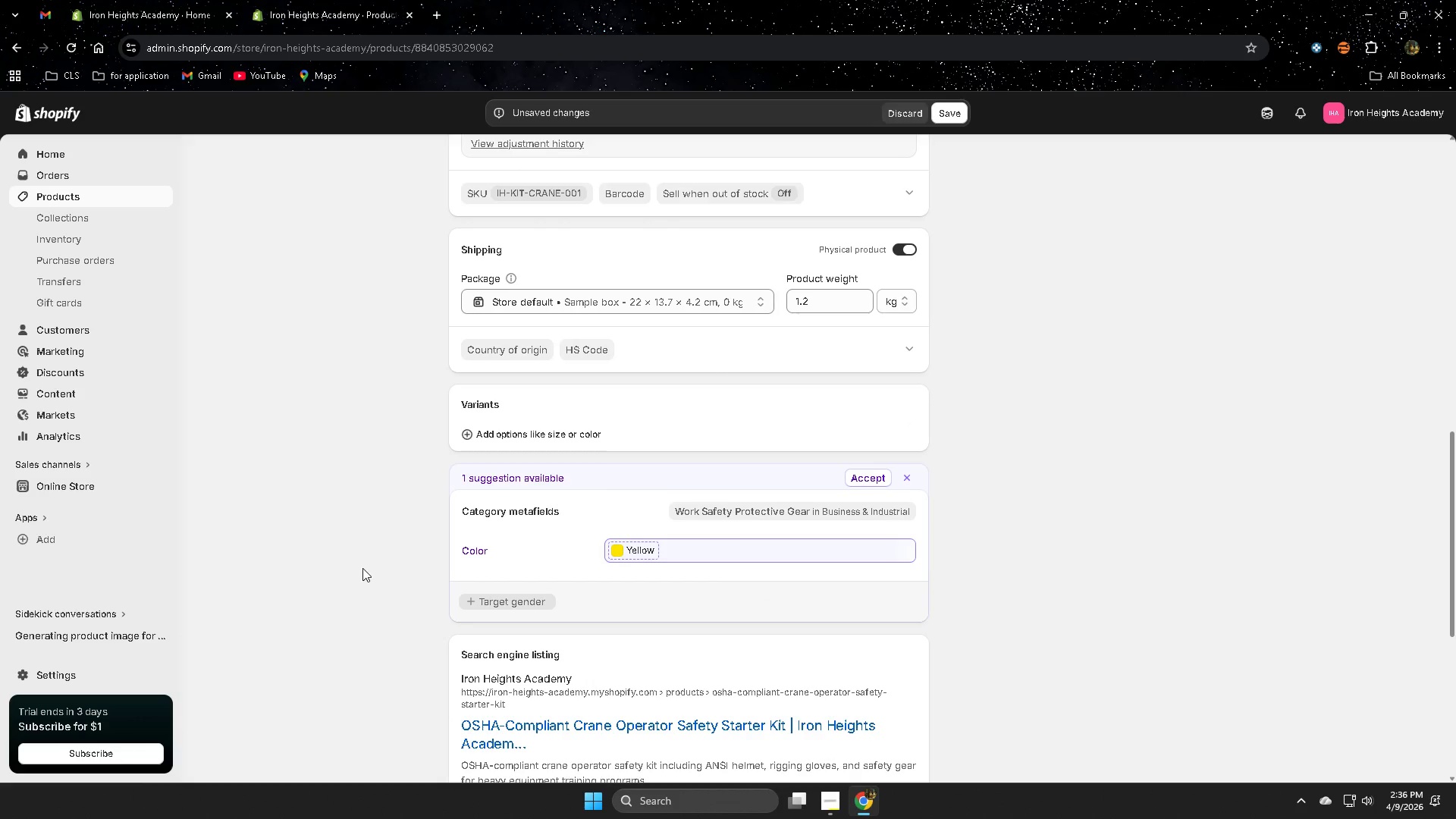 
scroll: coordinate [776, 588], scroll_direction: up, amount: 9.0
 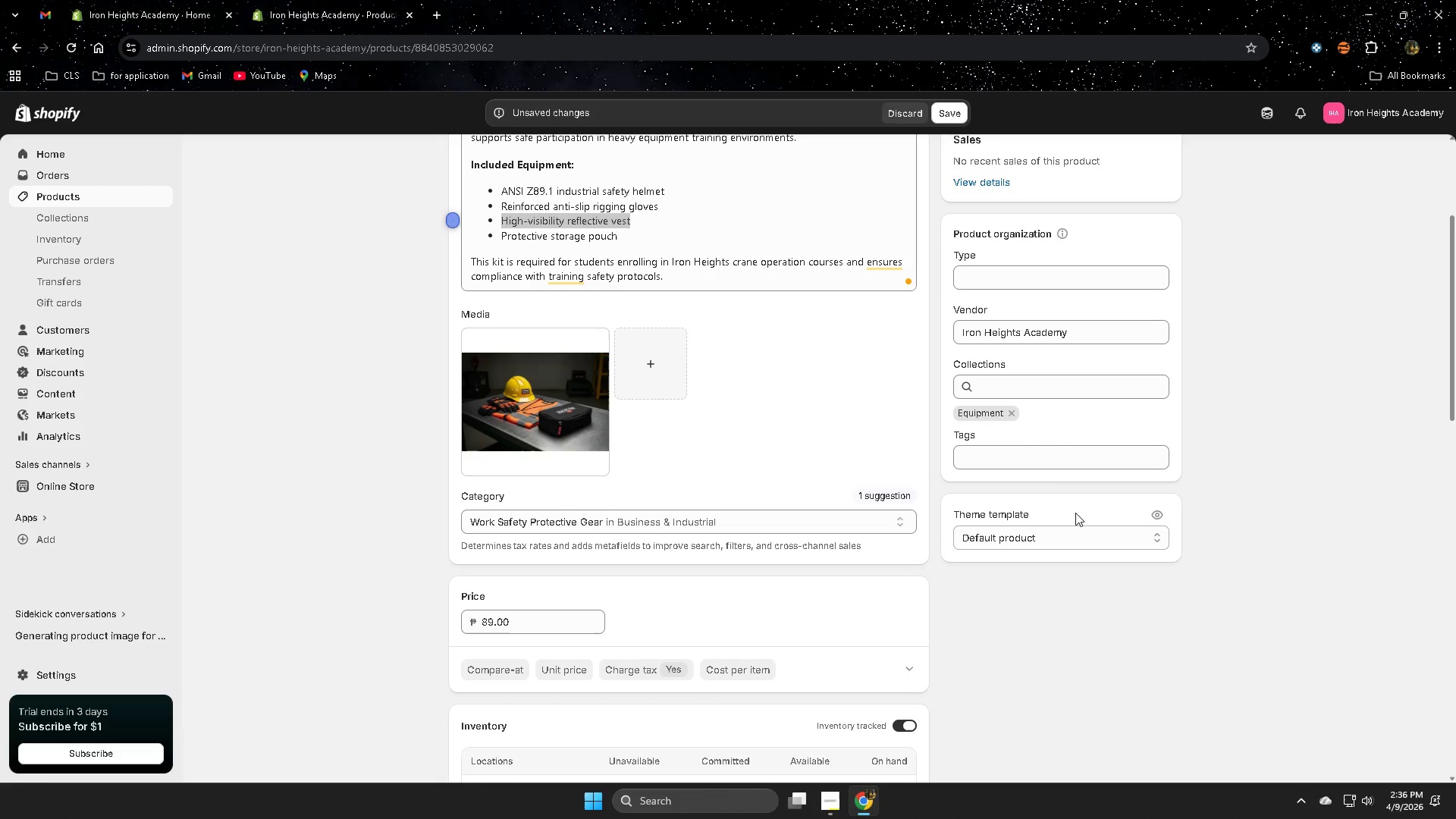 
wait(15.17)
 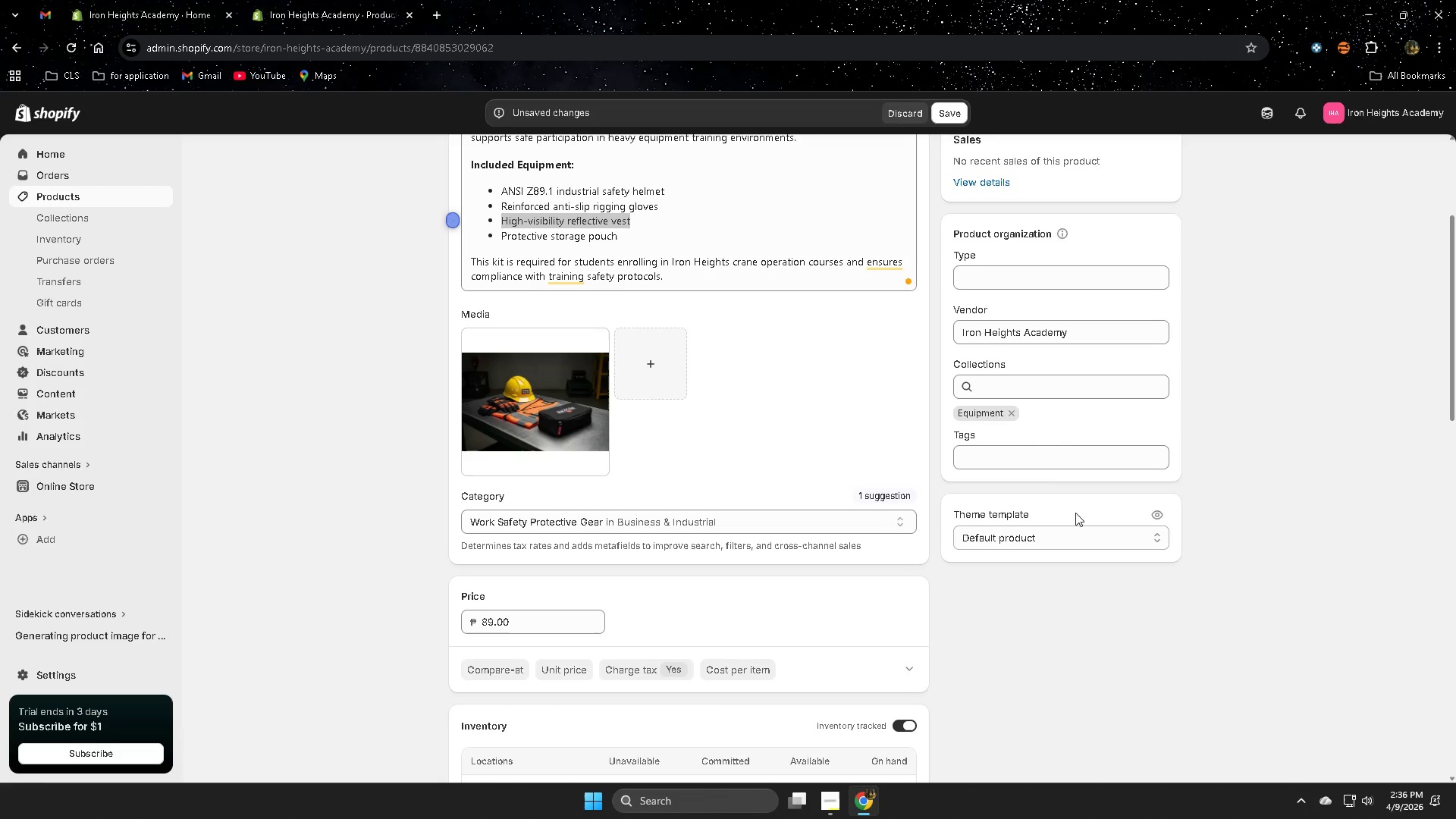 
scroll: coordinate [1005, 554], scroll_direction: down, amount: 2.0
 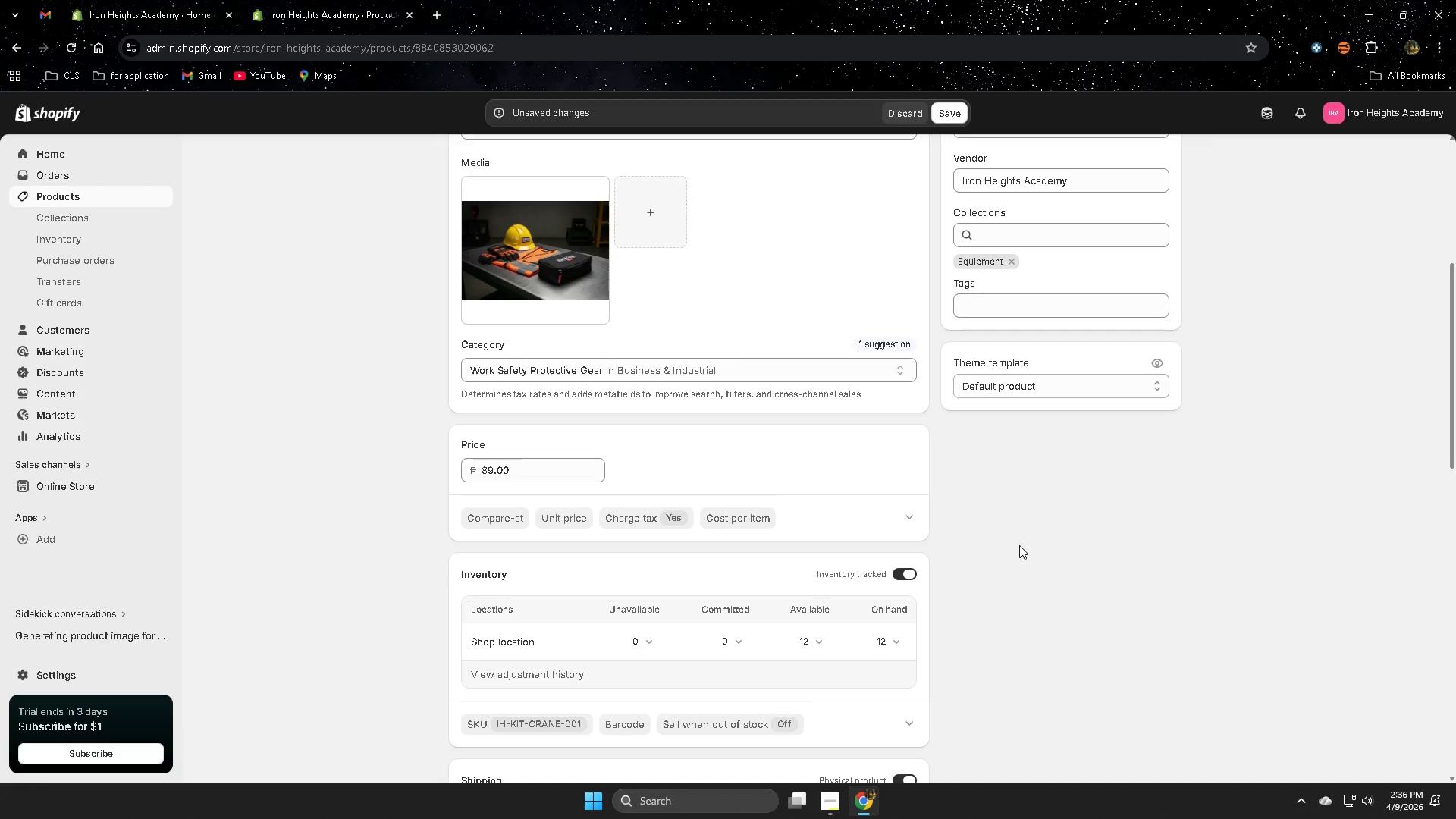 
wait(6.04)
 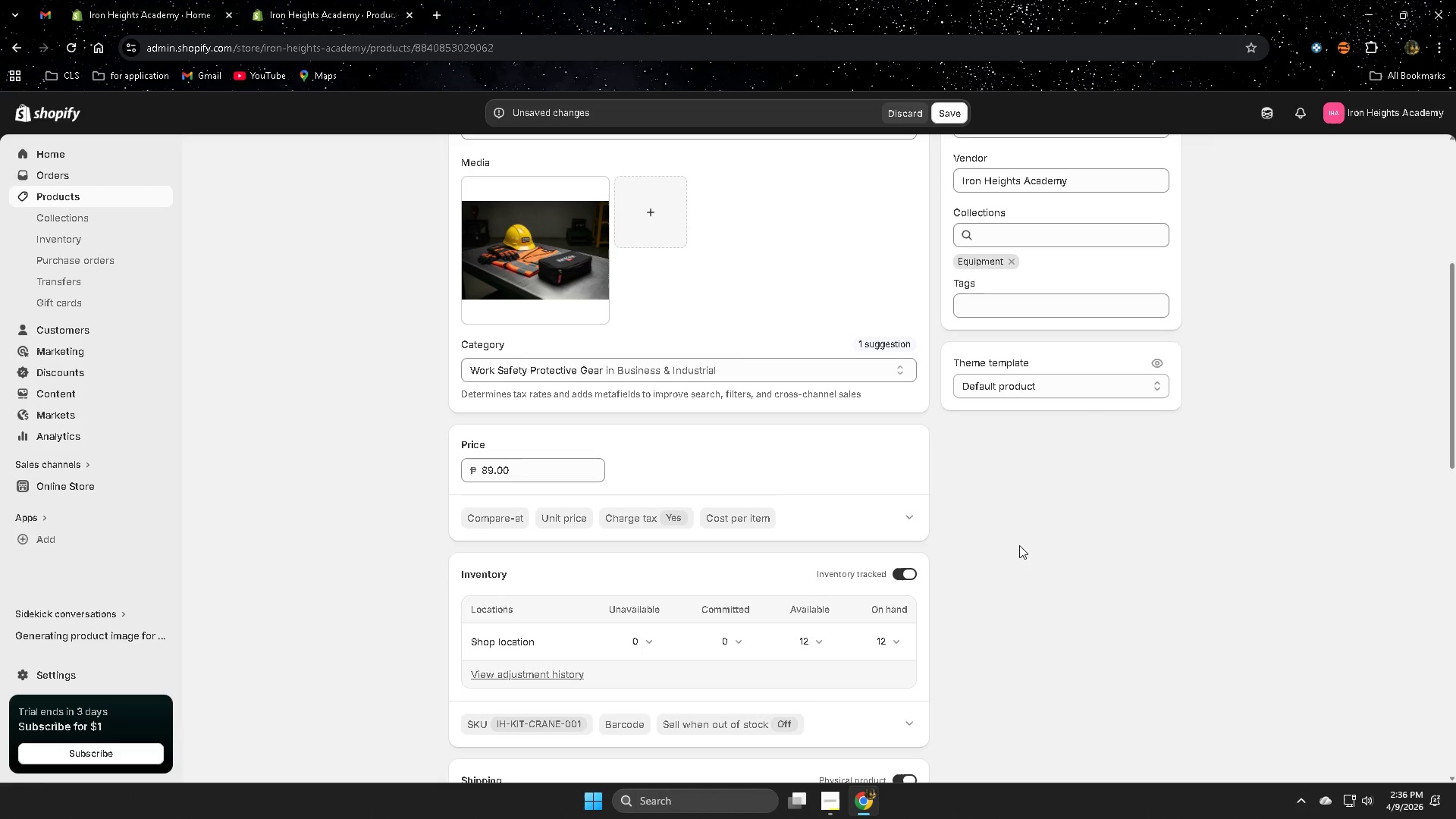 
key(W)
 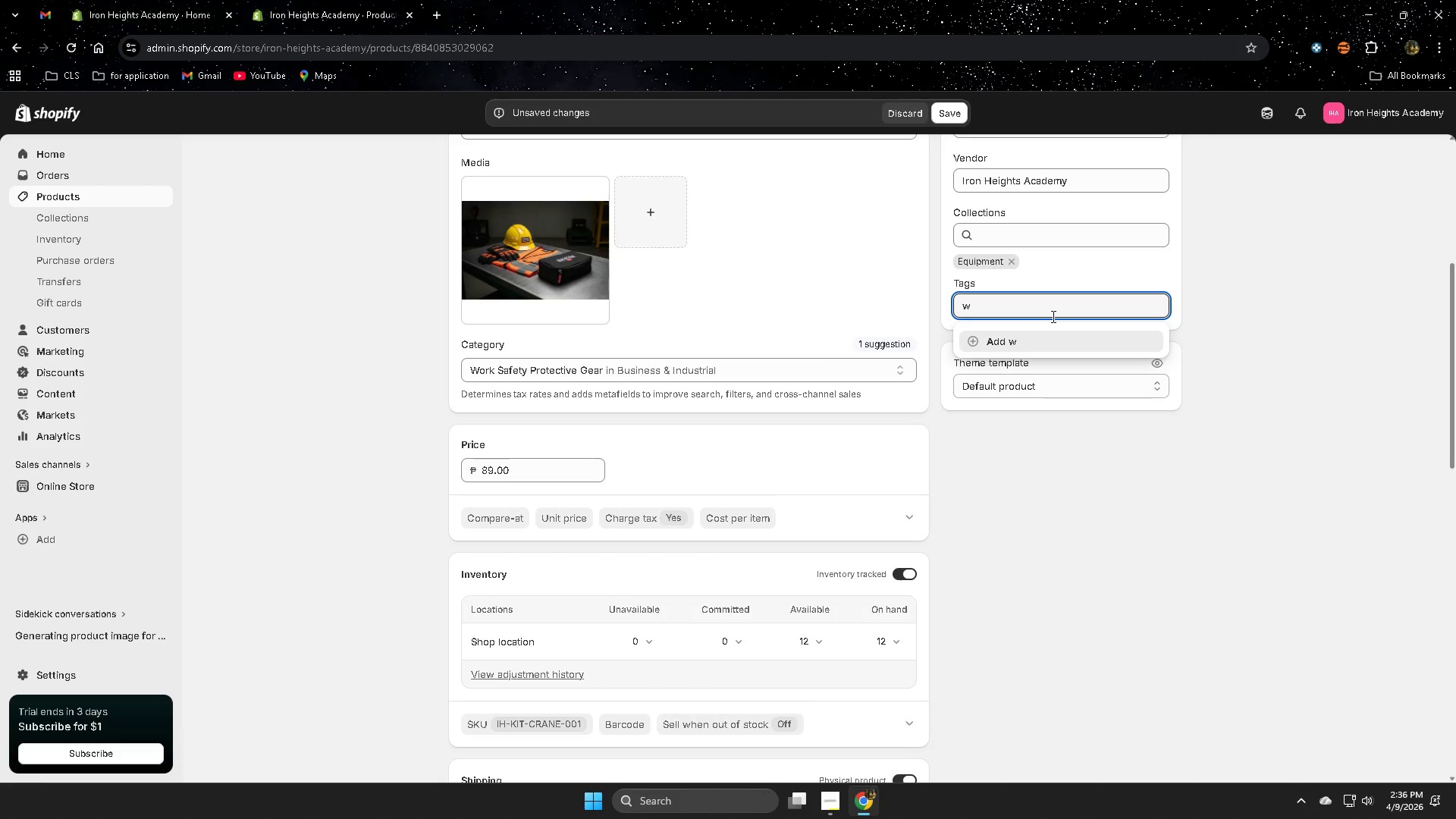 
key(E)
 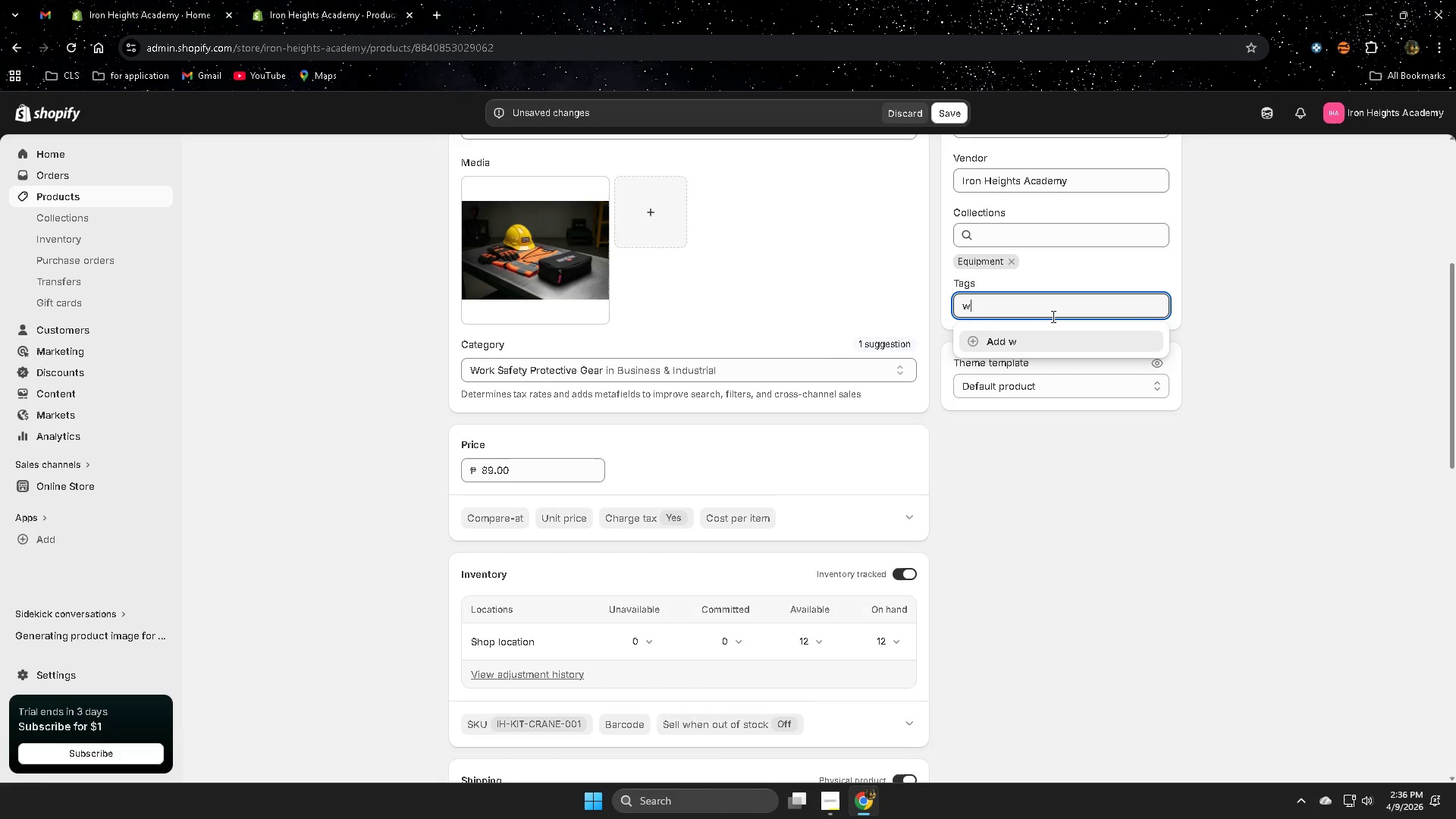 
key(Backspace)
 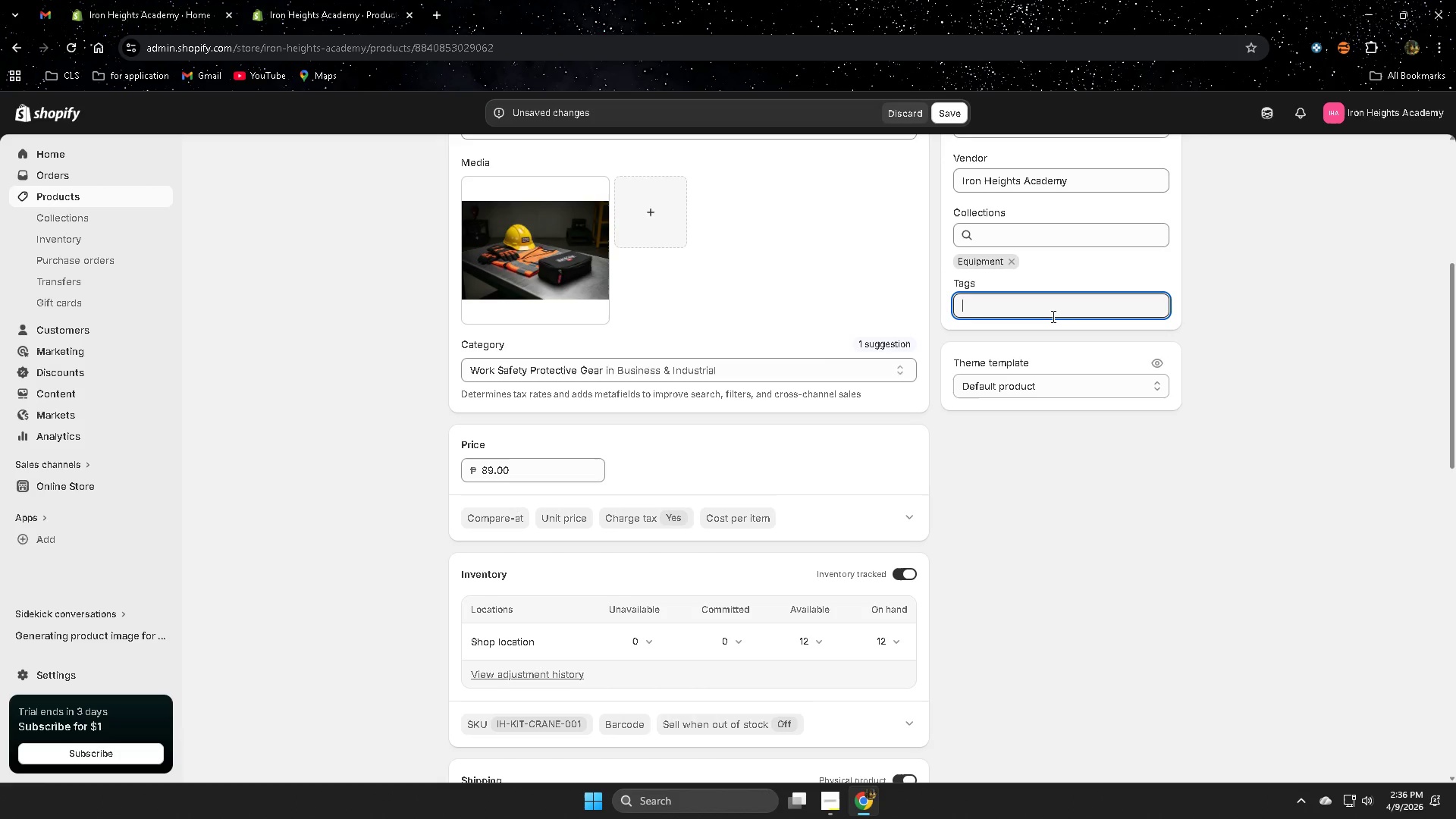 
key(Backspace)
 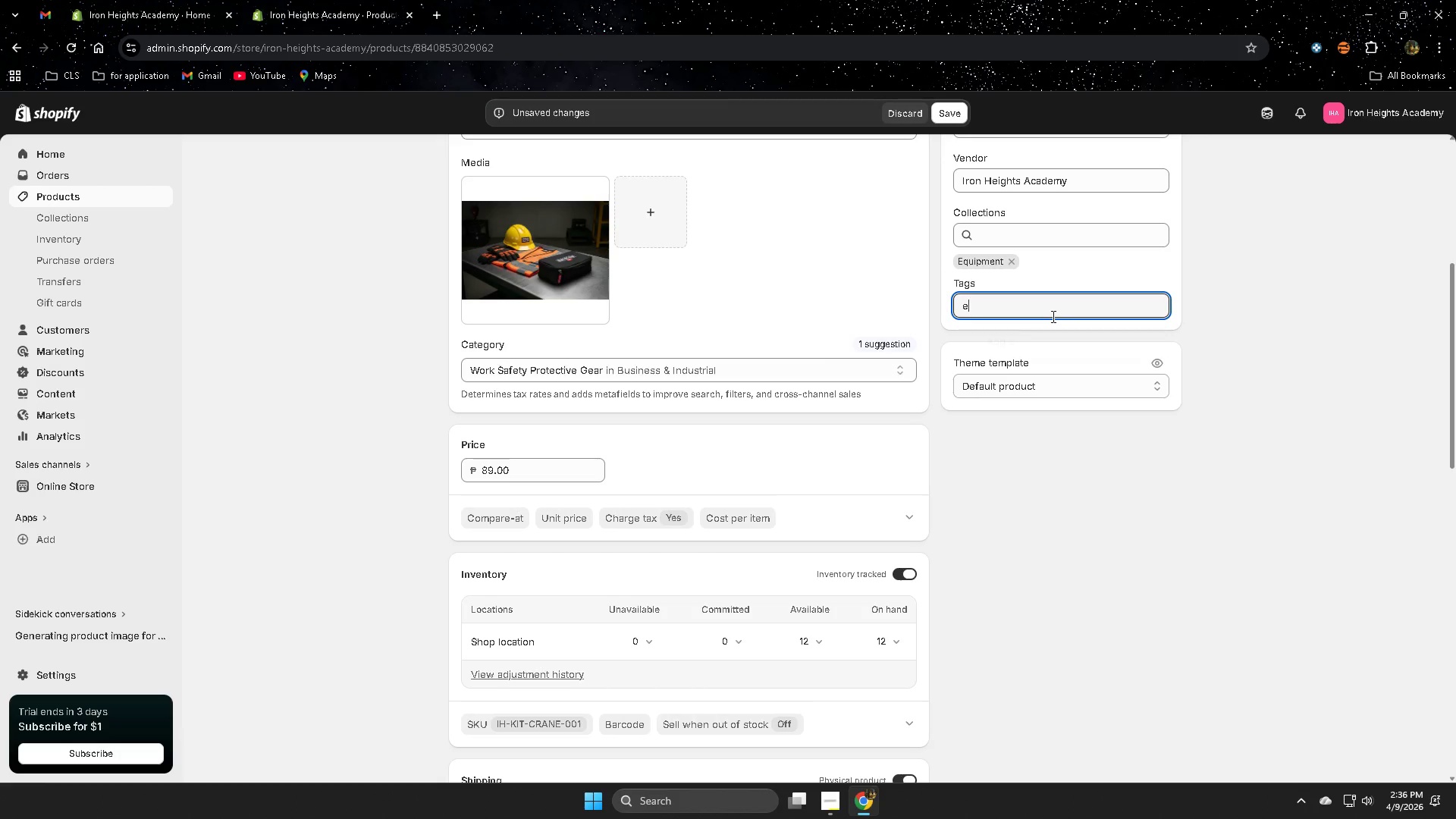 
key(E)
 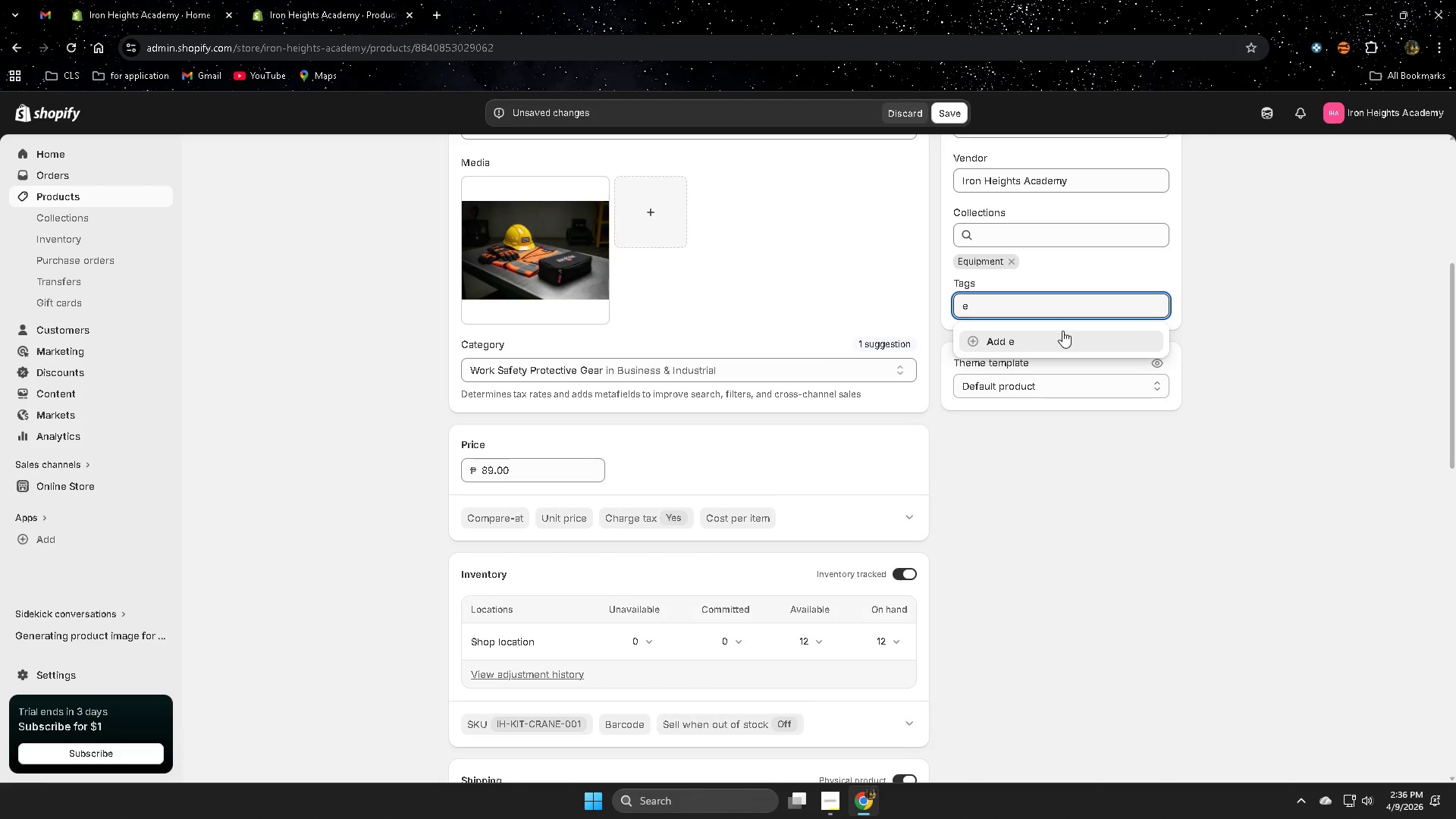 
key(Q)
 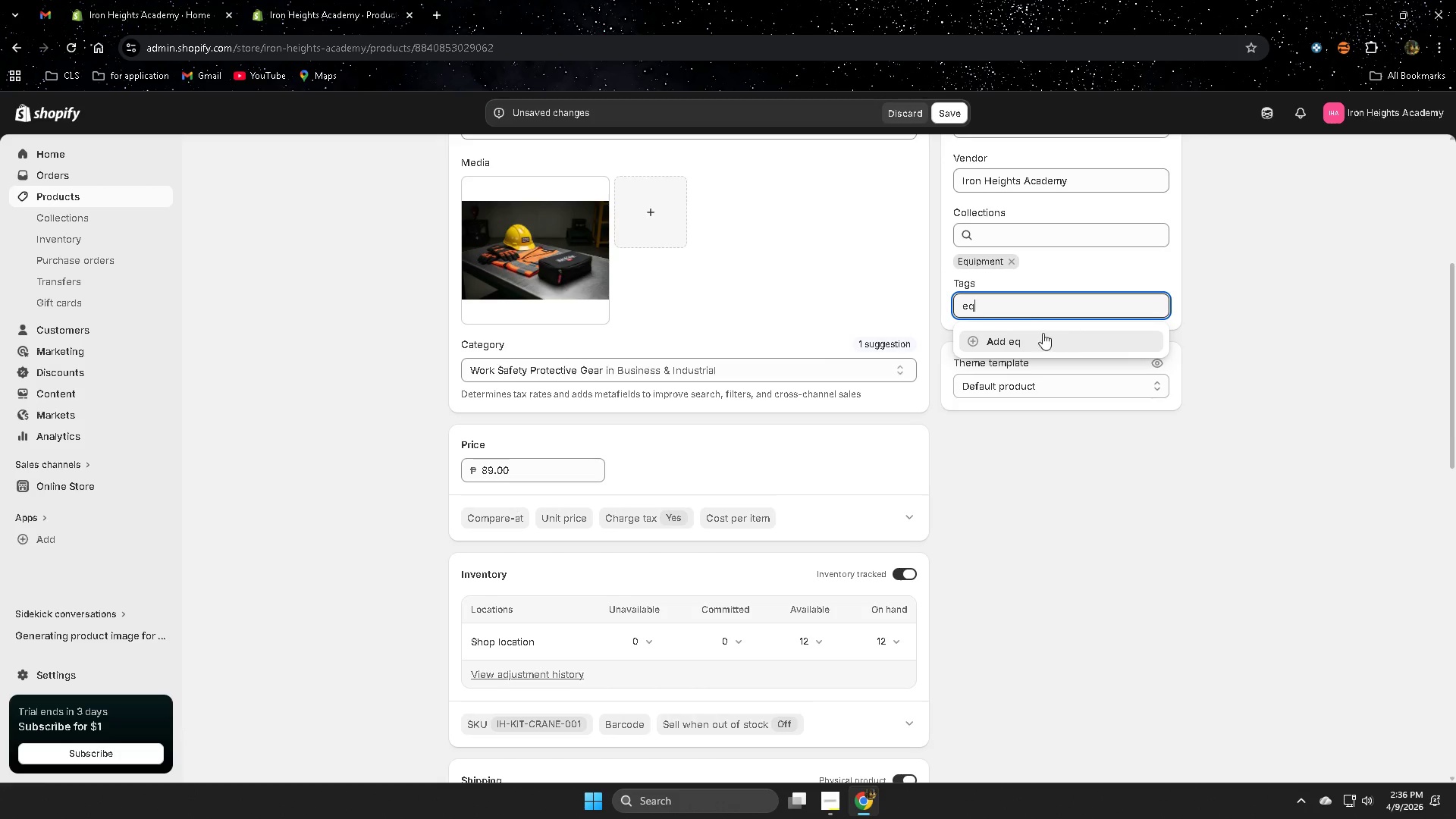 
double_click([1033, 301])
 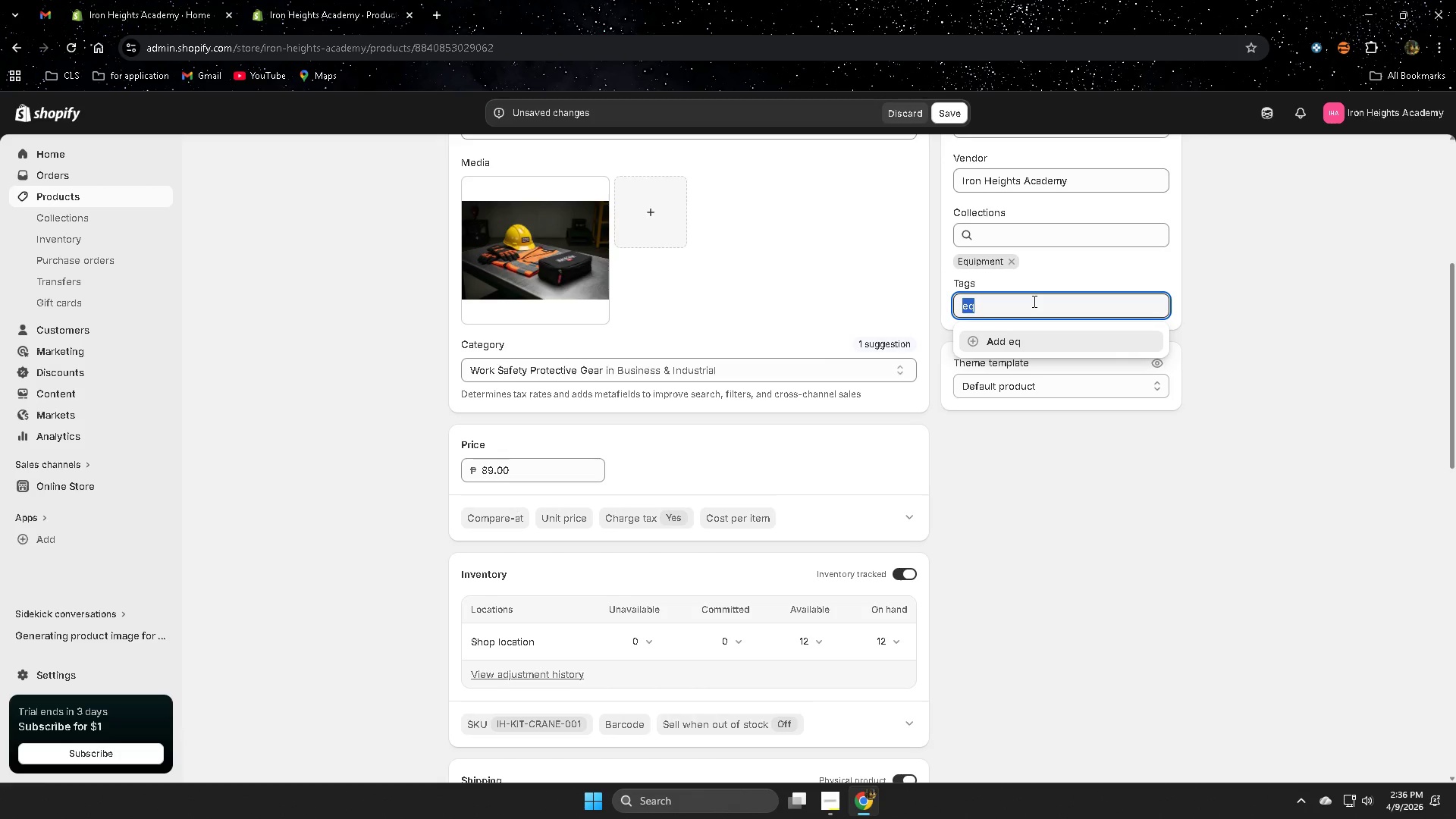 
triple_click([1033, 301])
 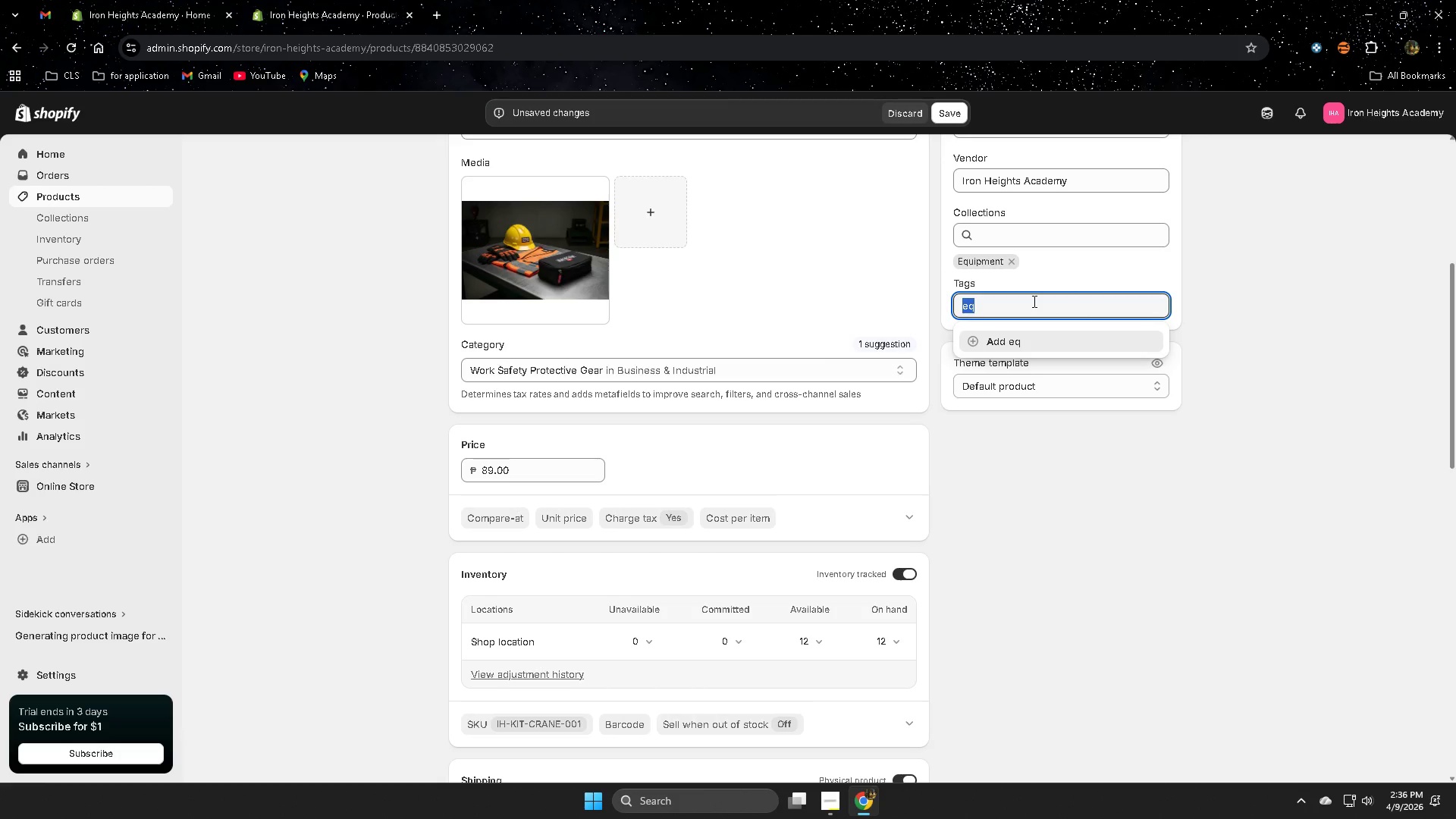 
key(Backspace)
 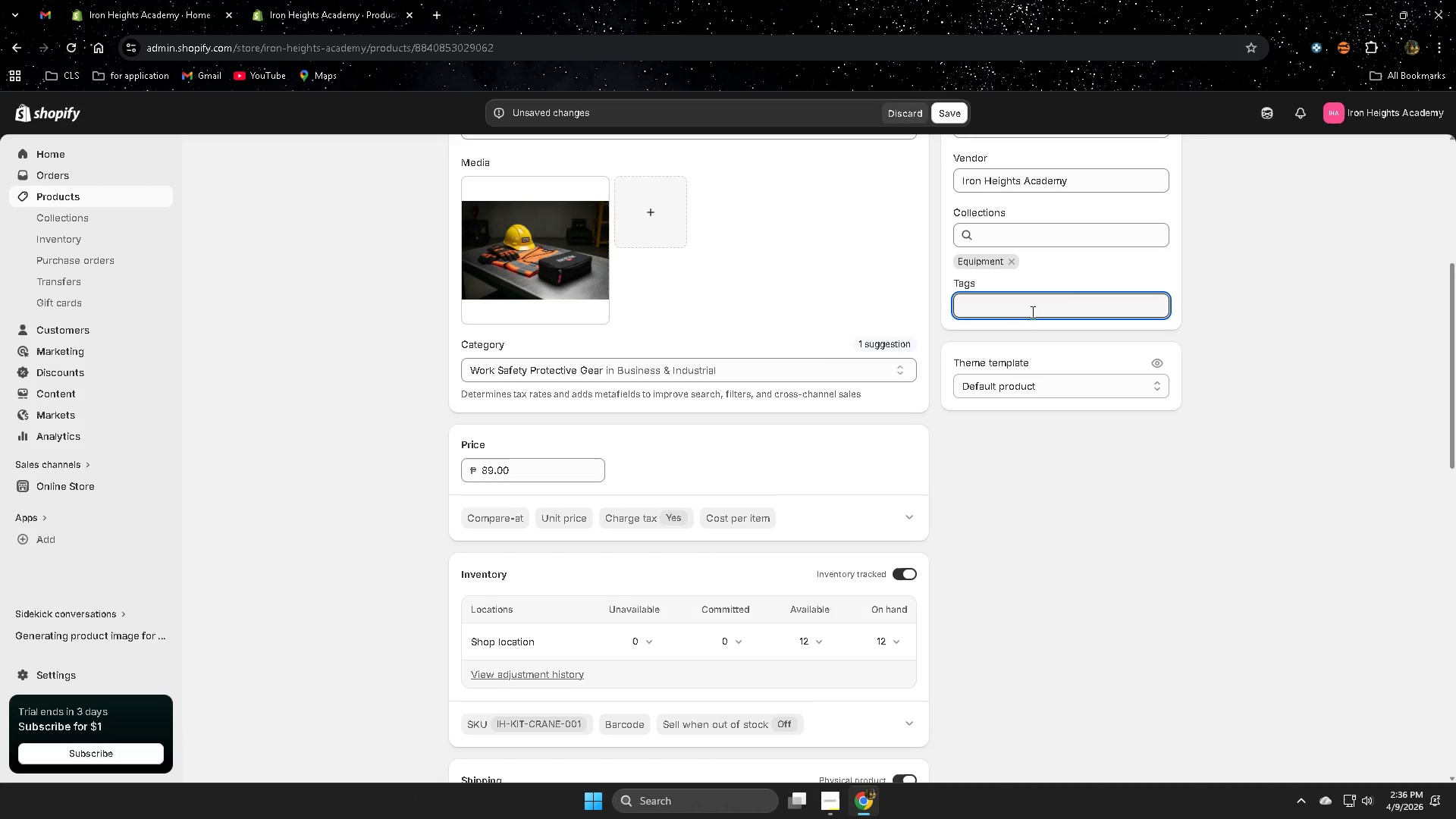 
wait(8.67)
 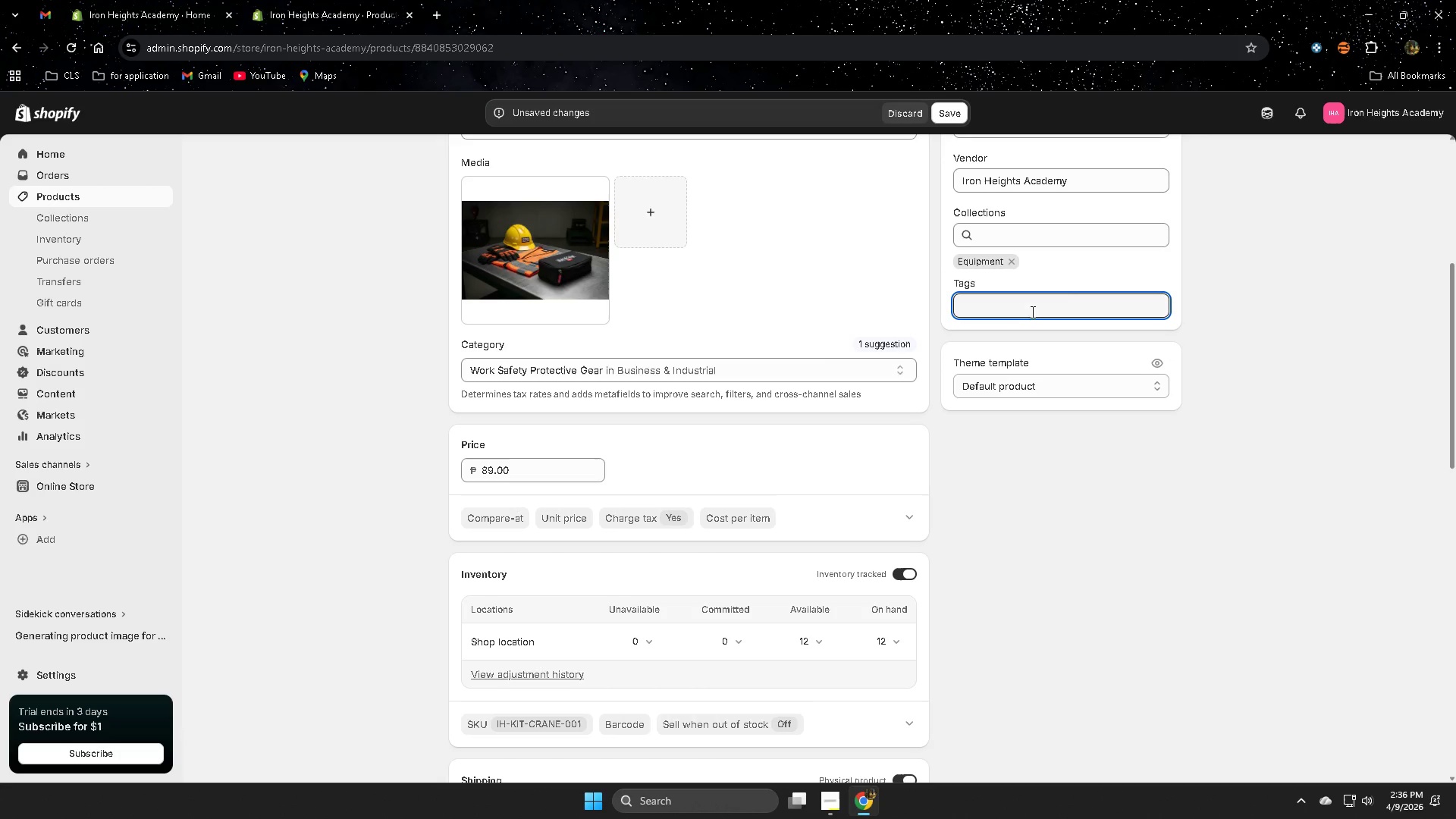 
type(q)
key(Backspace)
type(equipment)
 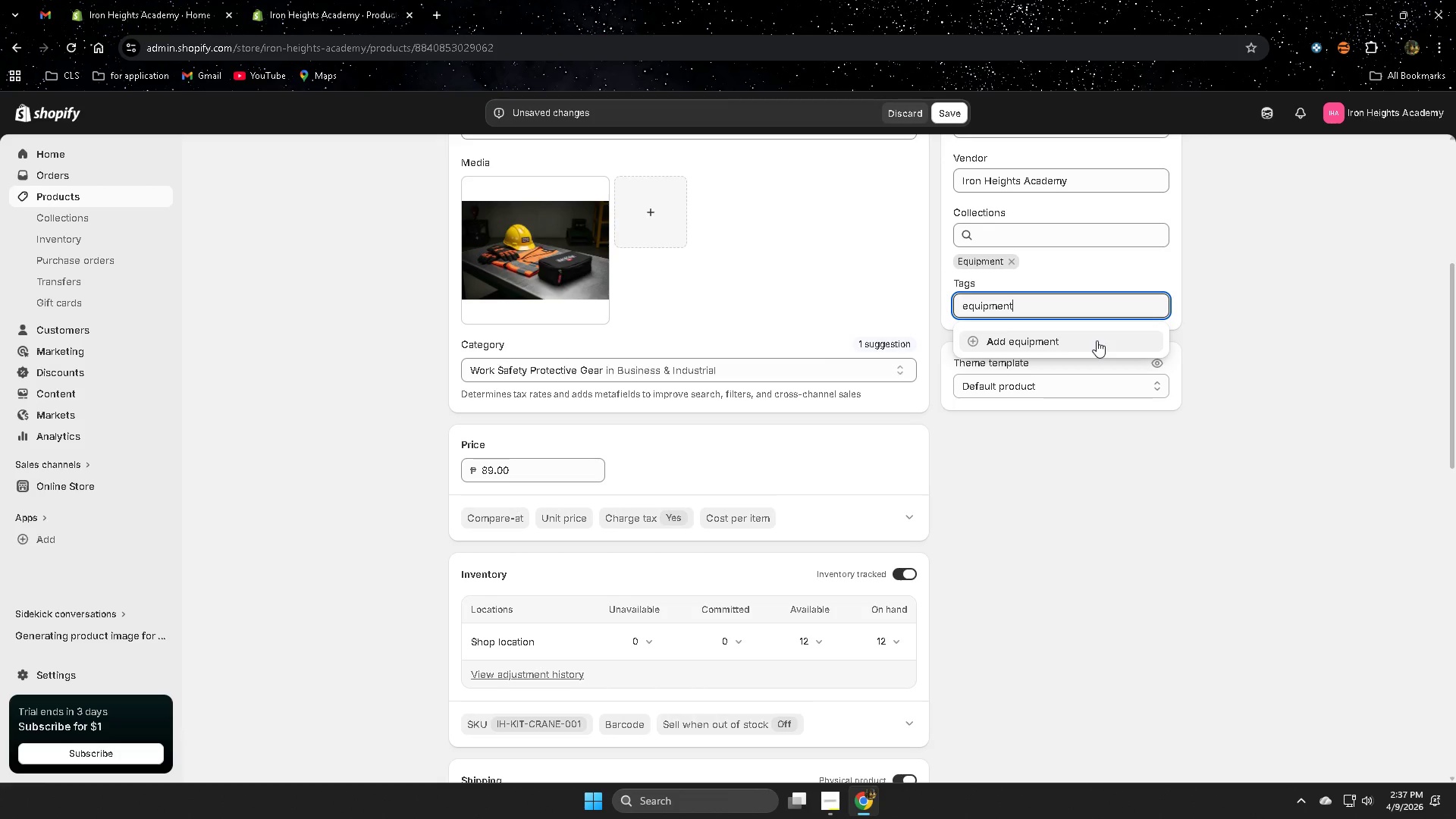 
wait(12.55)
 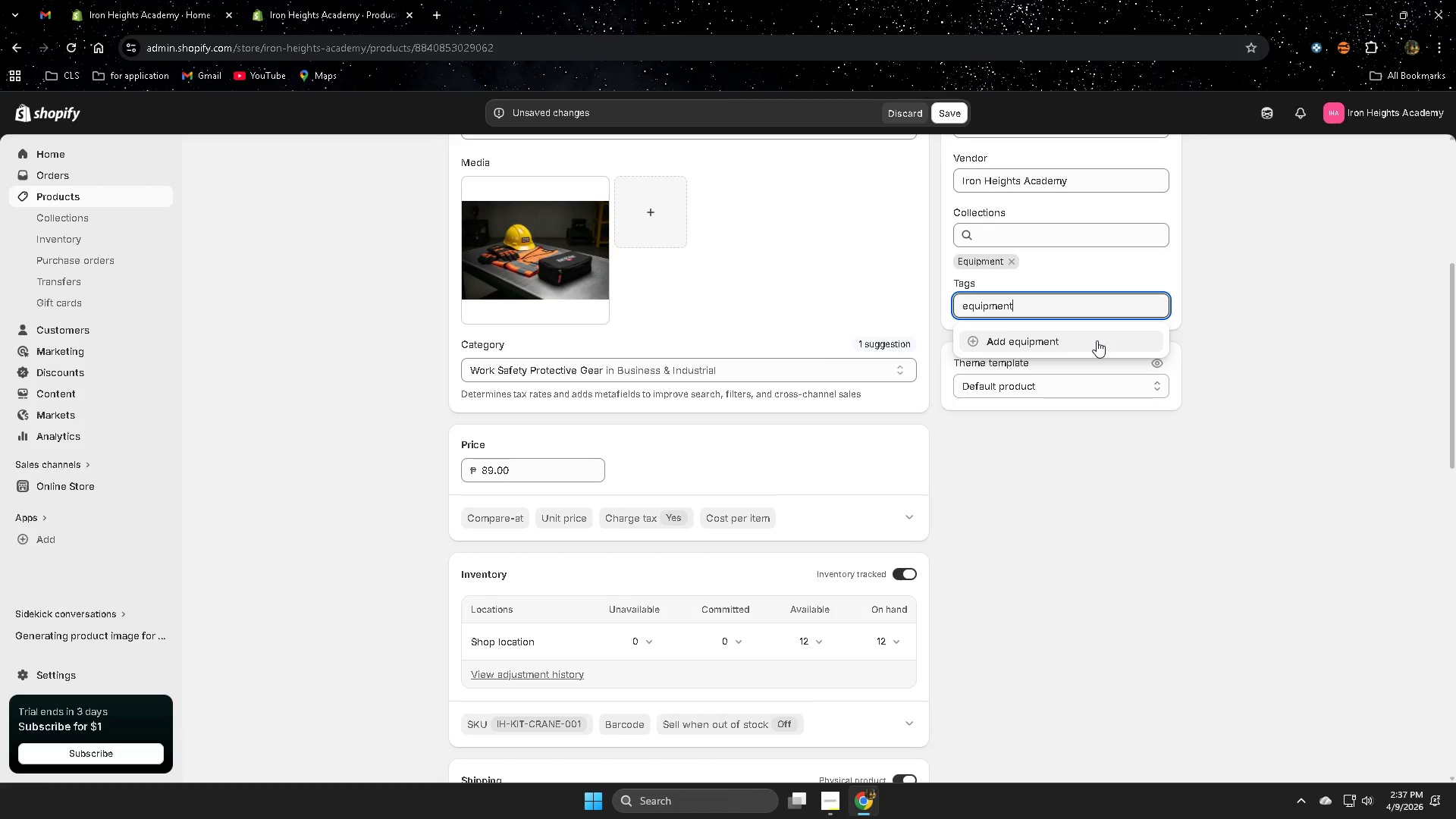 
left_click([1048, 343])
 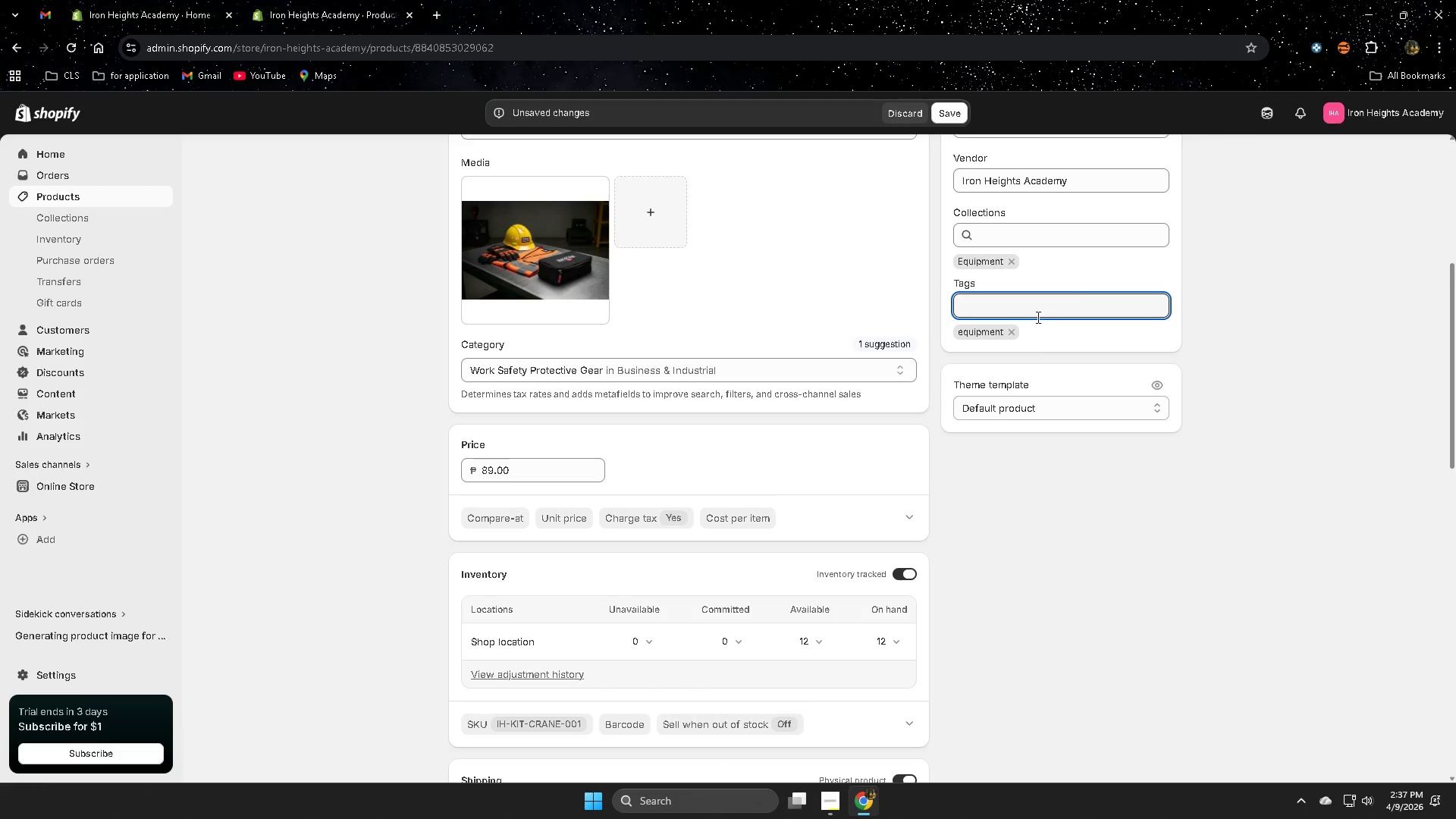 
left_click([1033, 310])
 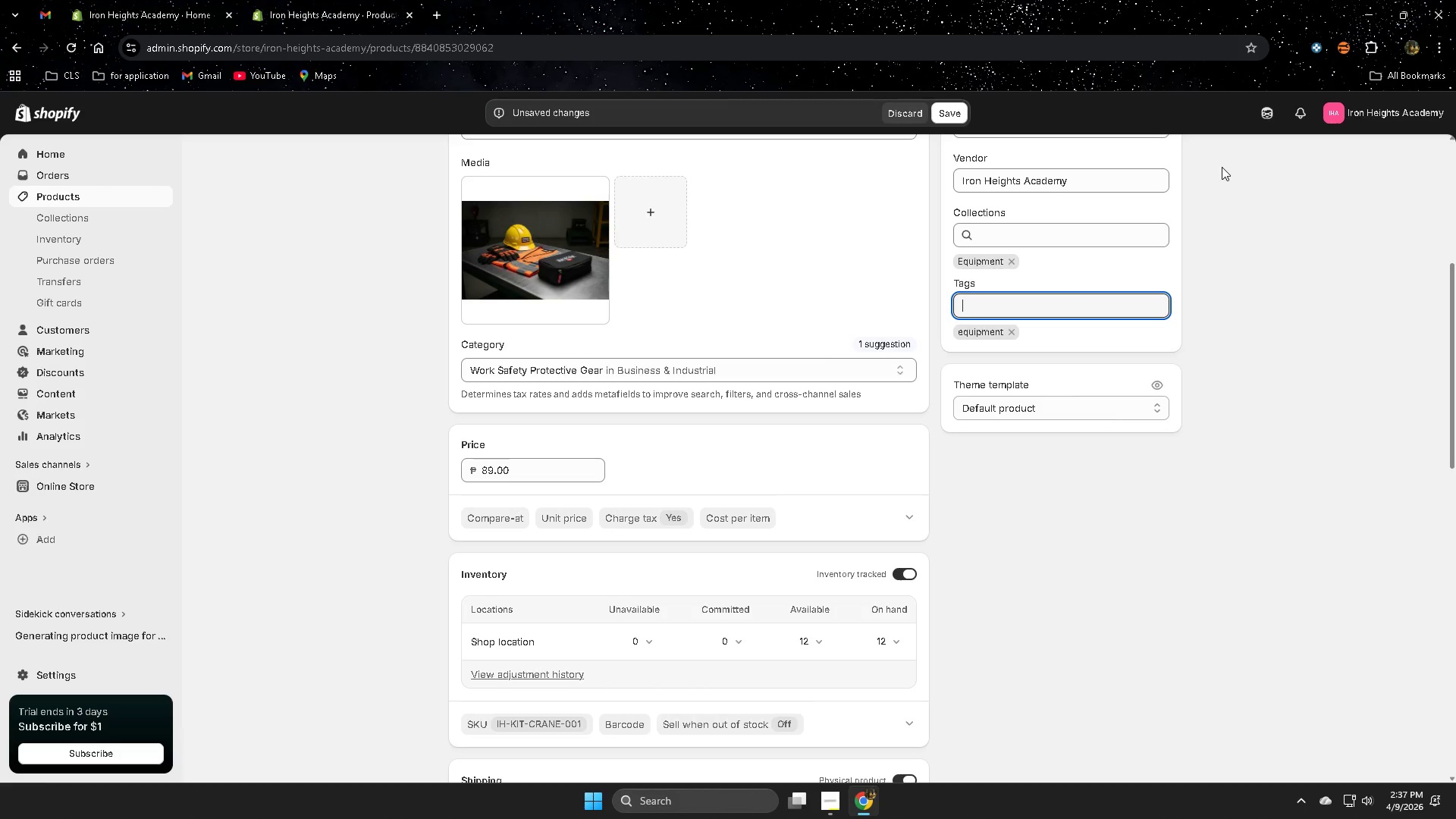 
wait(15.75)
 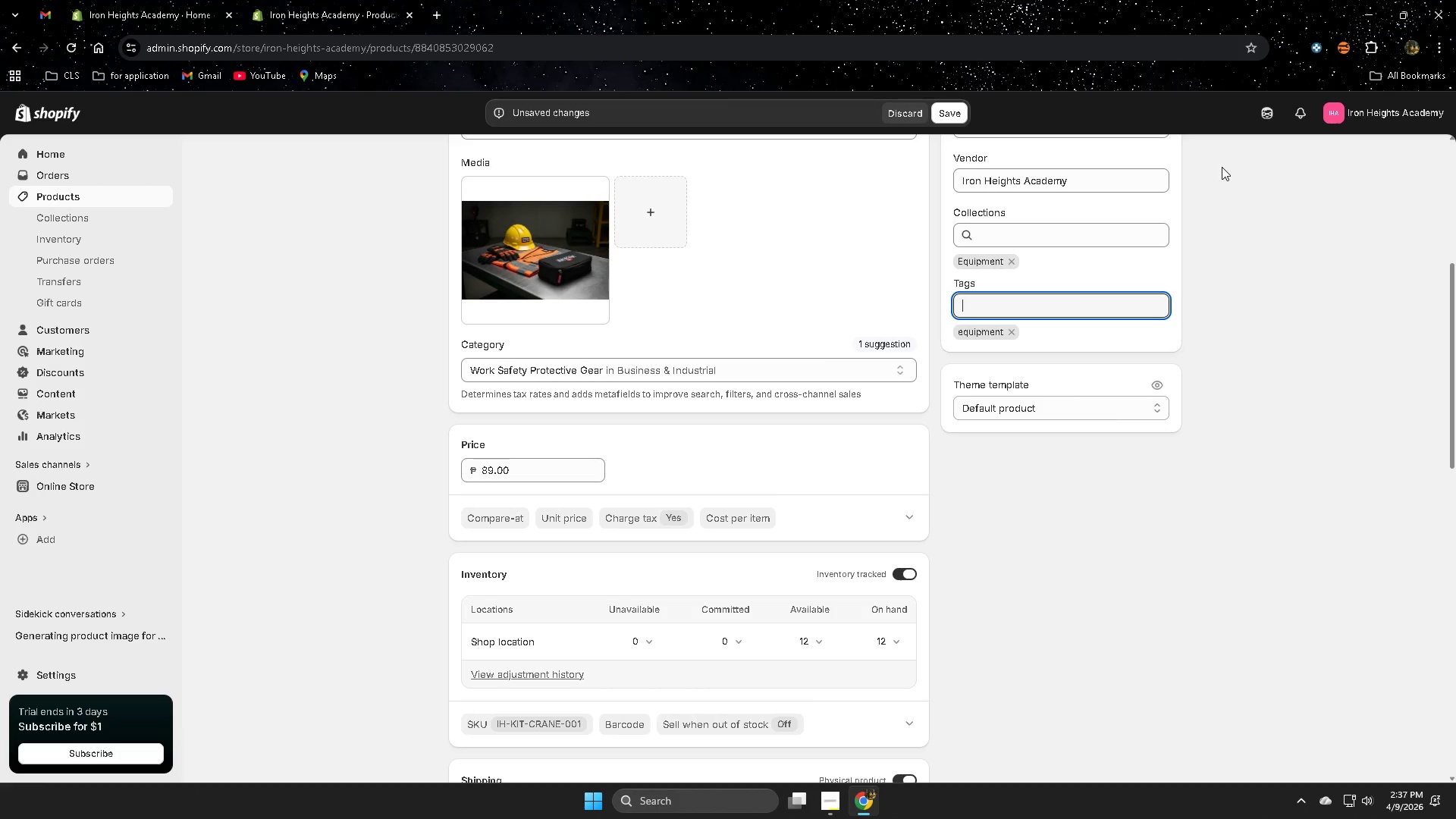 
type(safety kit)
 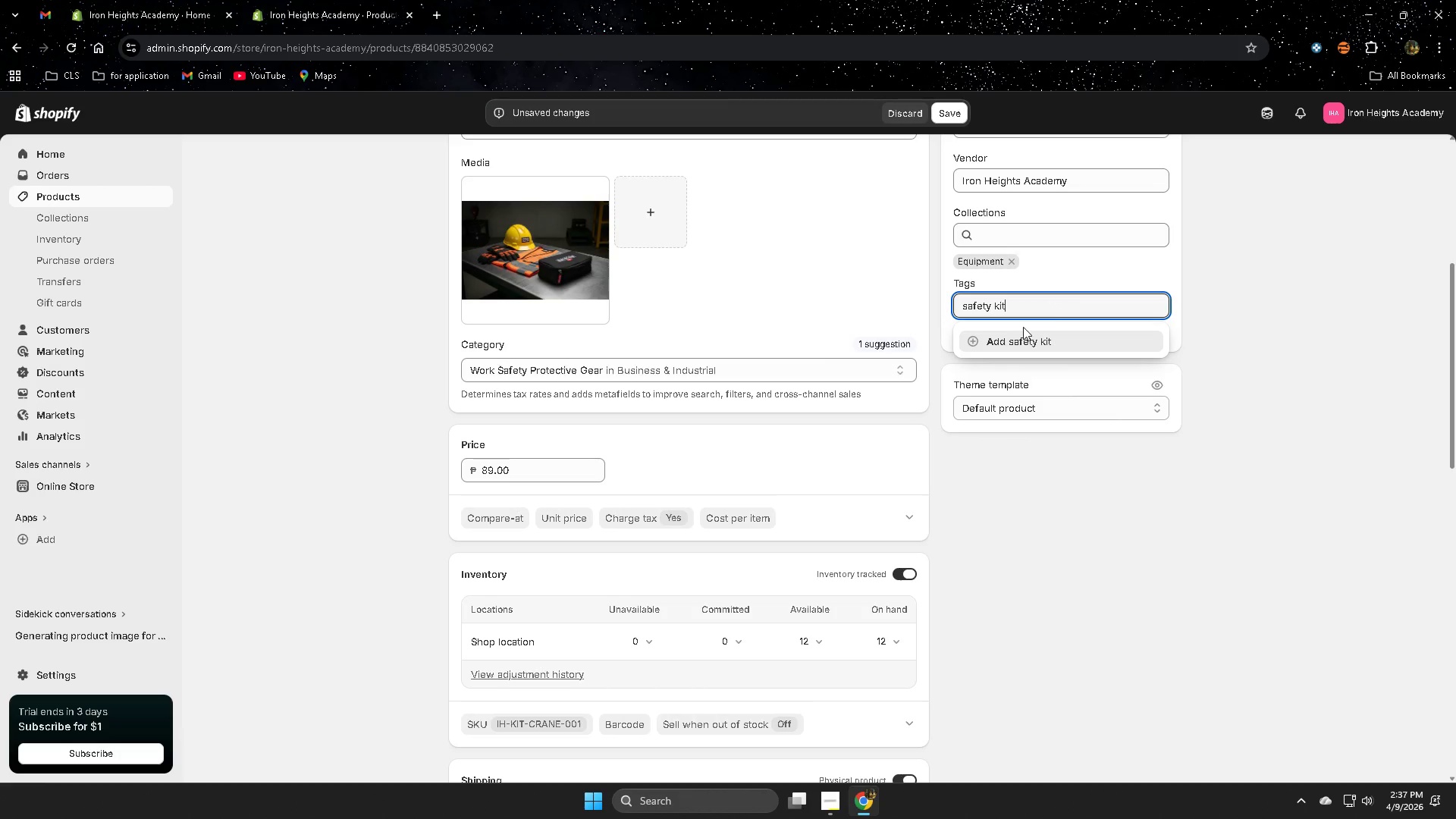 
left_click([1018, 344])
 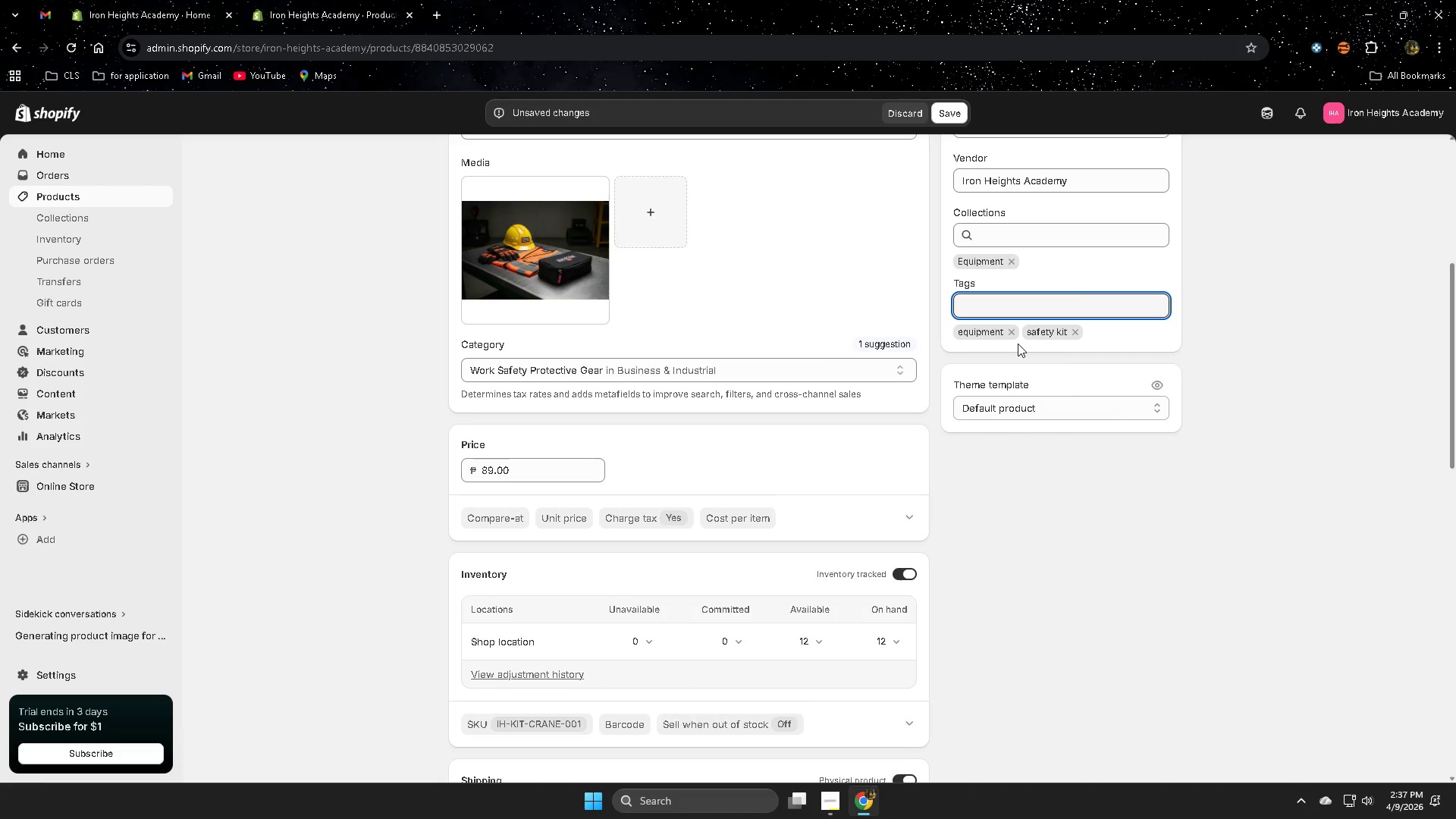 
type(rigging)
 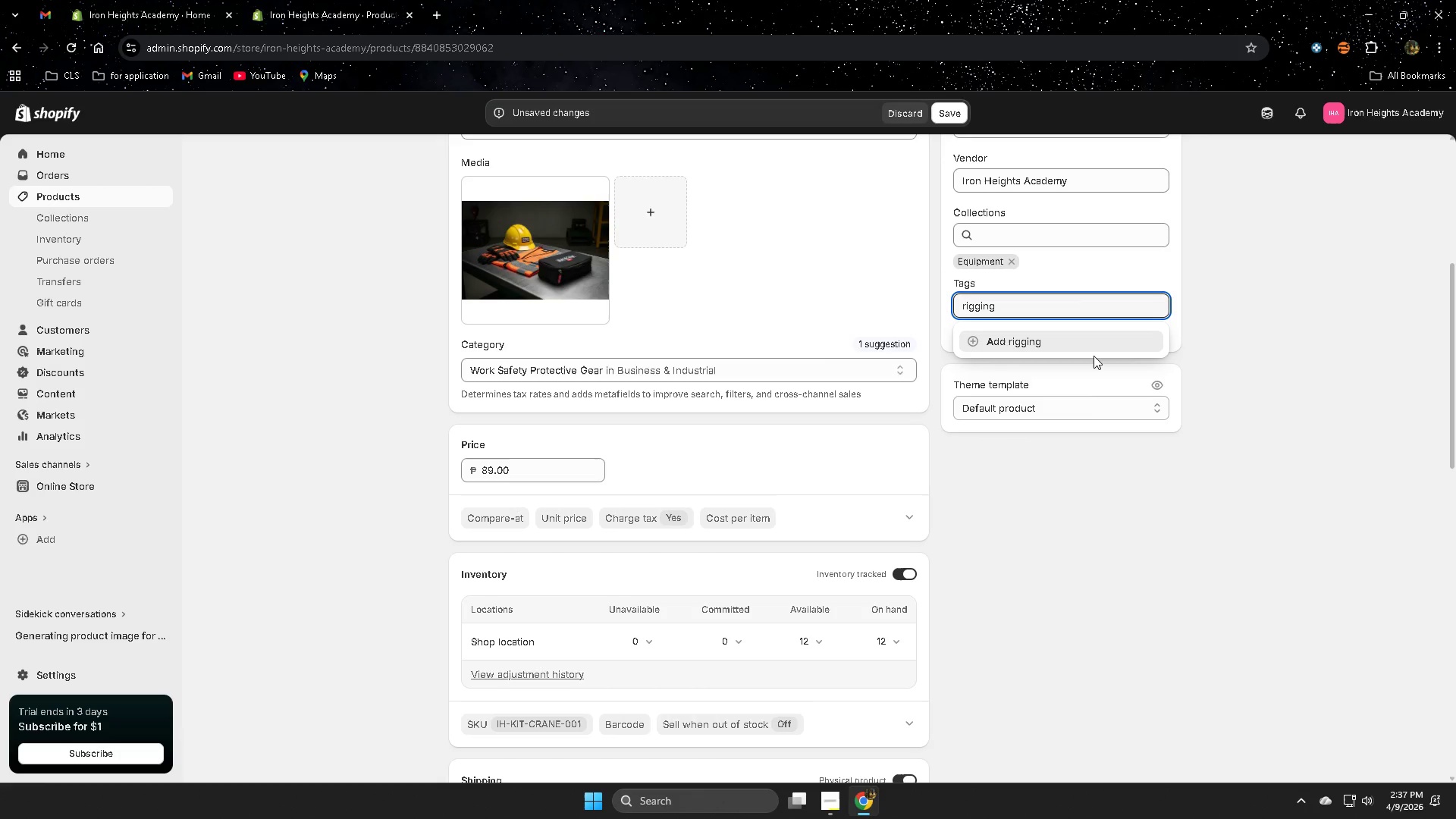 
wait(14.42)
 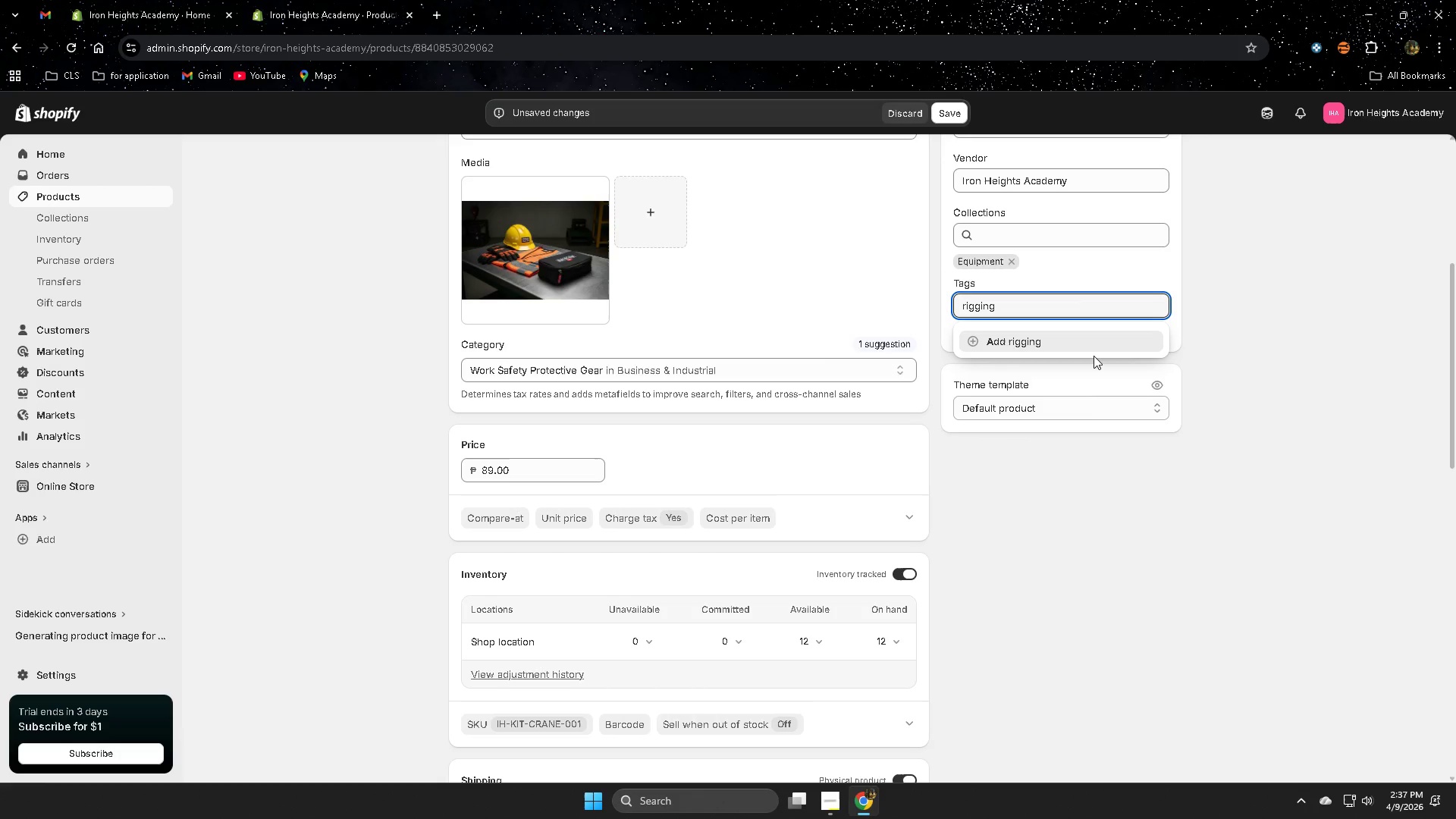 
left_click([1035, 345])
 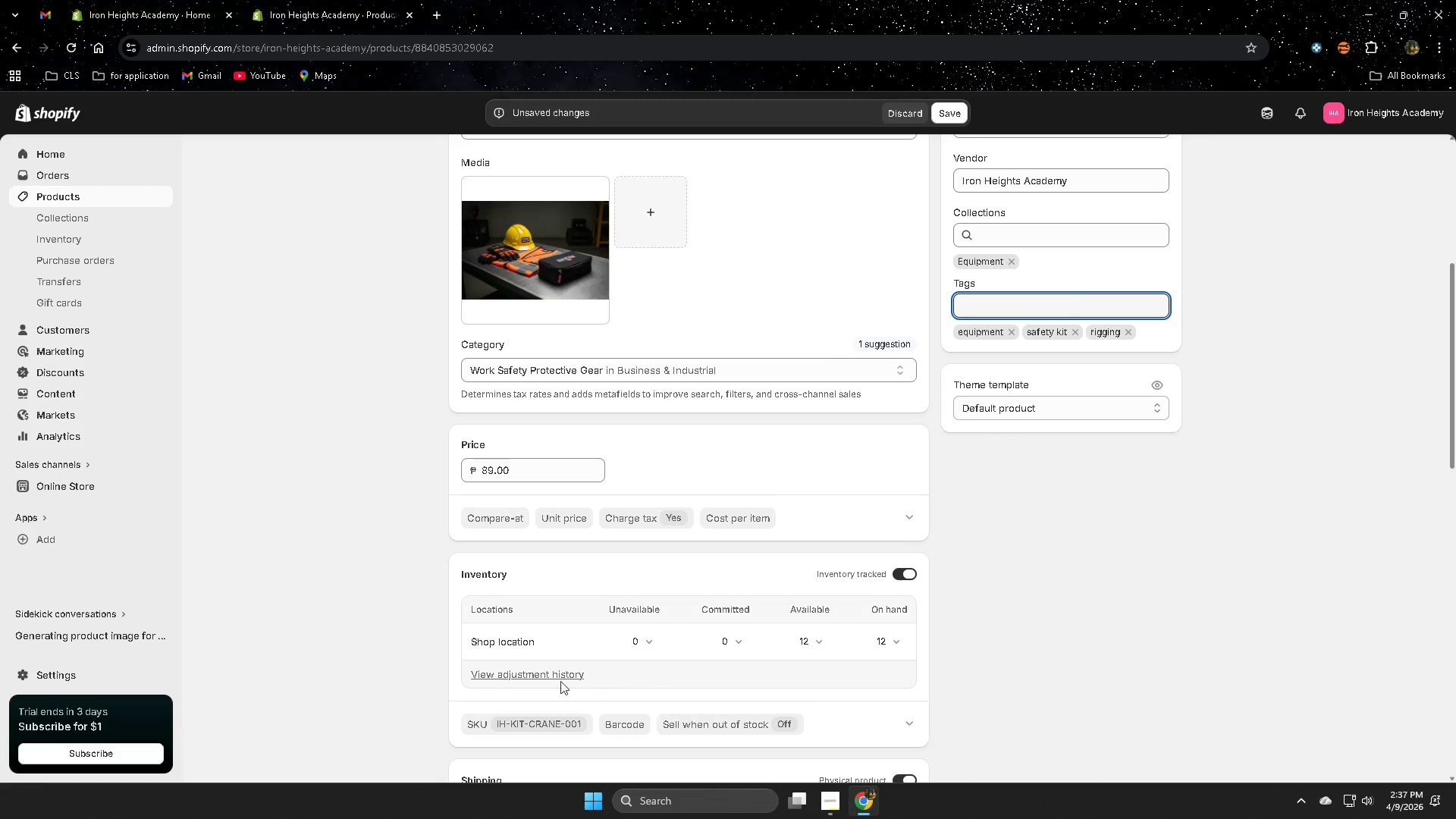 
scroll: coordinate [397, 633], scroll_direction: down, amount: 12.0
 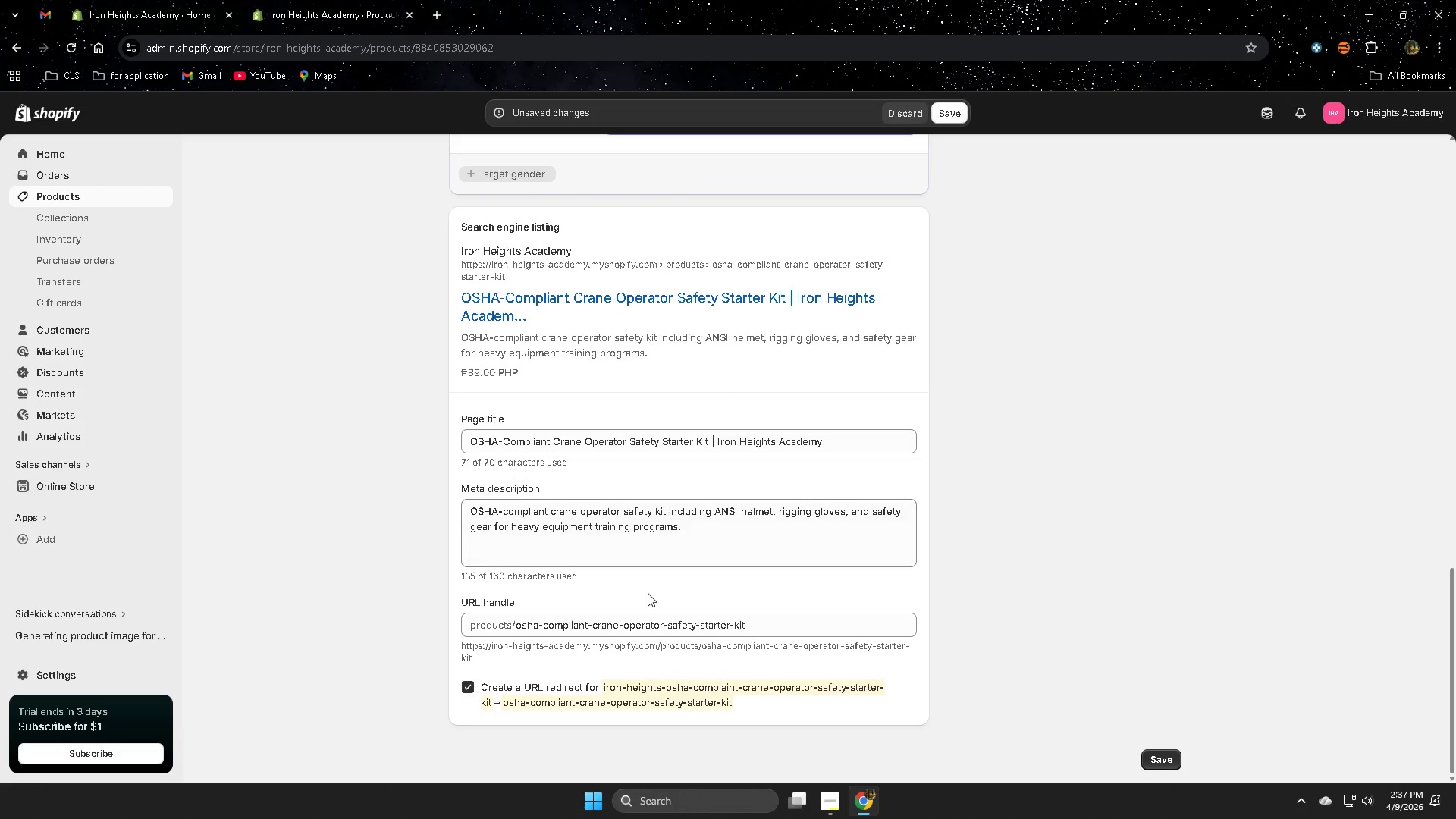 
scroll: coordinate [378, 623], scroll_direction: up, amount: 18.0
 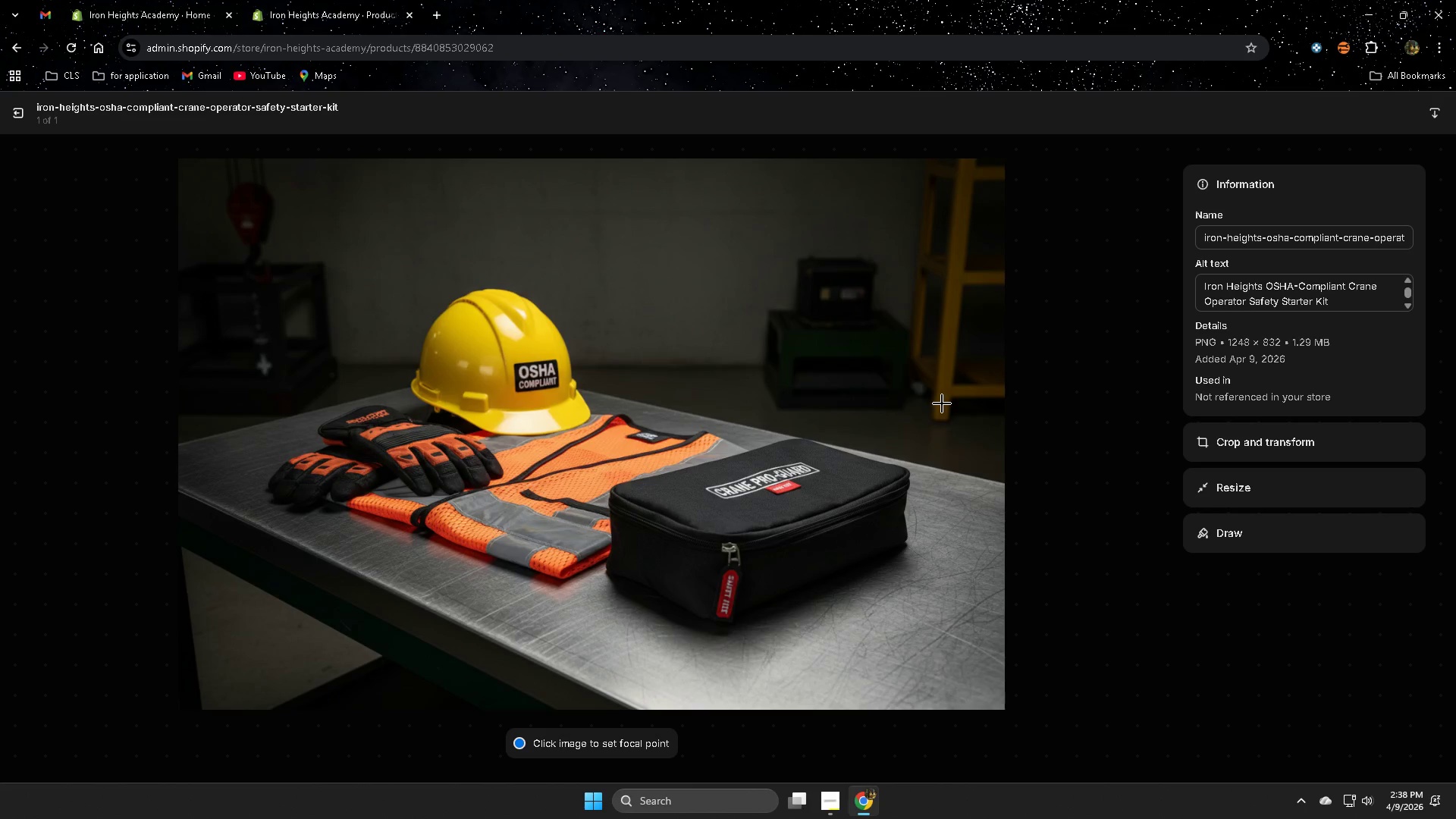 
left_click([1296, 297])
 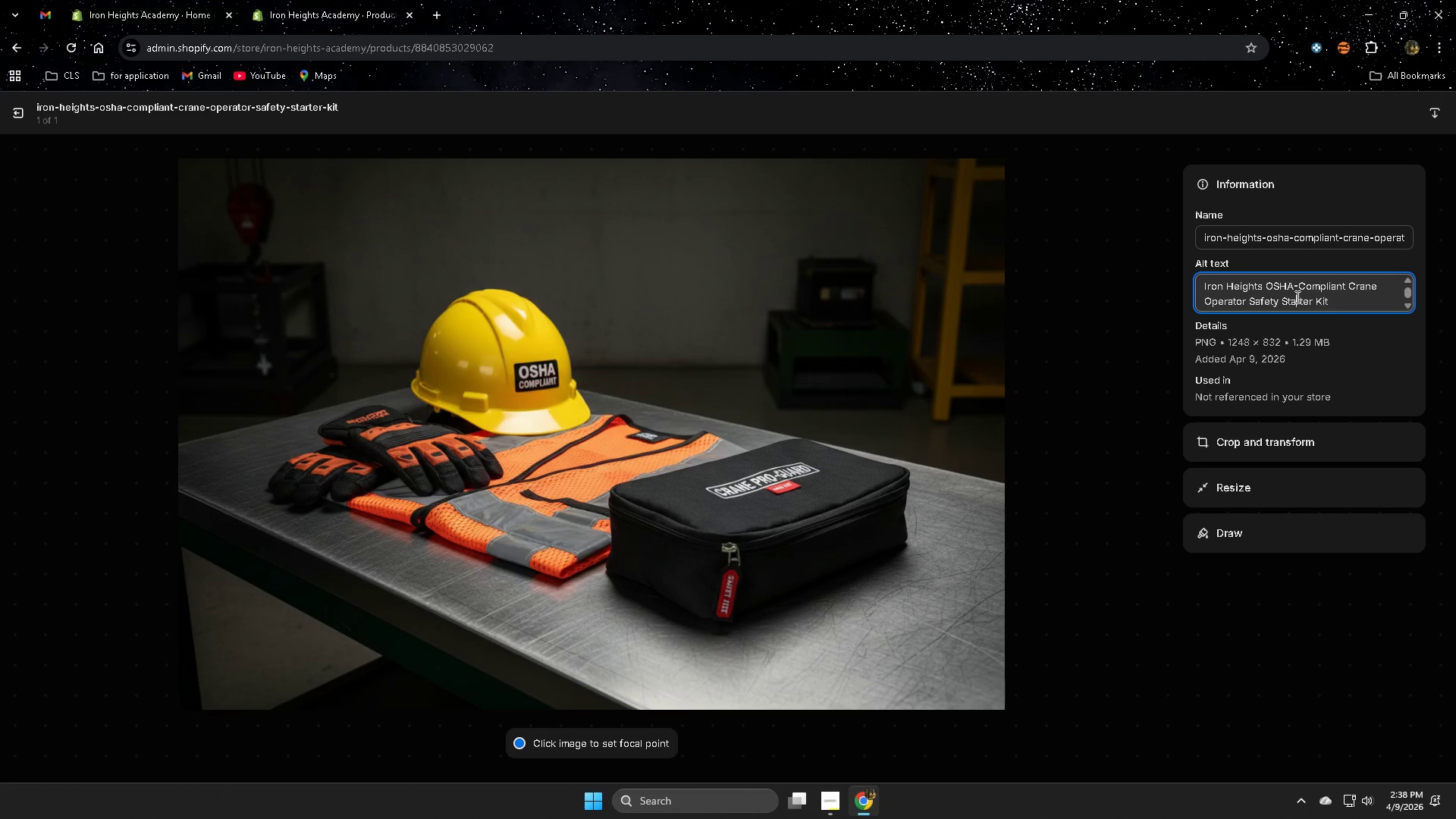 
key(Control+A)
 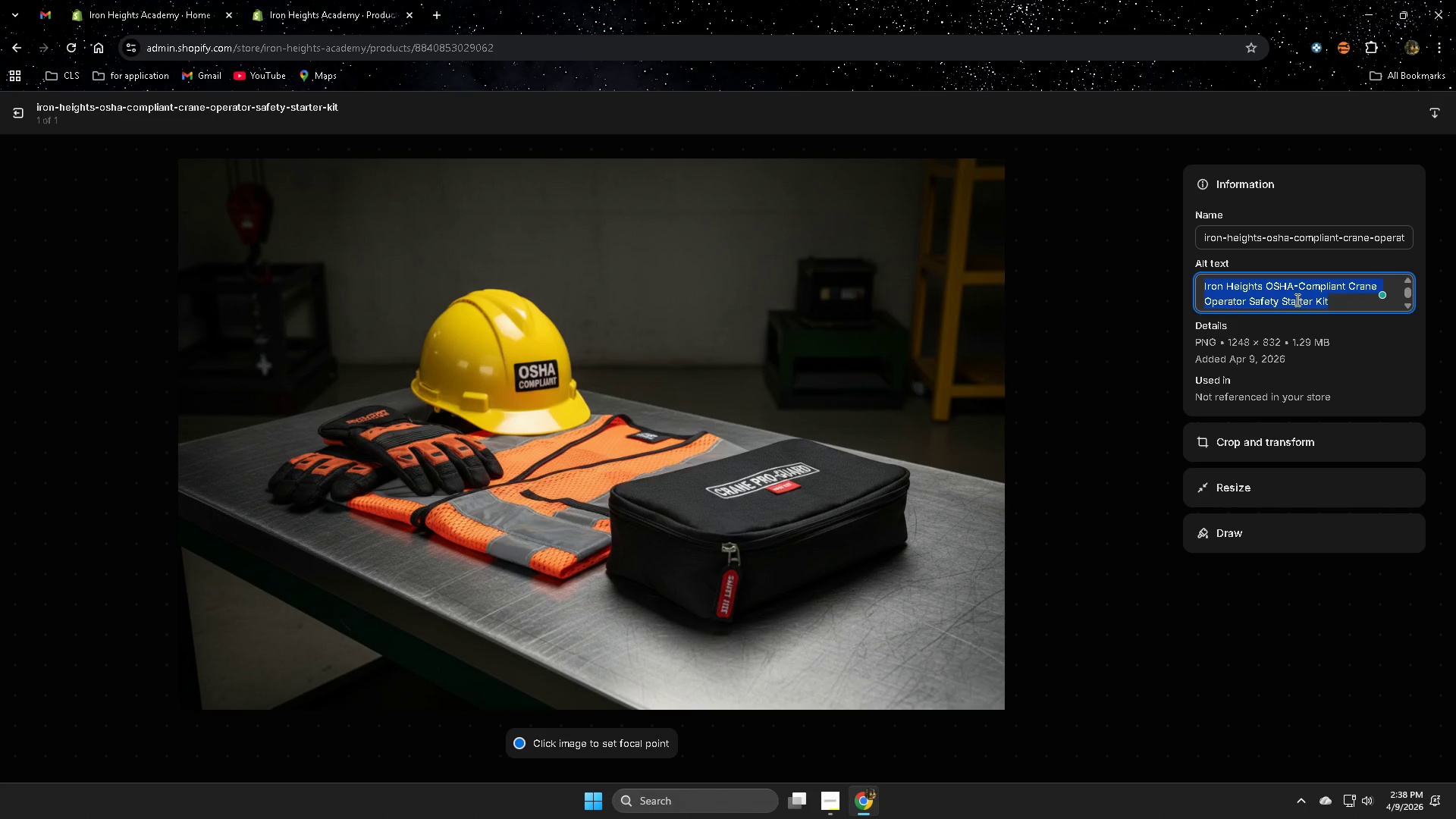 
key(Delete)
 